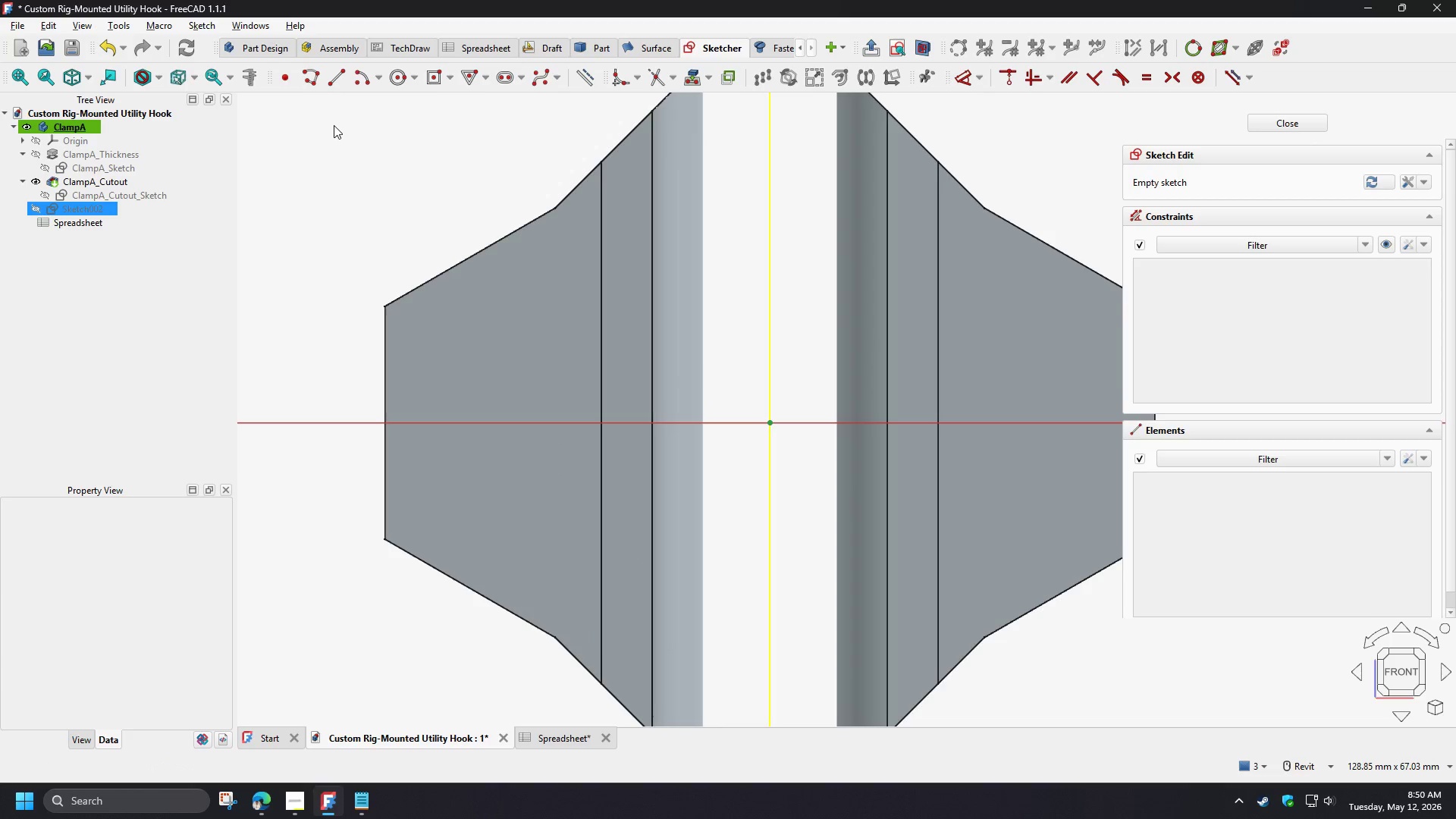 
wait(6.24)
 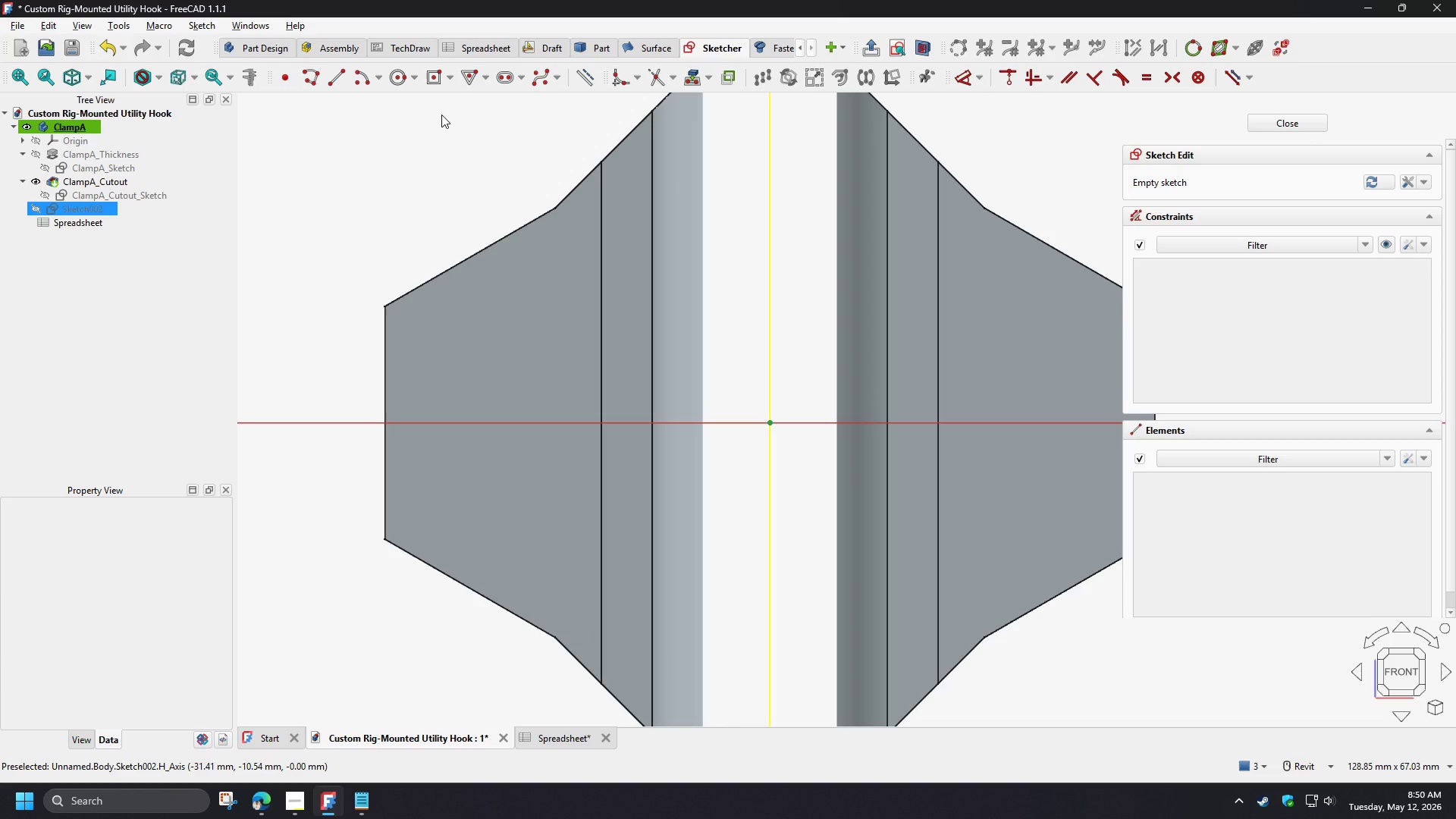 
left_click([450, 83])
 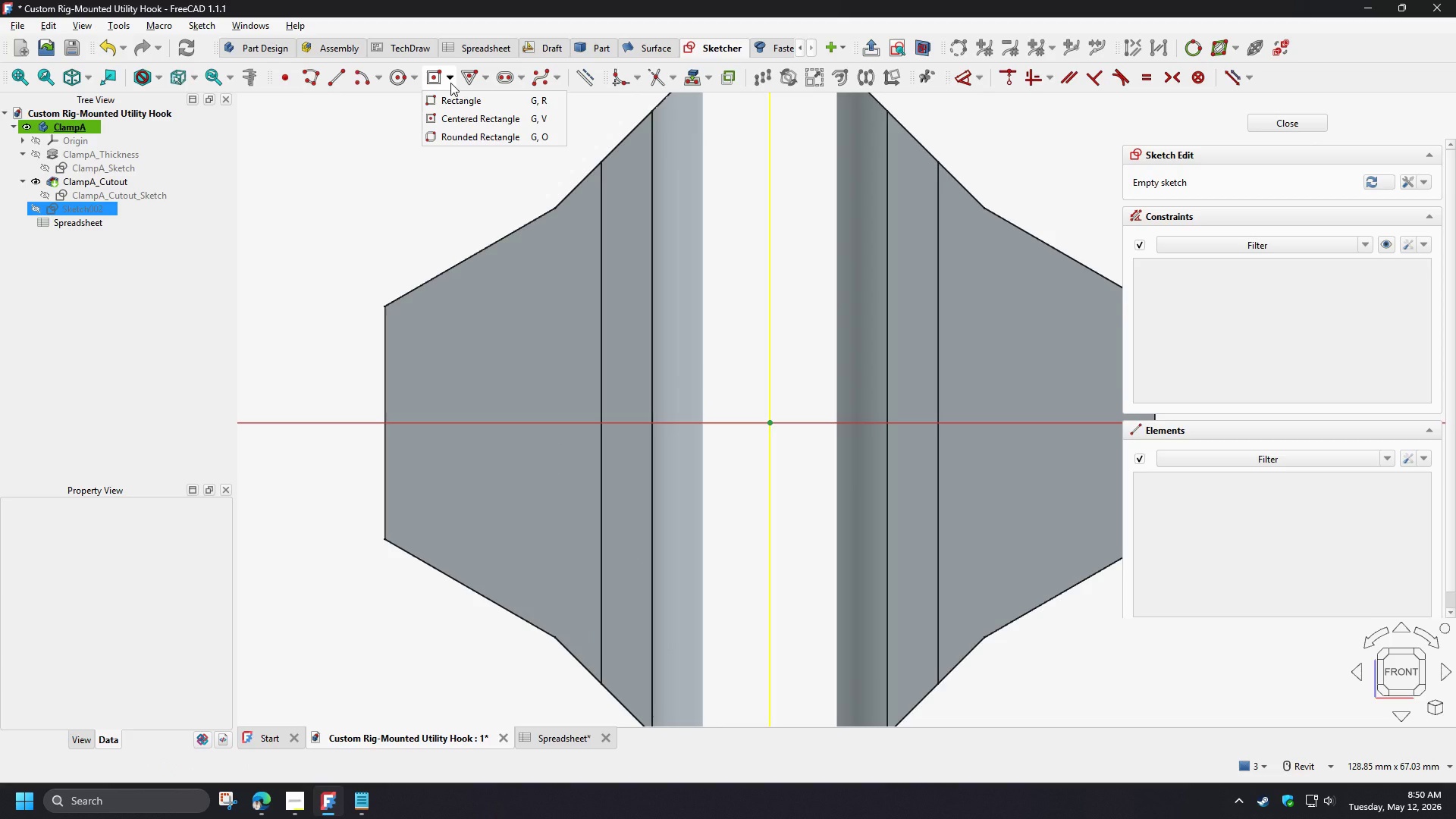 
left_click([450, 83])
 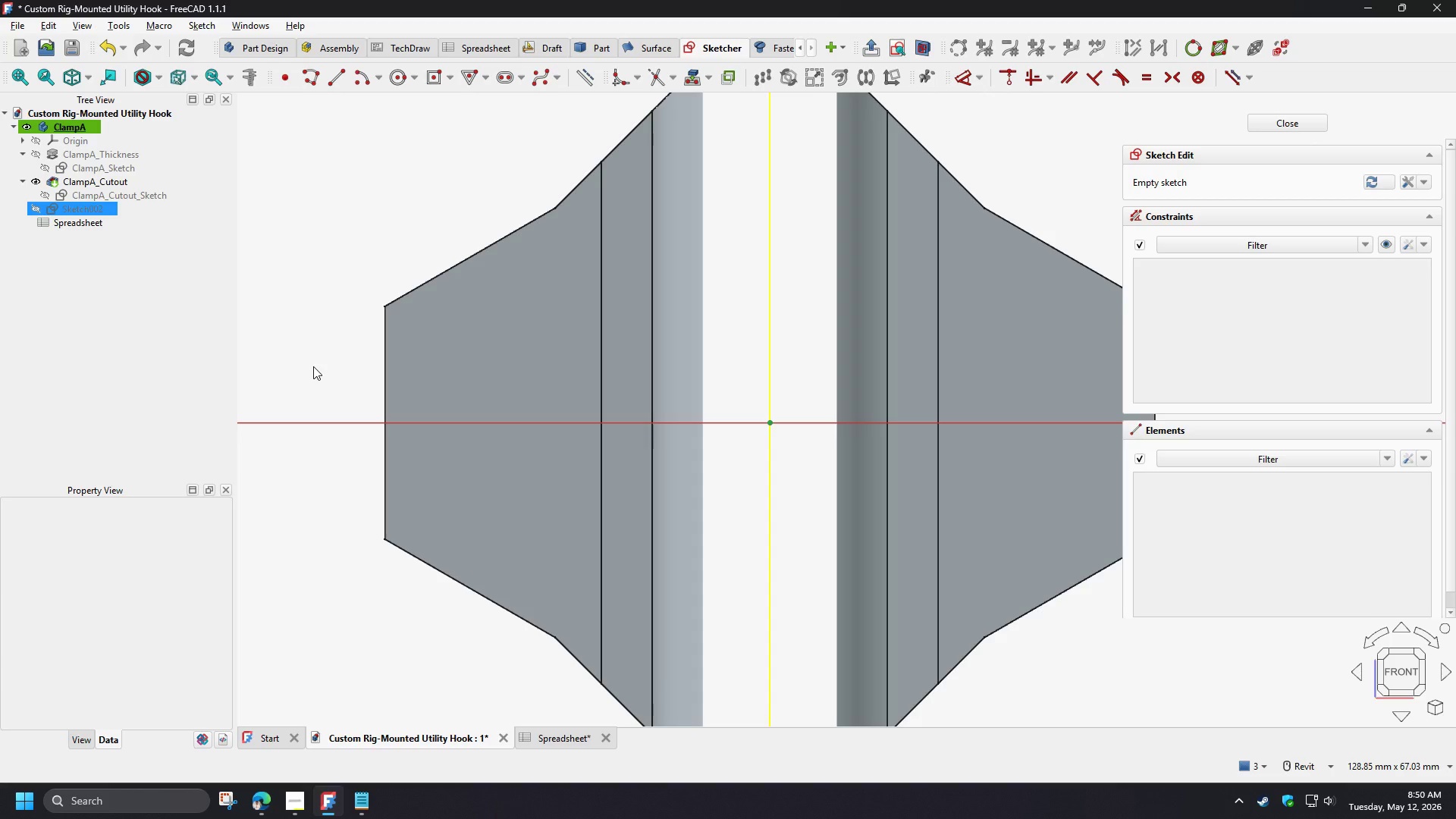 
left_click([431, 69])
 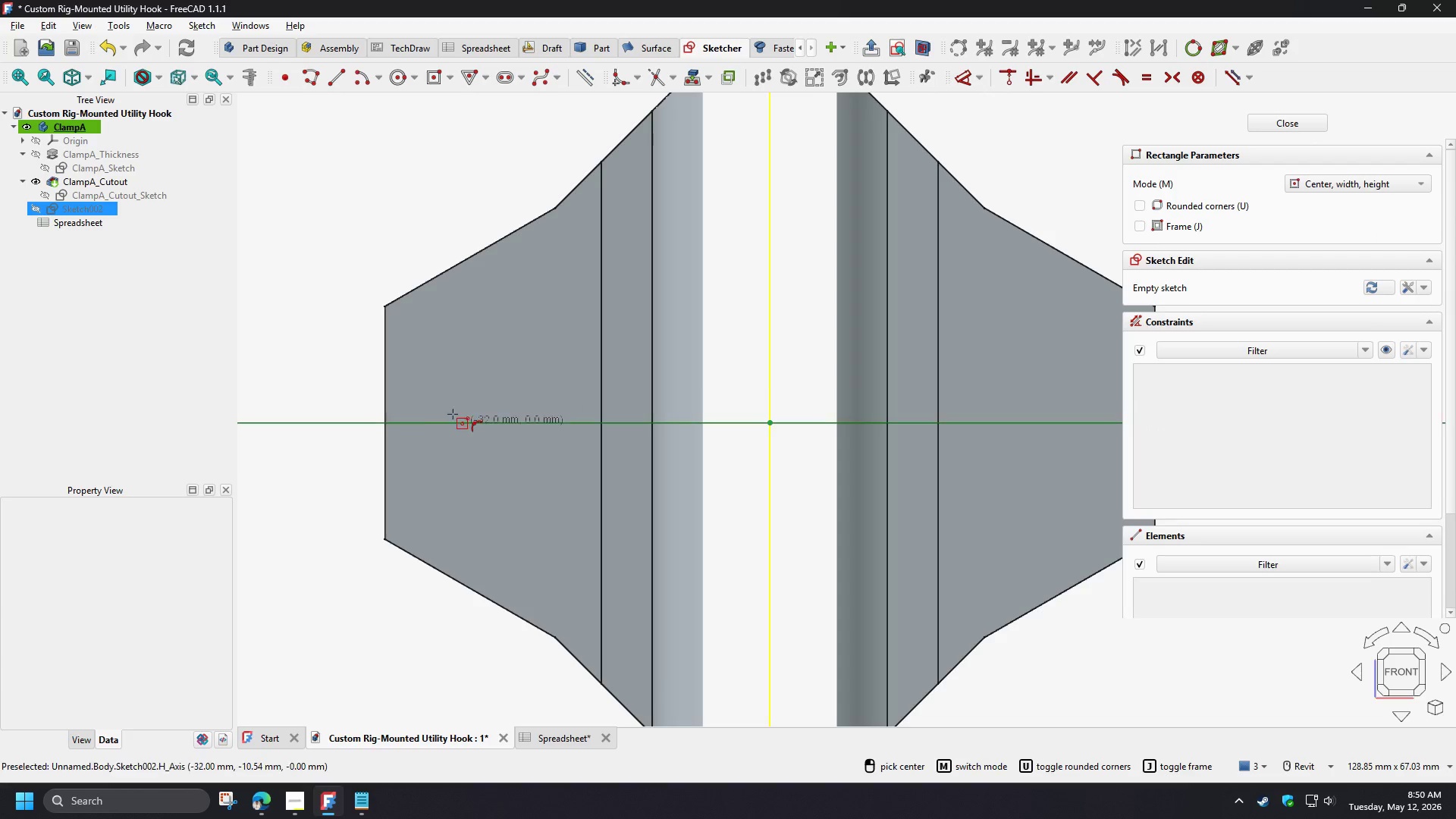 
mouse_move([447, 426])
 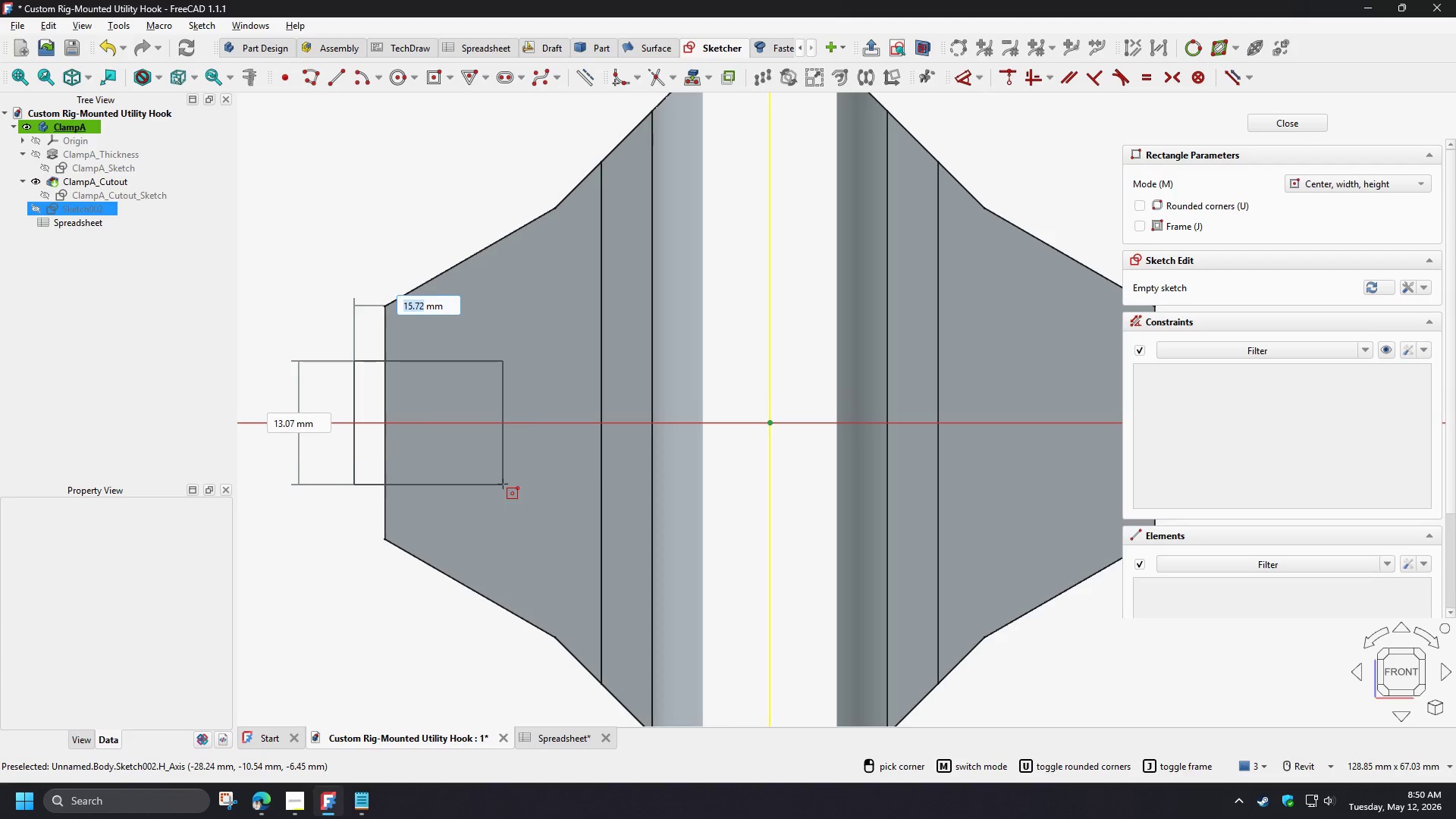 
left_click([503, 484])
 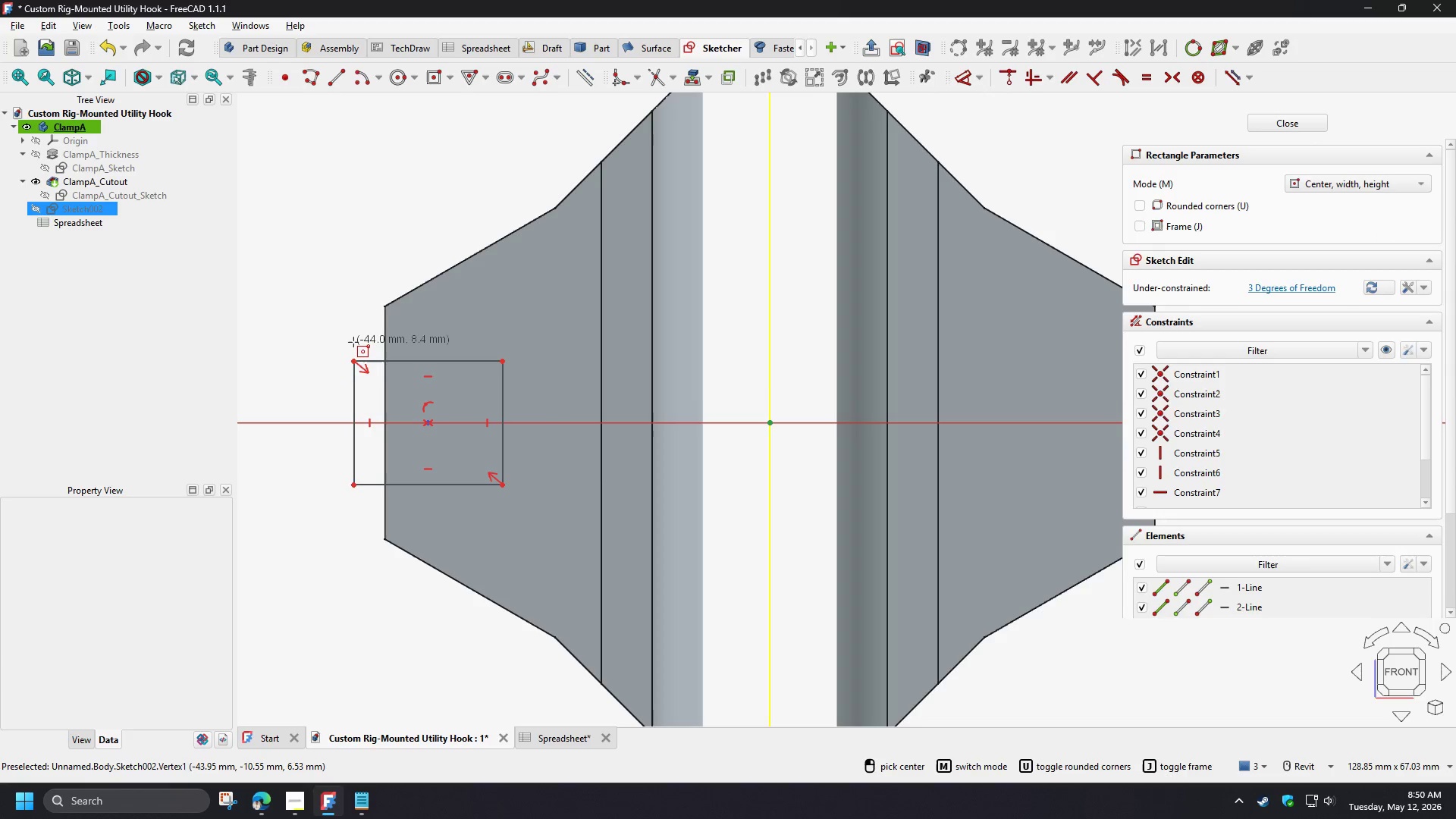 
right_click([353, 342])
 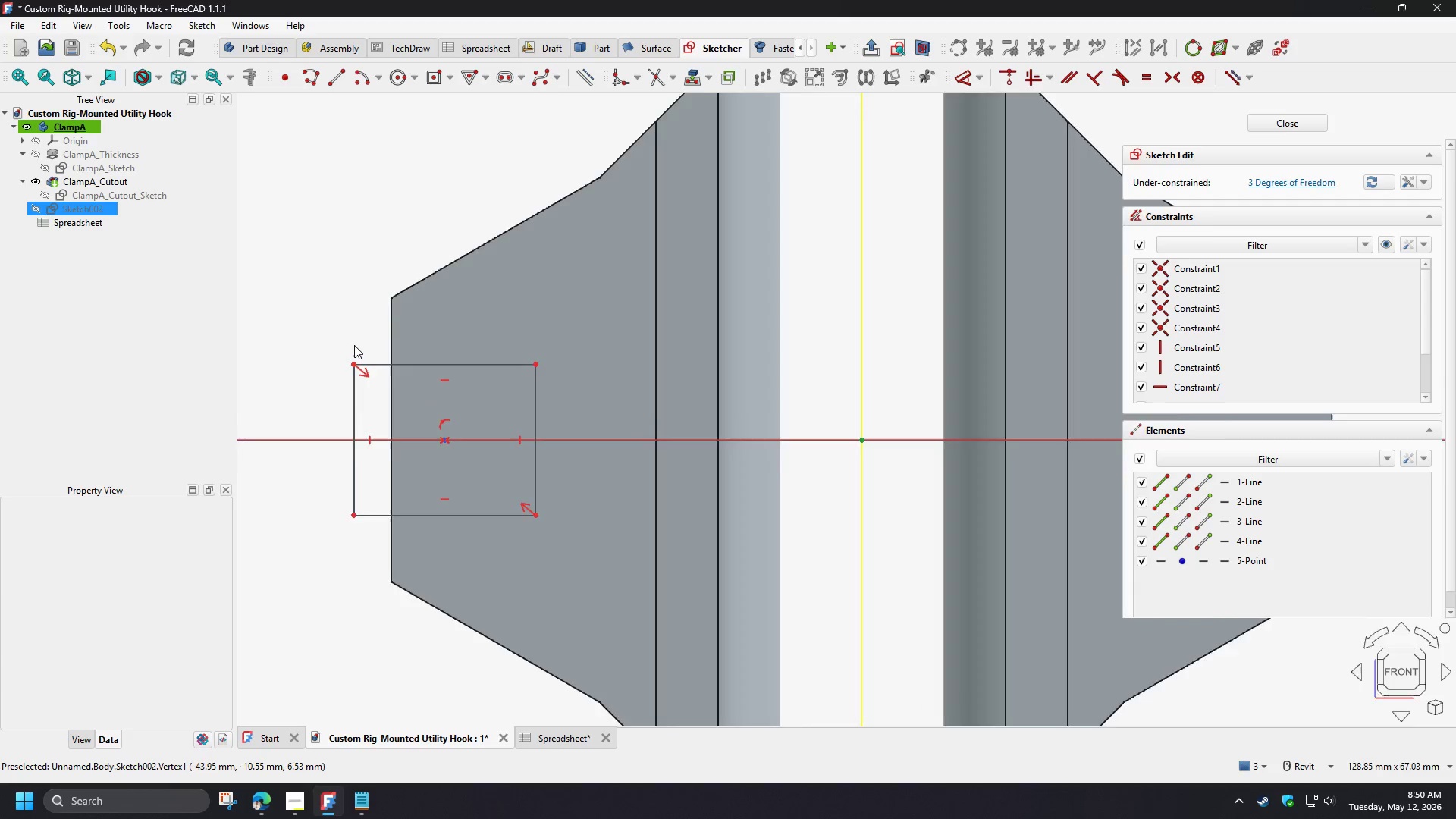 
scroll: coordinate [354, 345], scroll_direction: up, amount: 3.0
 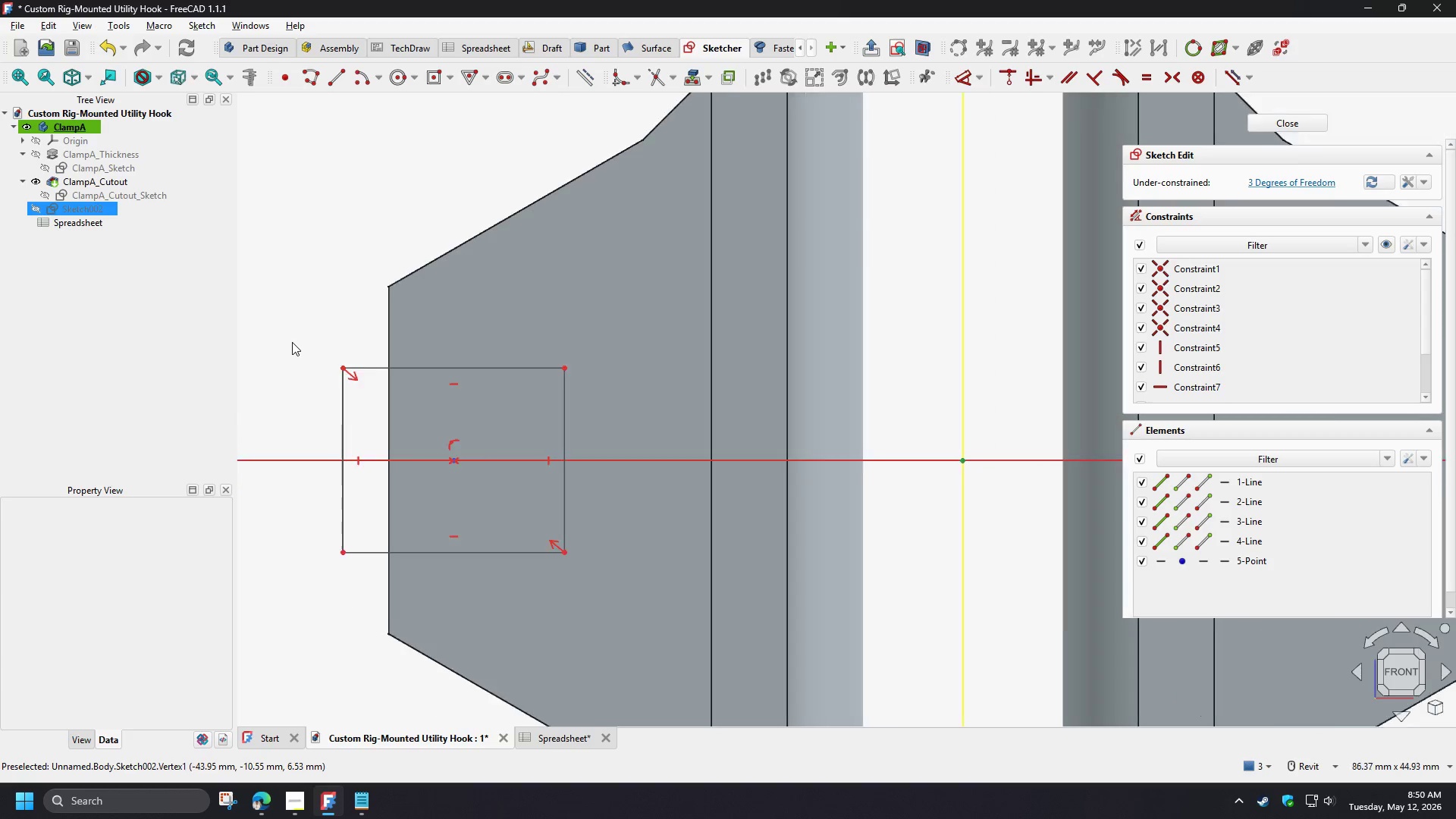 
scroll: coordinate [292, 342], scroll_direction: down, amount: 3.0
 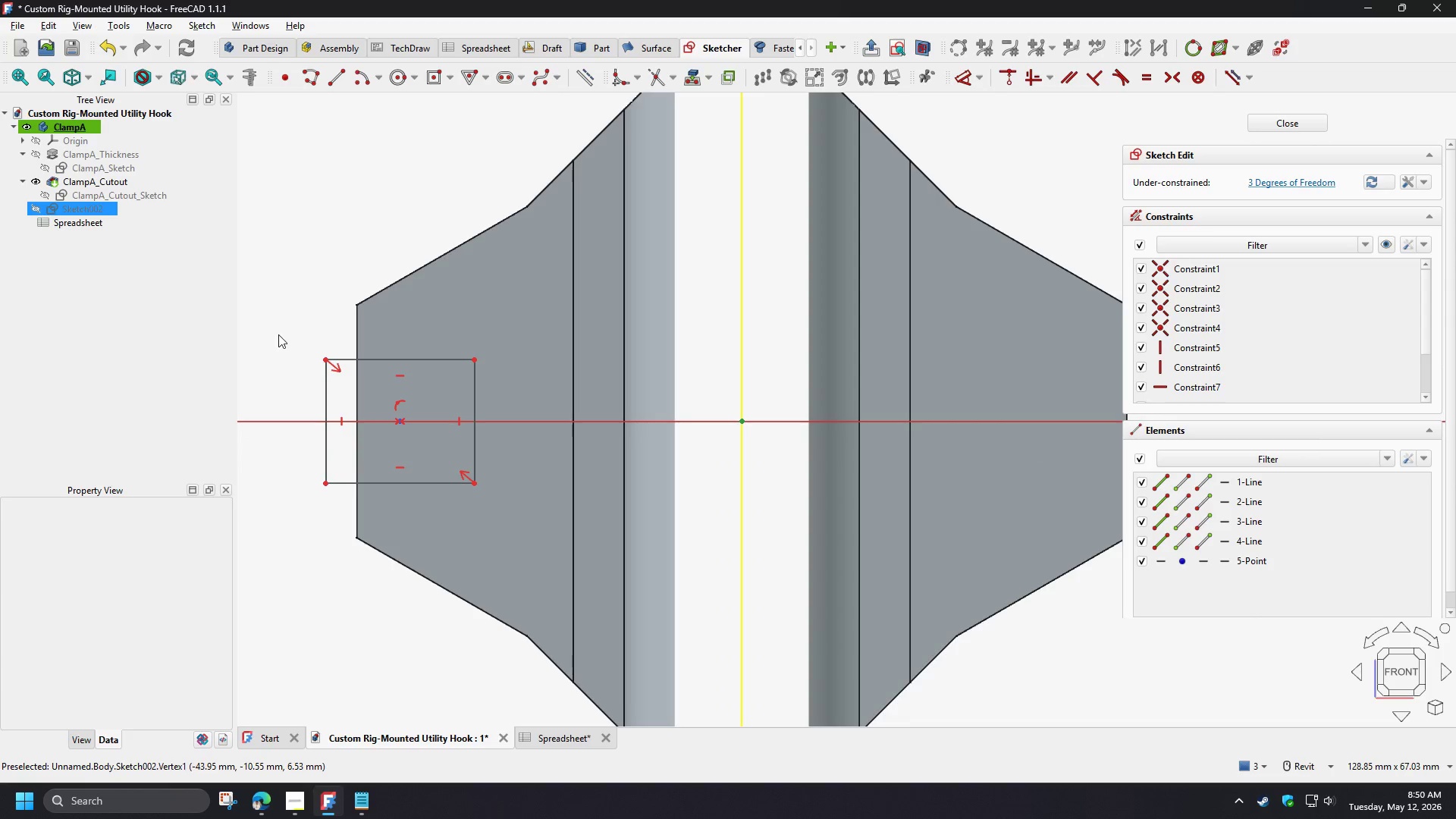 
scroll: coordinate [413, 423], scroll_direction: up, amount: 3.0
 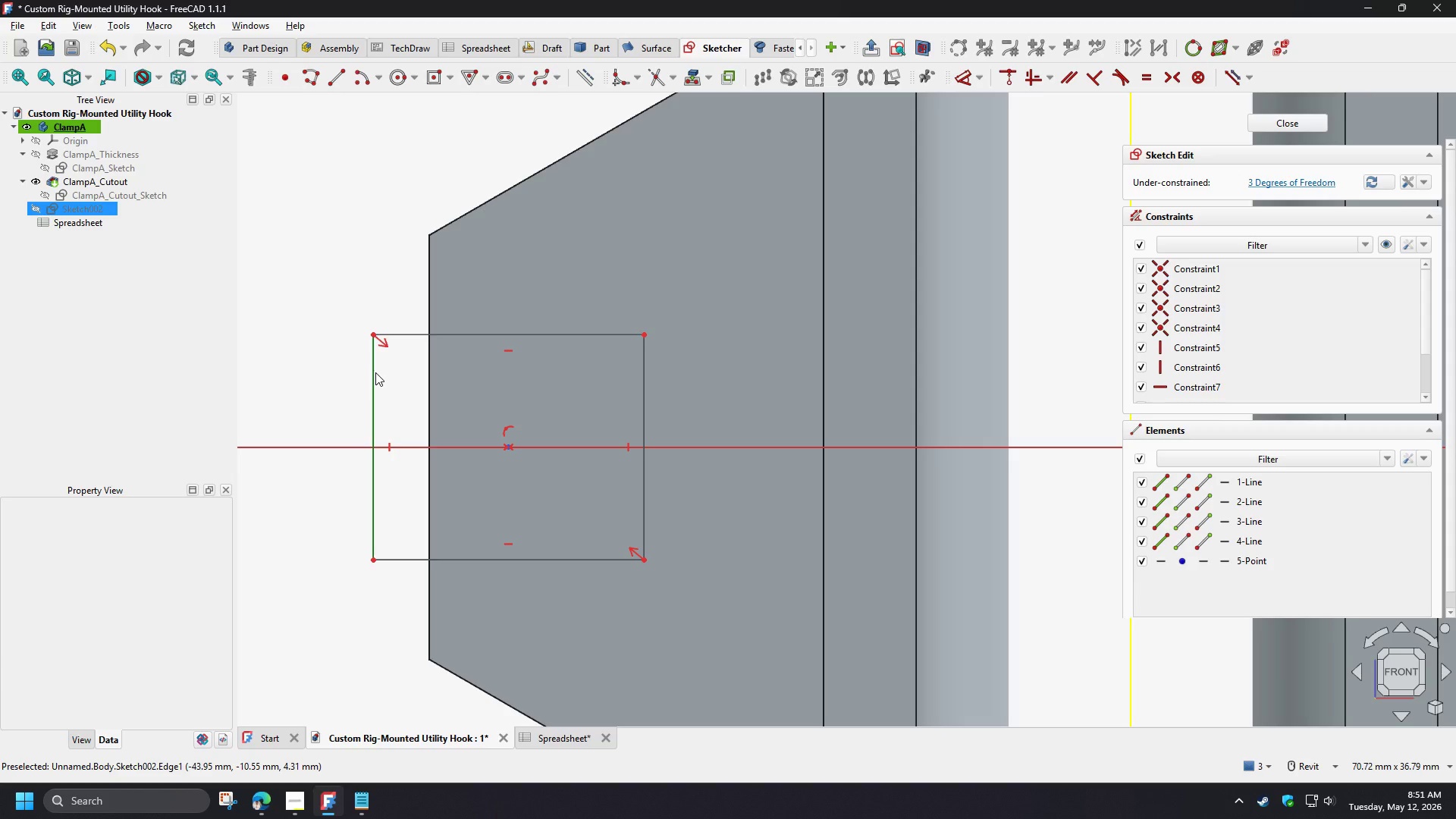 
left_click_drag(start_coordinate=[375, 372], to_coordinate=[397, 366])
 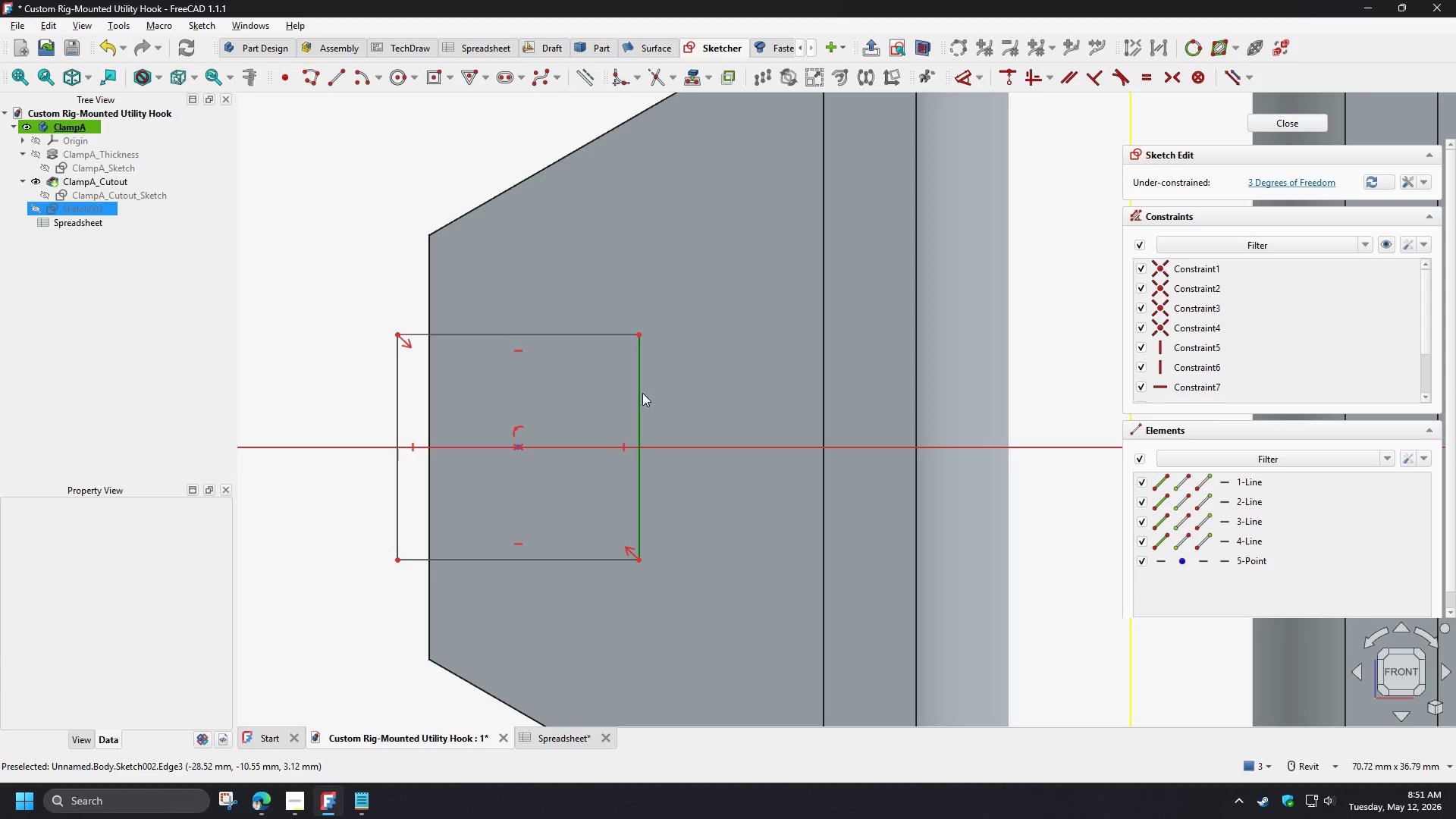 
left_click_drag(start_coordinate=[642, 393], to_coordinate=[693, 394])
 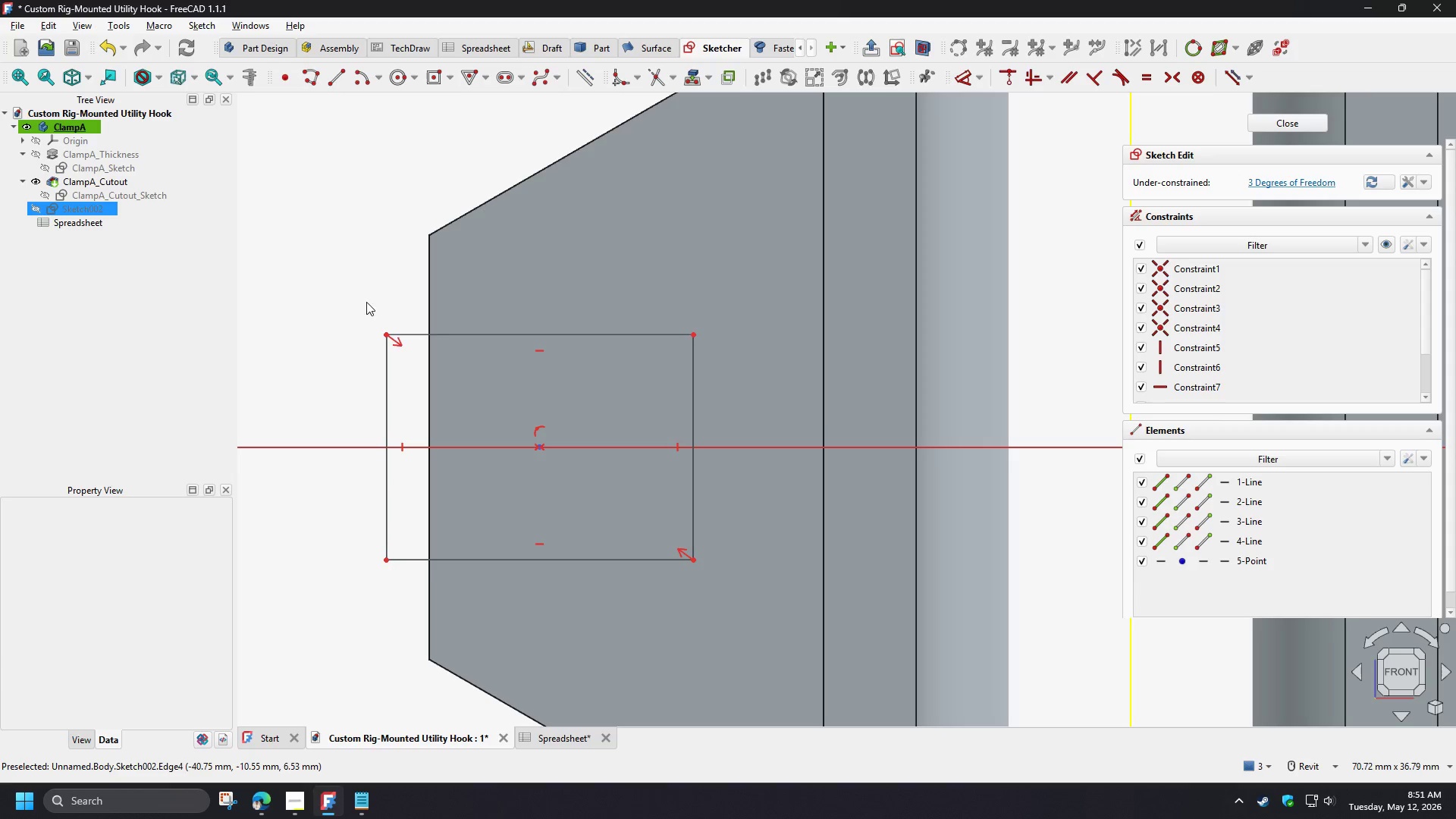 
left_click([359, 281])
 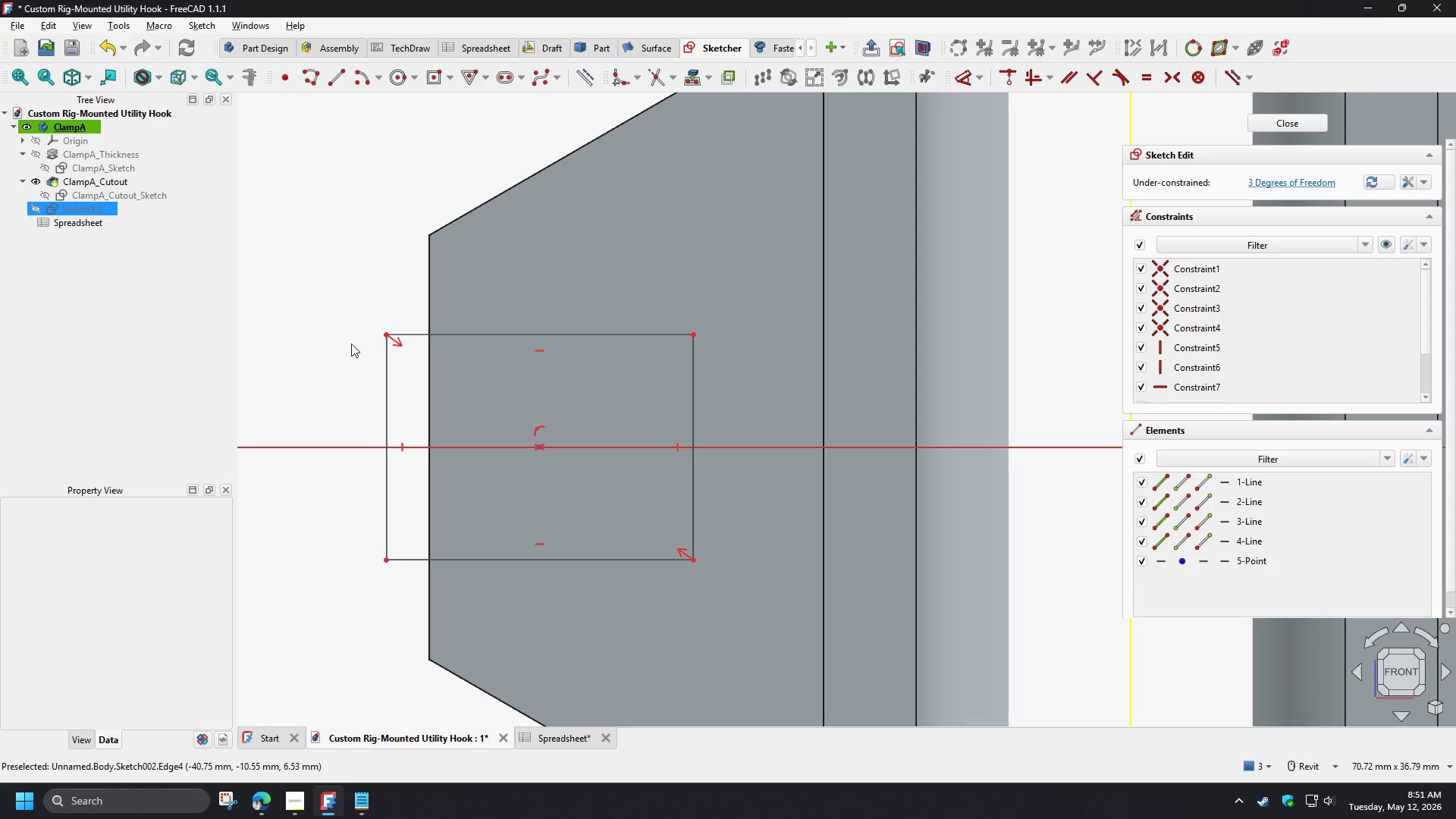 
wait(7.61)
 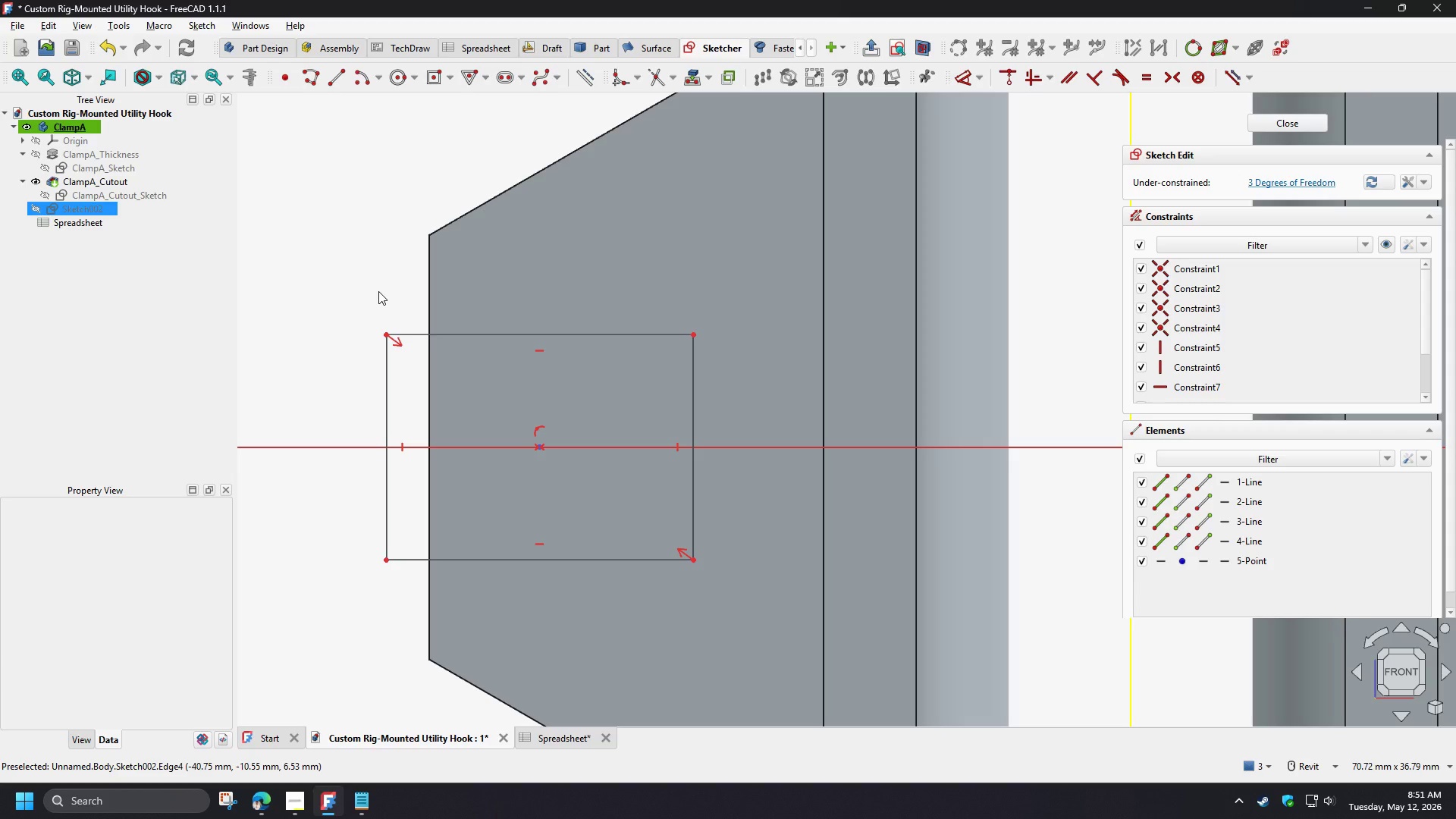 
left_click_drag(start_coordinate=[694, 375], to_coordinate=[655, 371])
 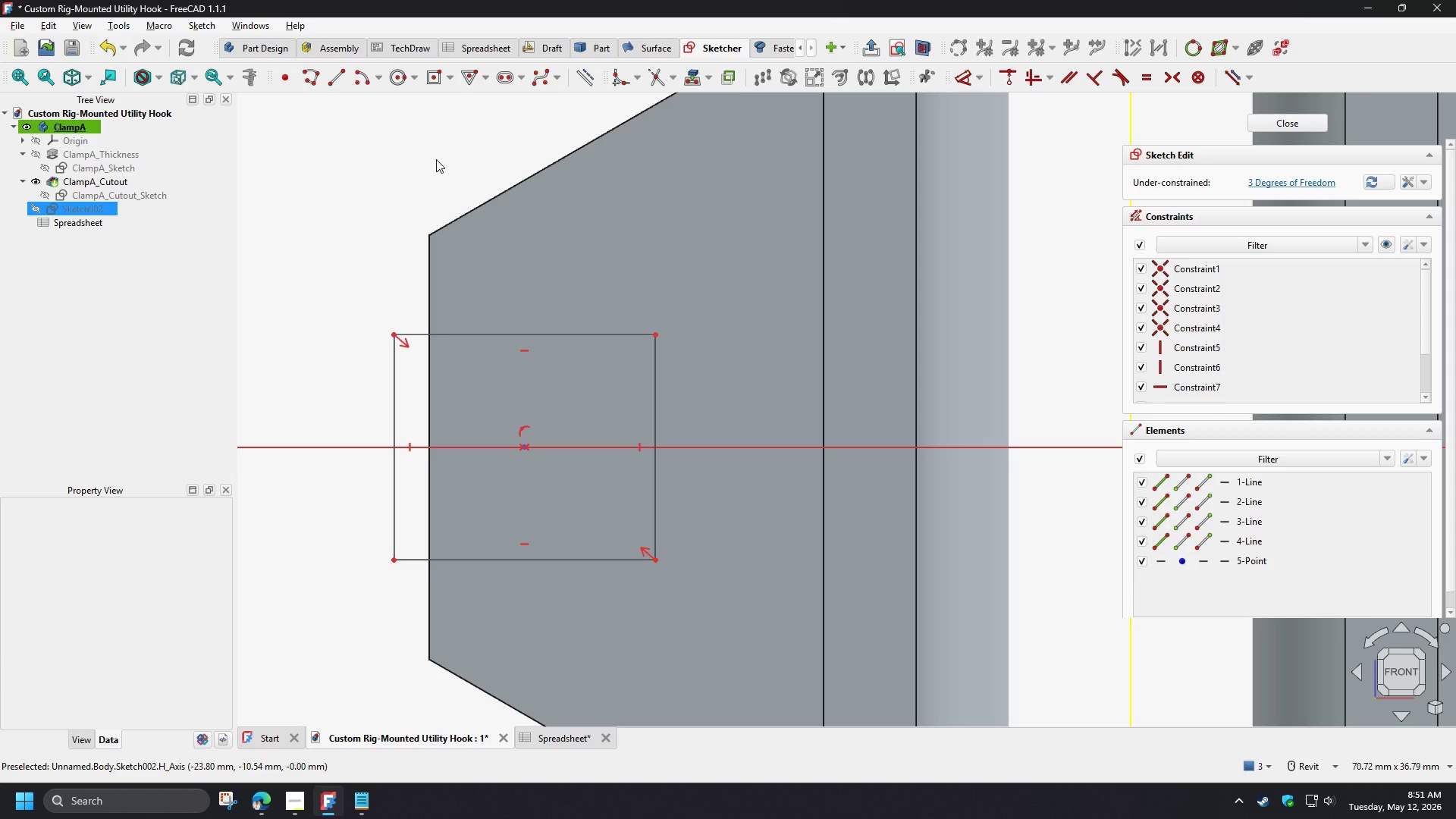 
wait(17.23)
 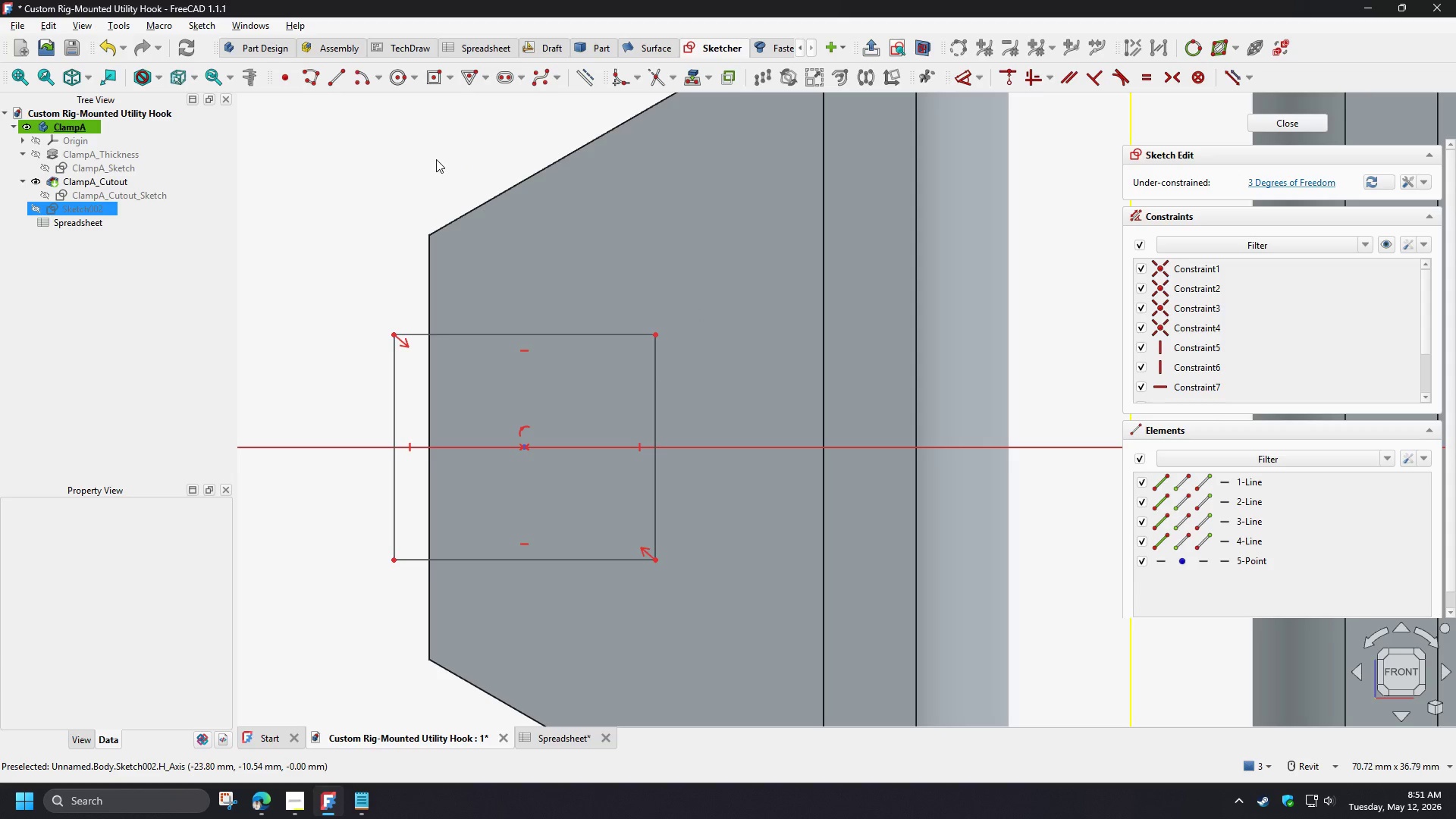 
left_click([318, 83])
 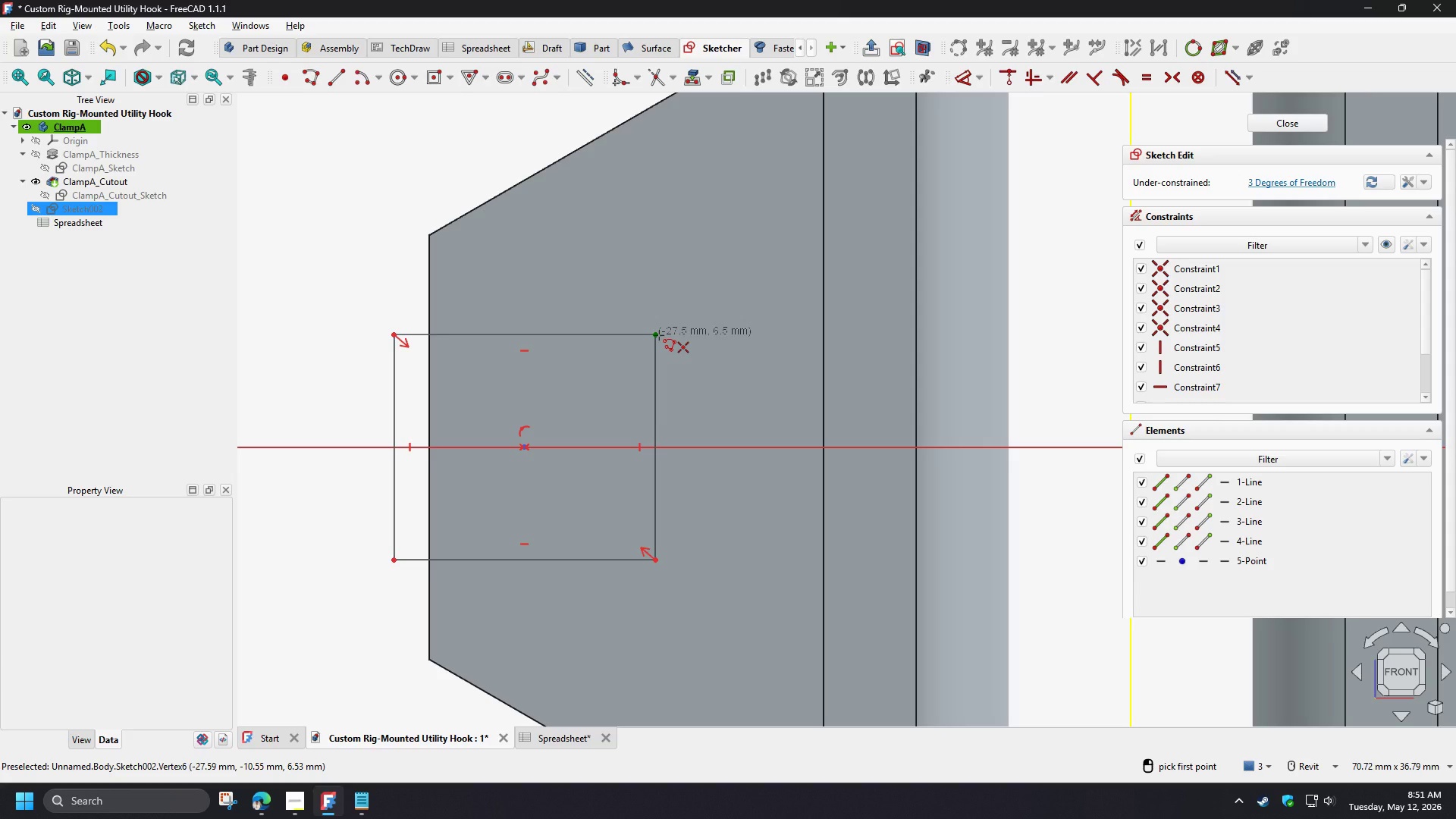 
left_click([659, 335])
 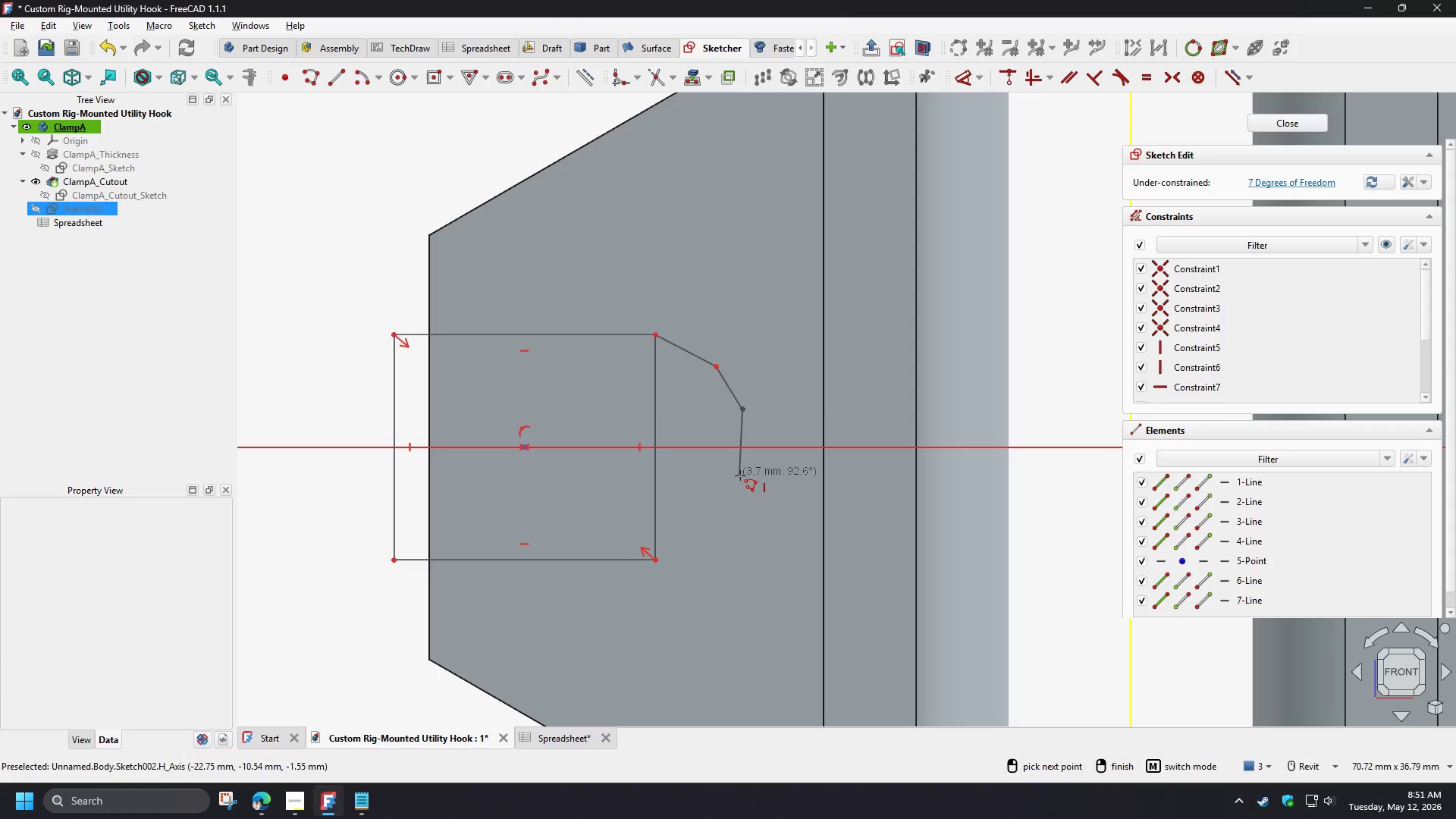 
left_click([742, 483])
 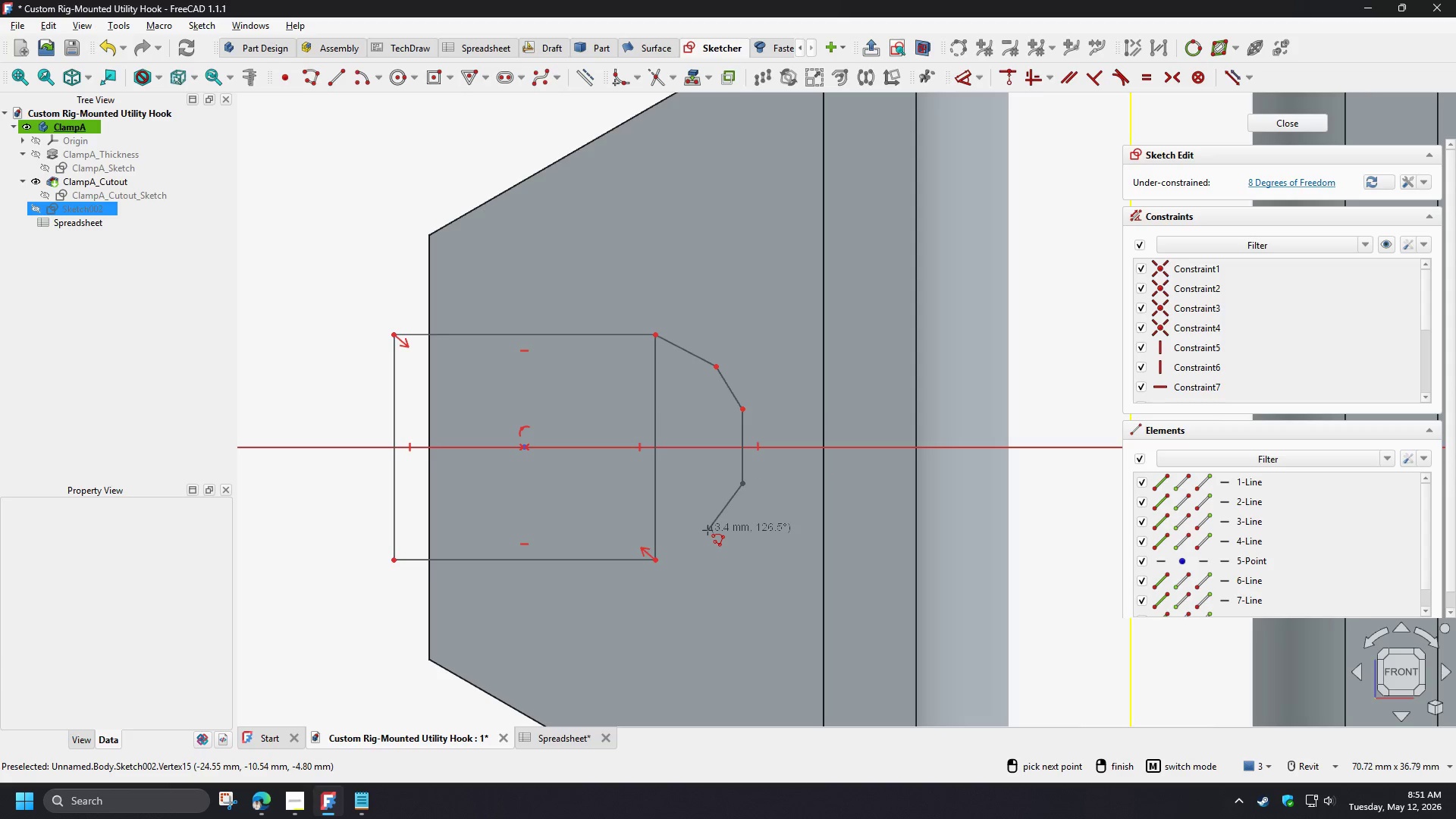 
left_click([708, 530])
 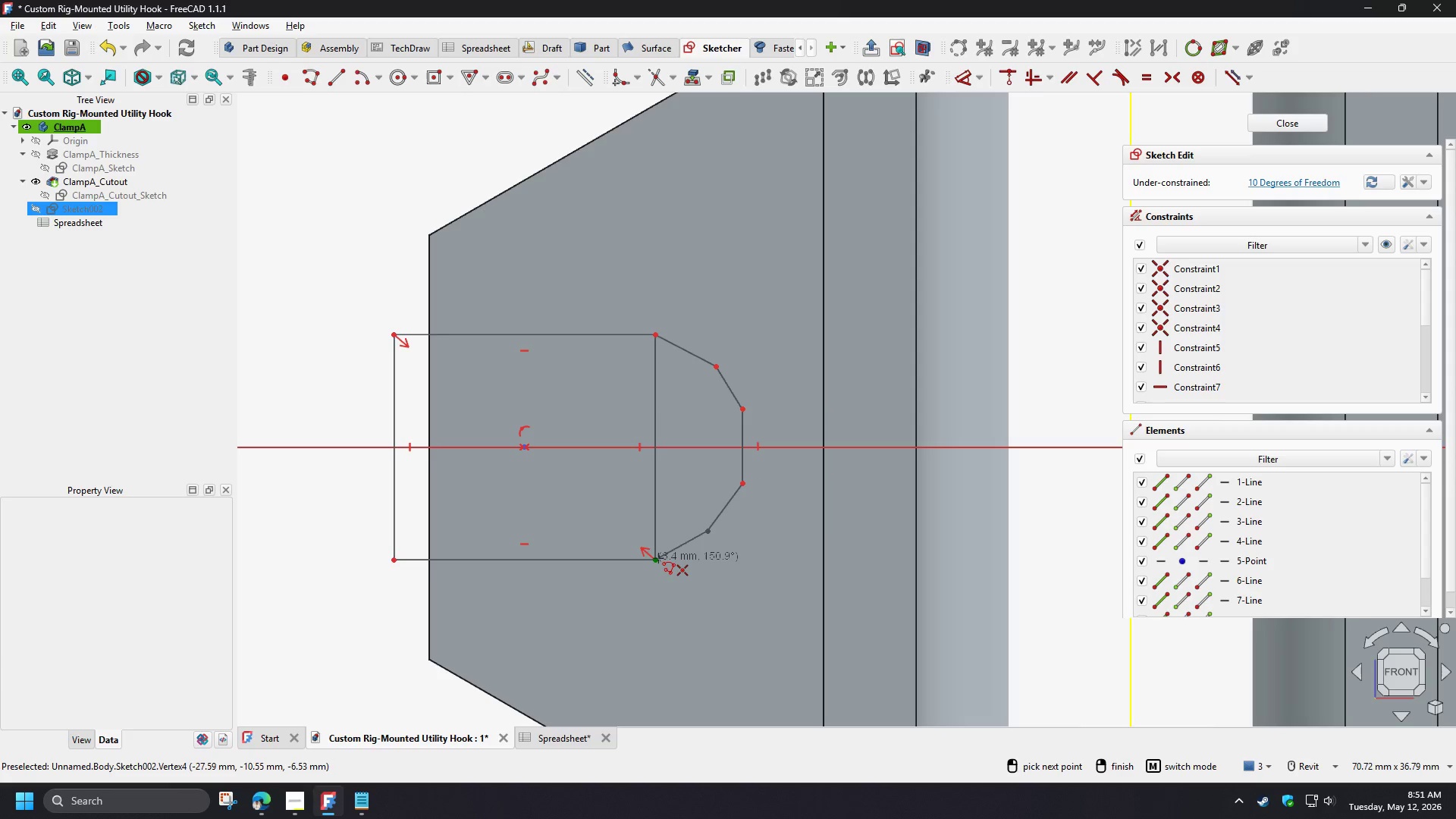 
left_click([656, 558])
 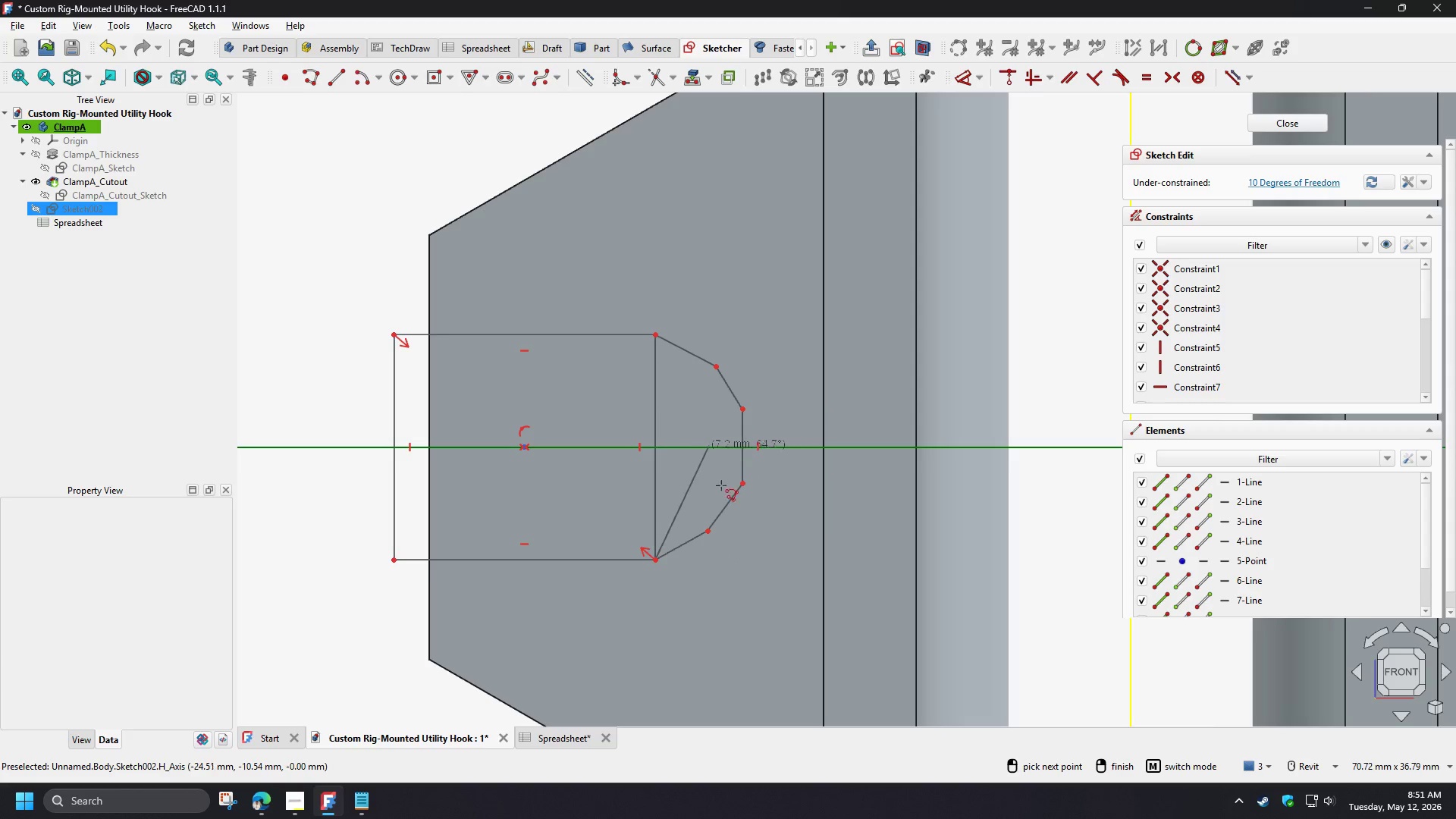 
right_click([730, 503])
 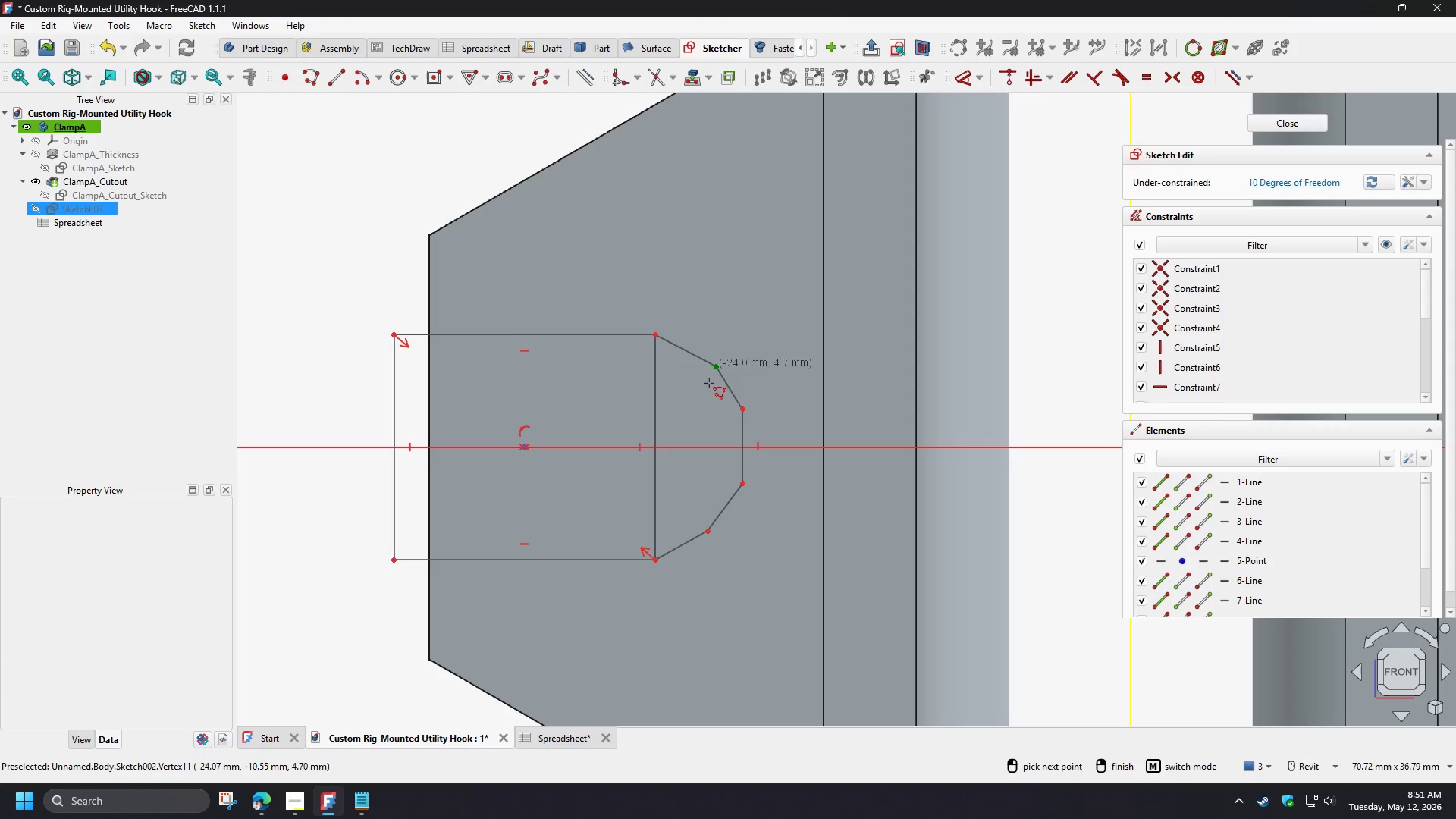 
right_click([690, 406])
 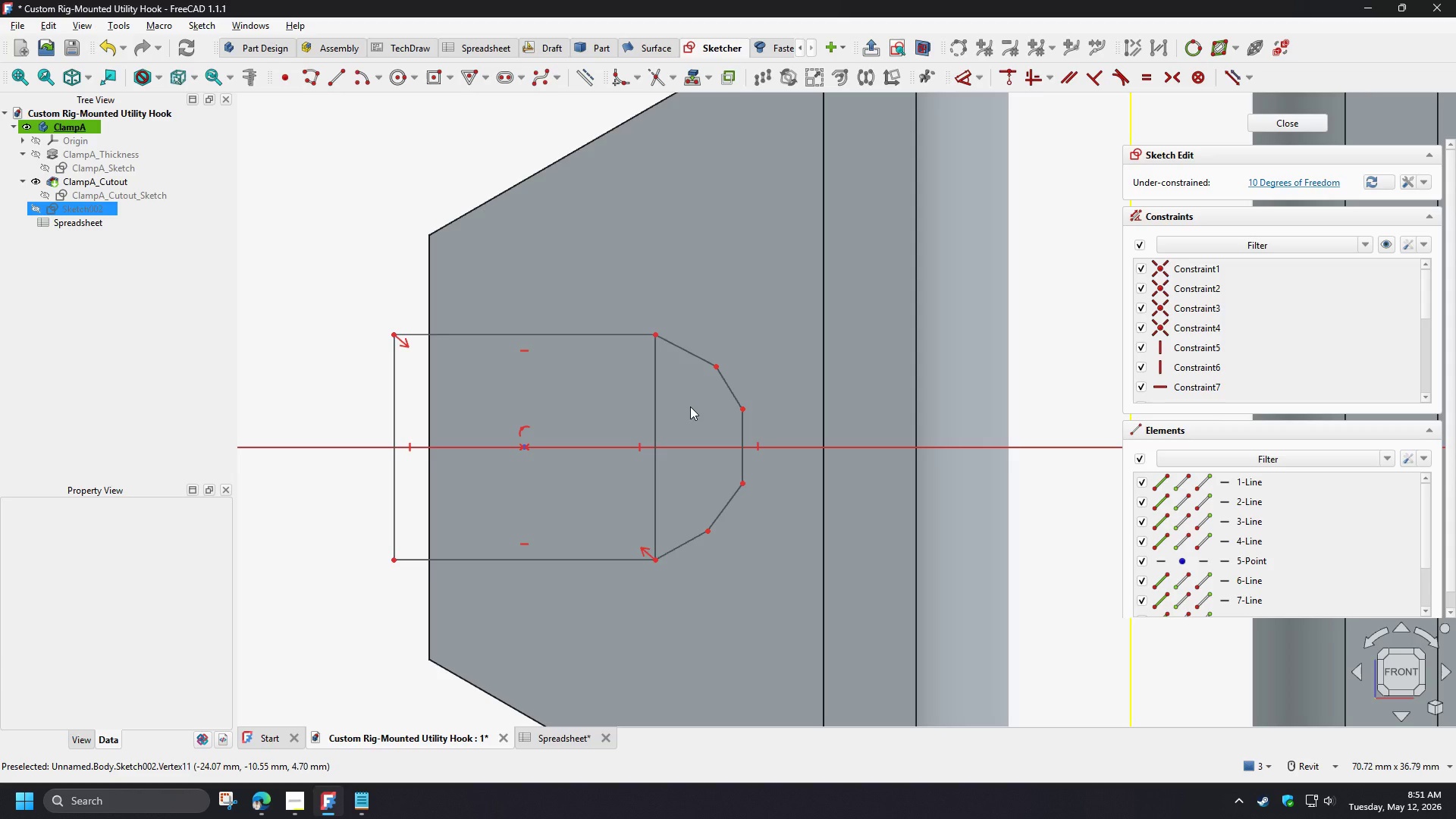 
wait(10.41)
 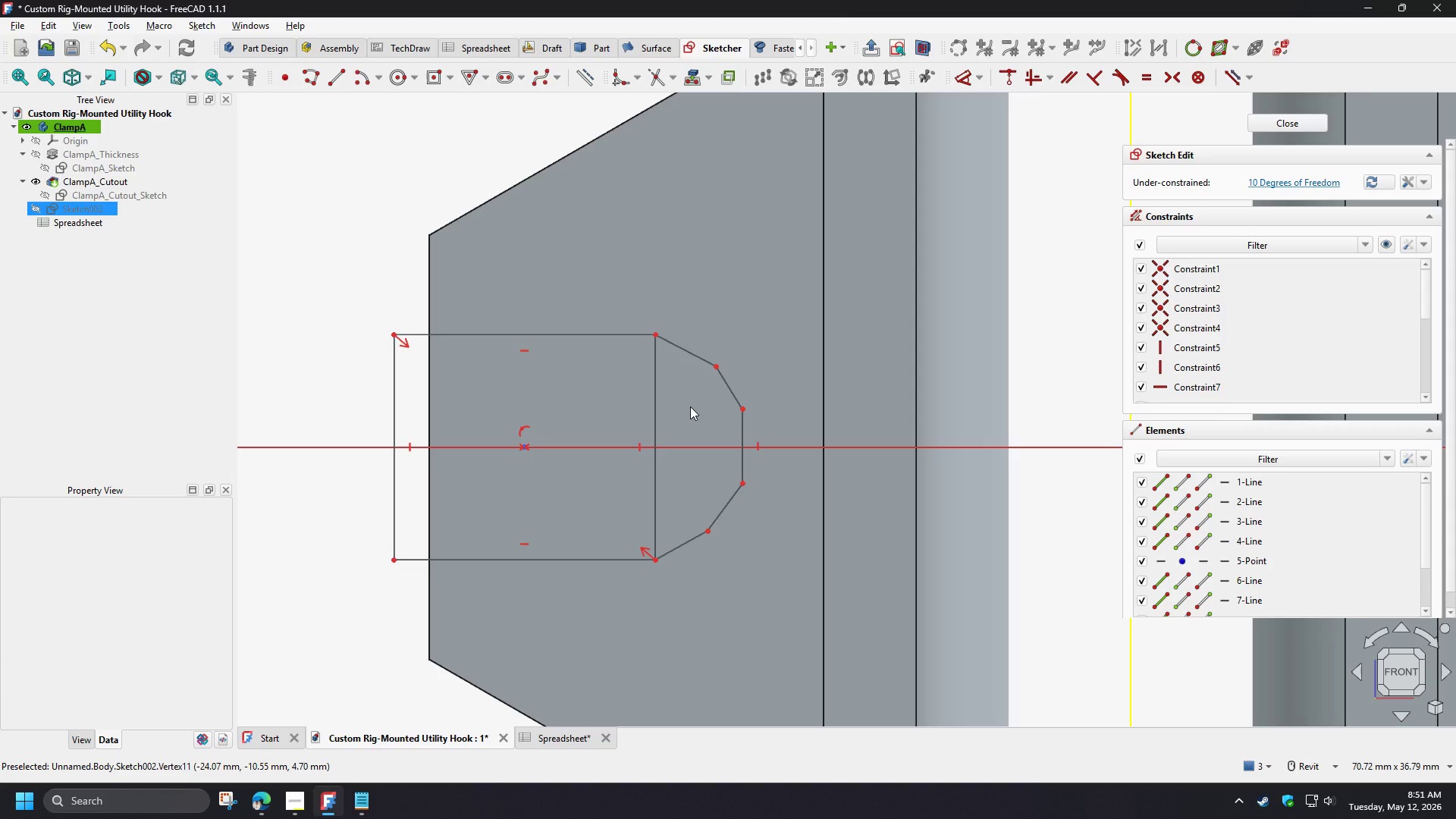 
left_click([654, 396])
 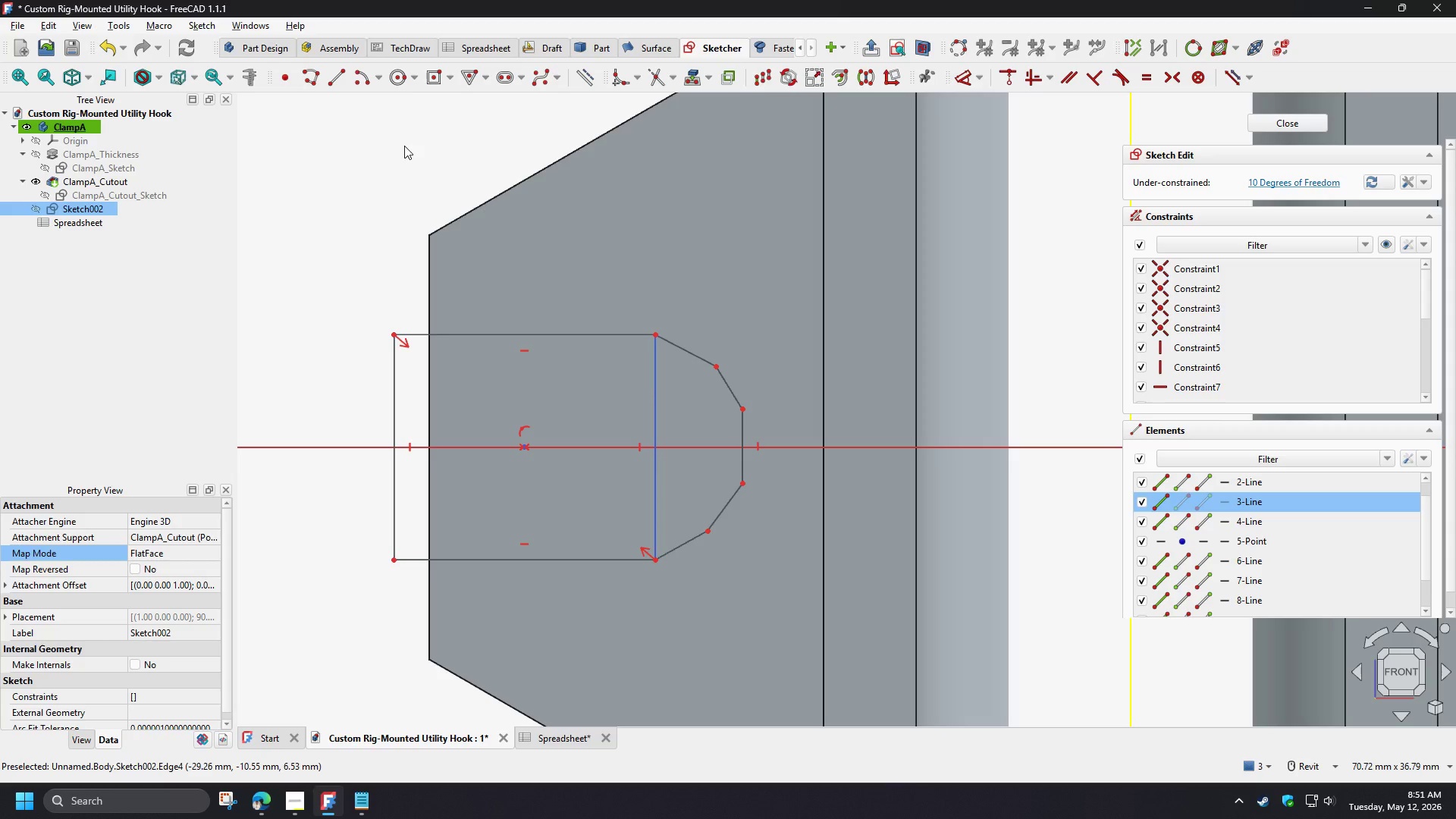 
left_click([594, 77])
 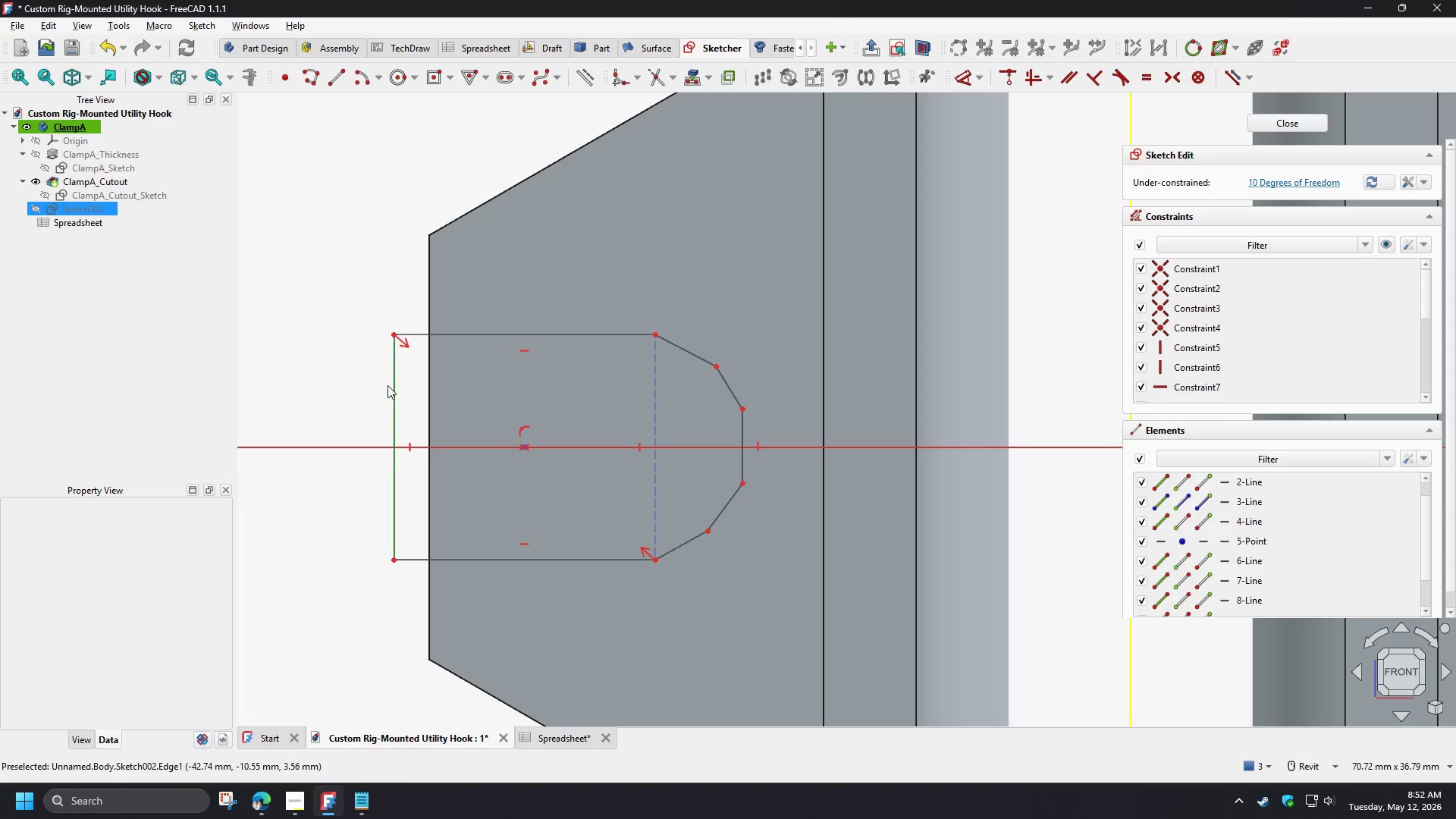 
left_click([393, 384])
 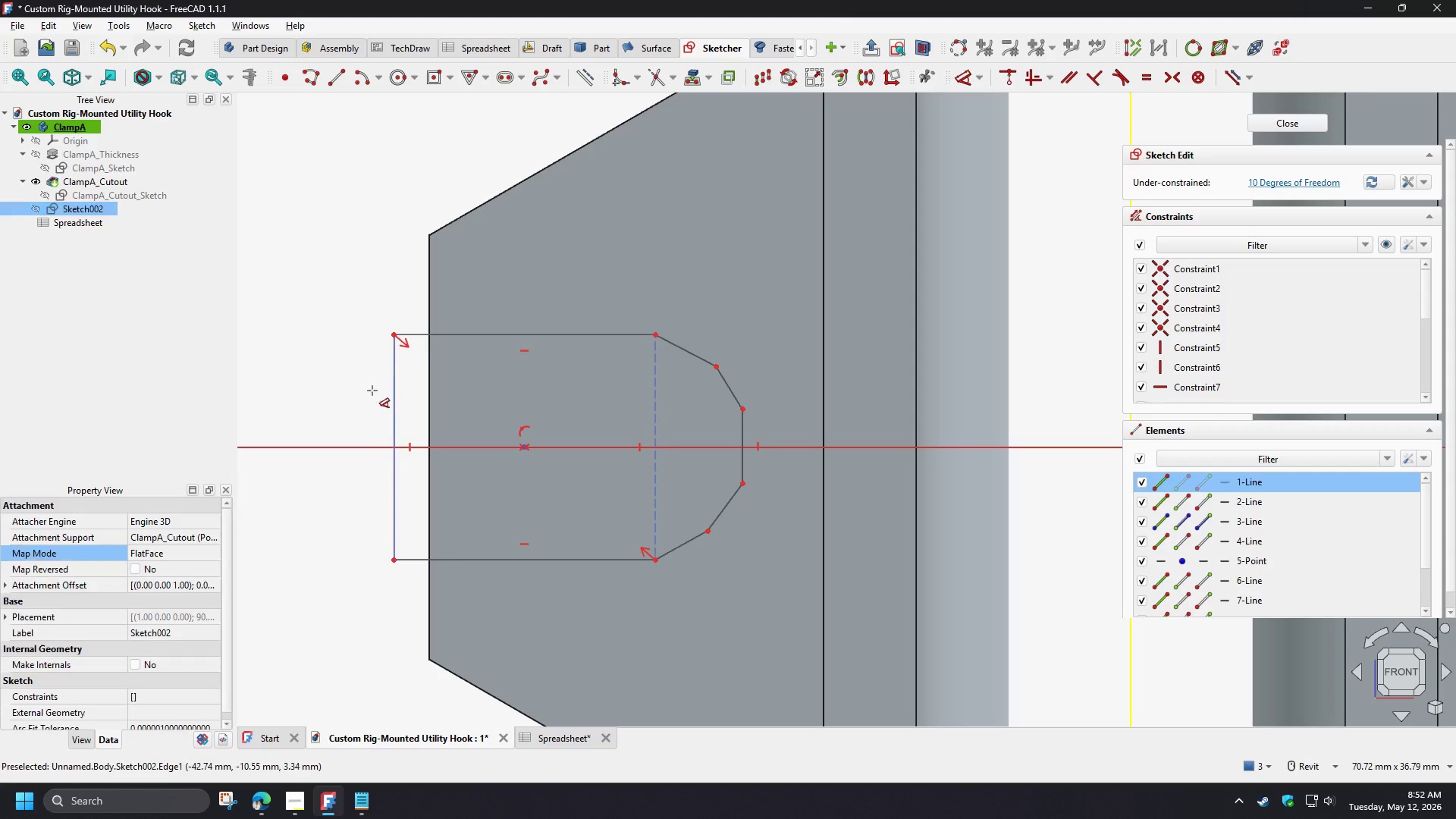 
key(D)
 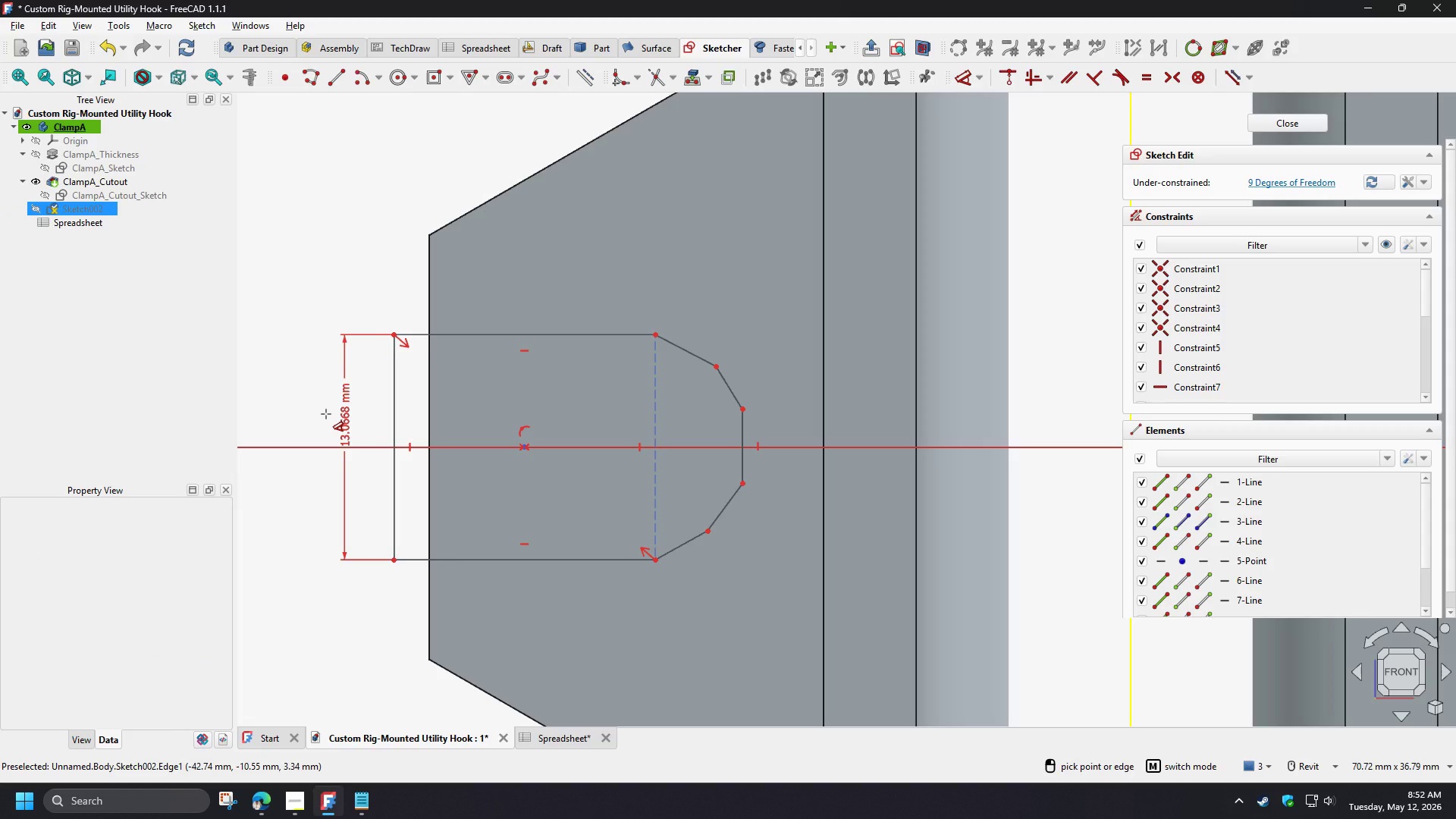 
left_click([326, 414])
 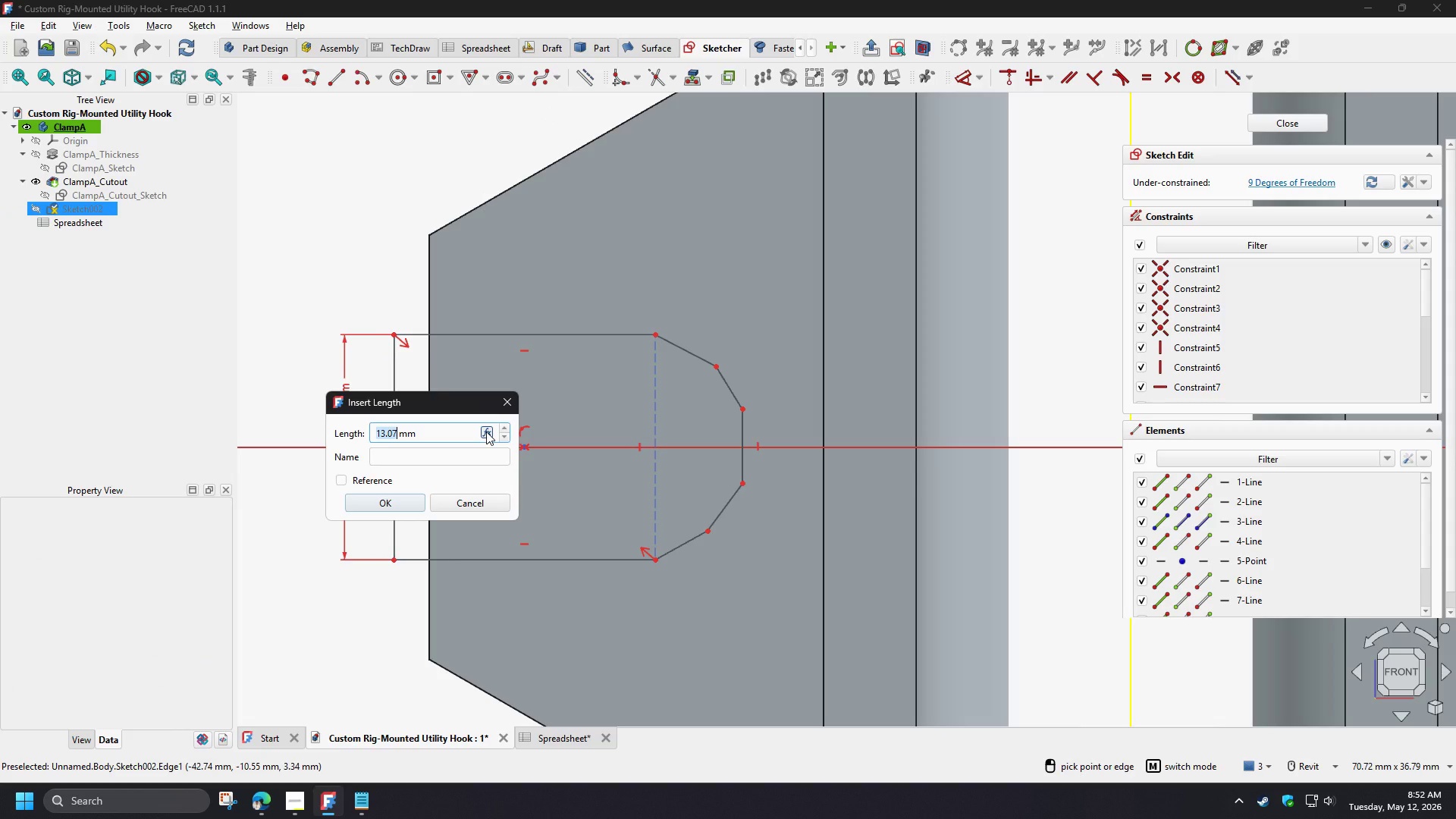 
left_click([486, 431])
 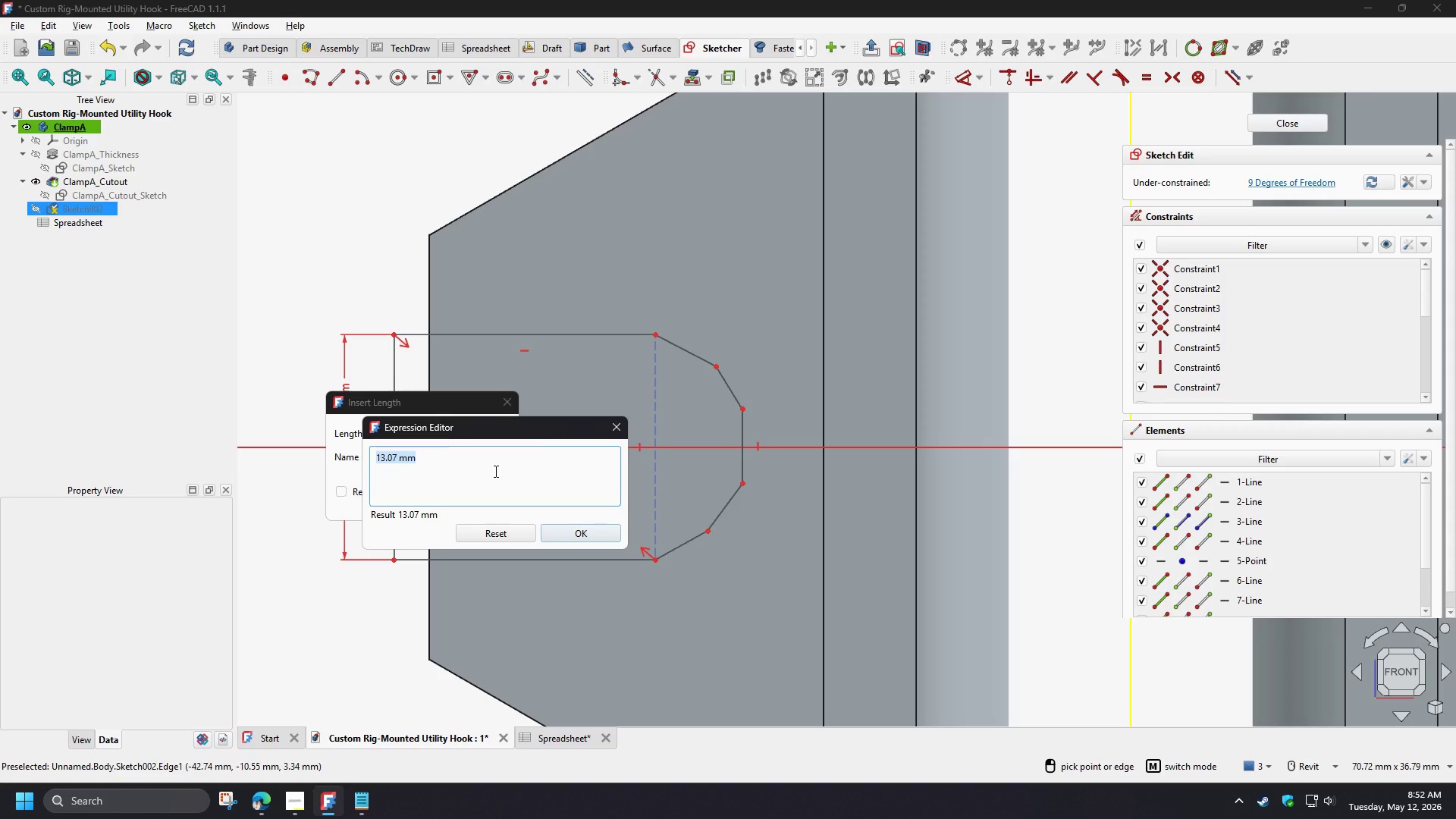 
type(sp)
 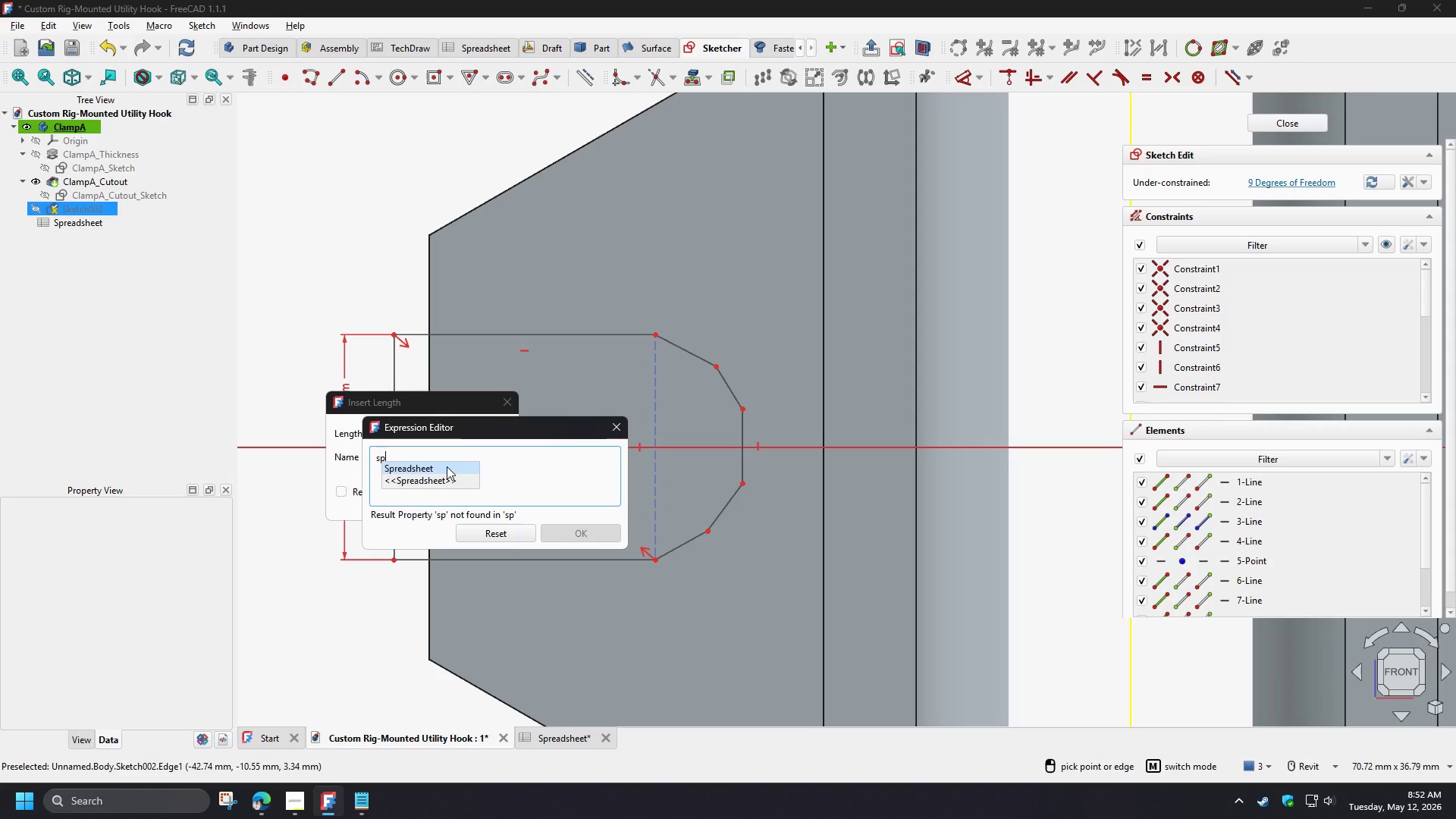 
left_click([447, 466])
 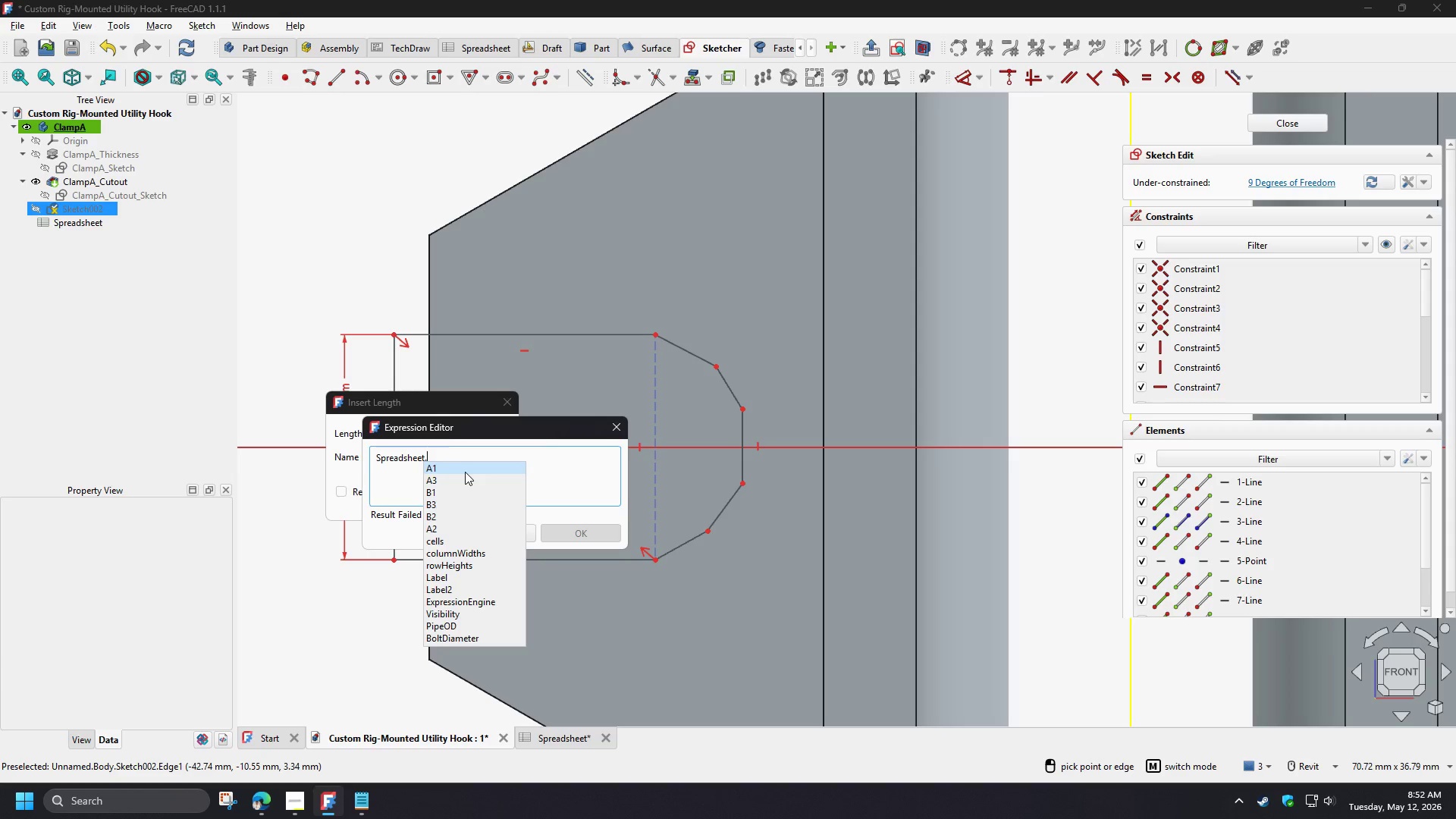 
wait(7.31)
 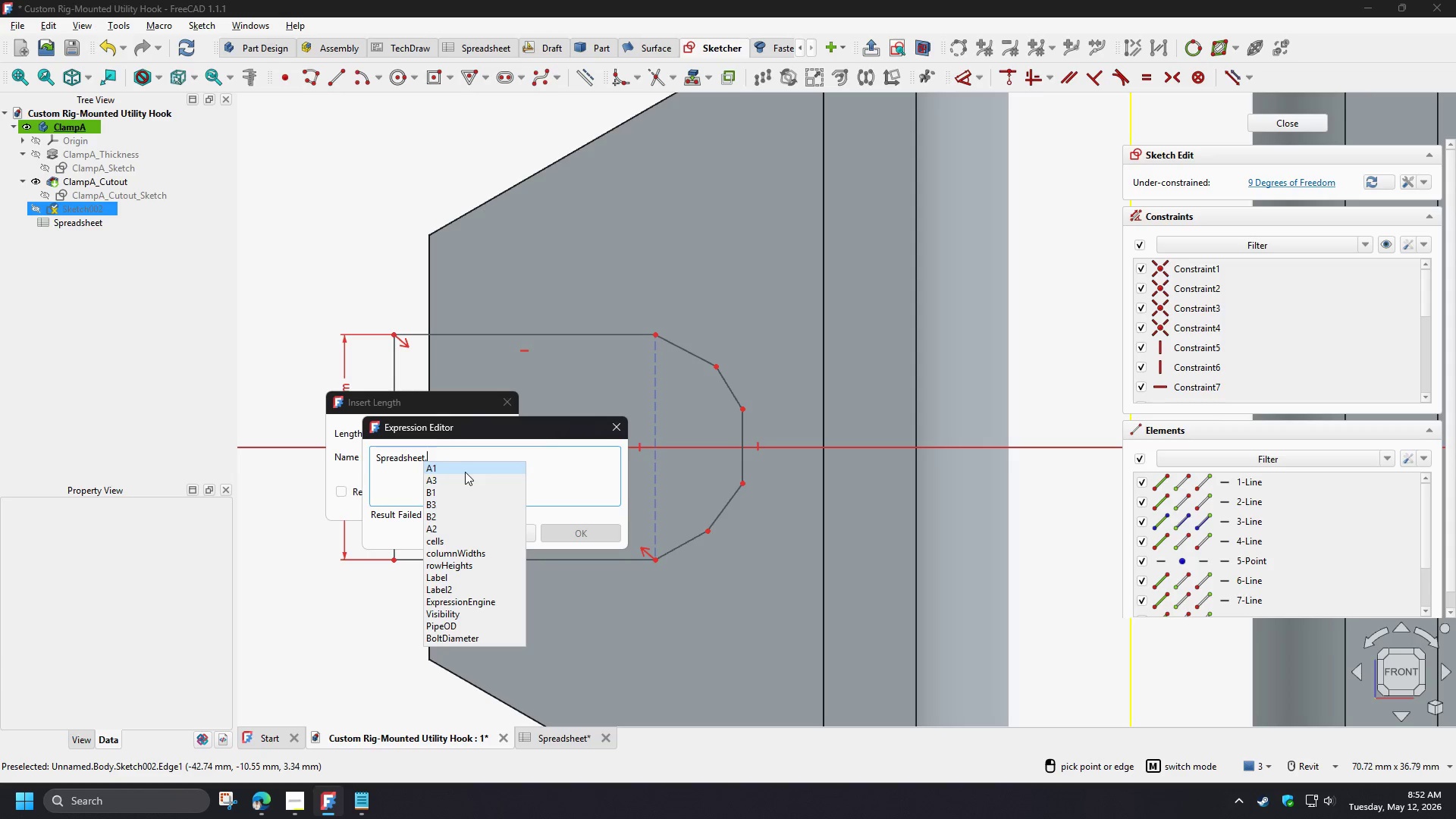 
type(di)
 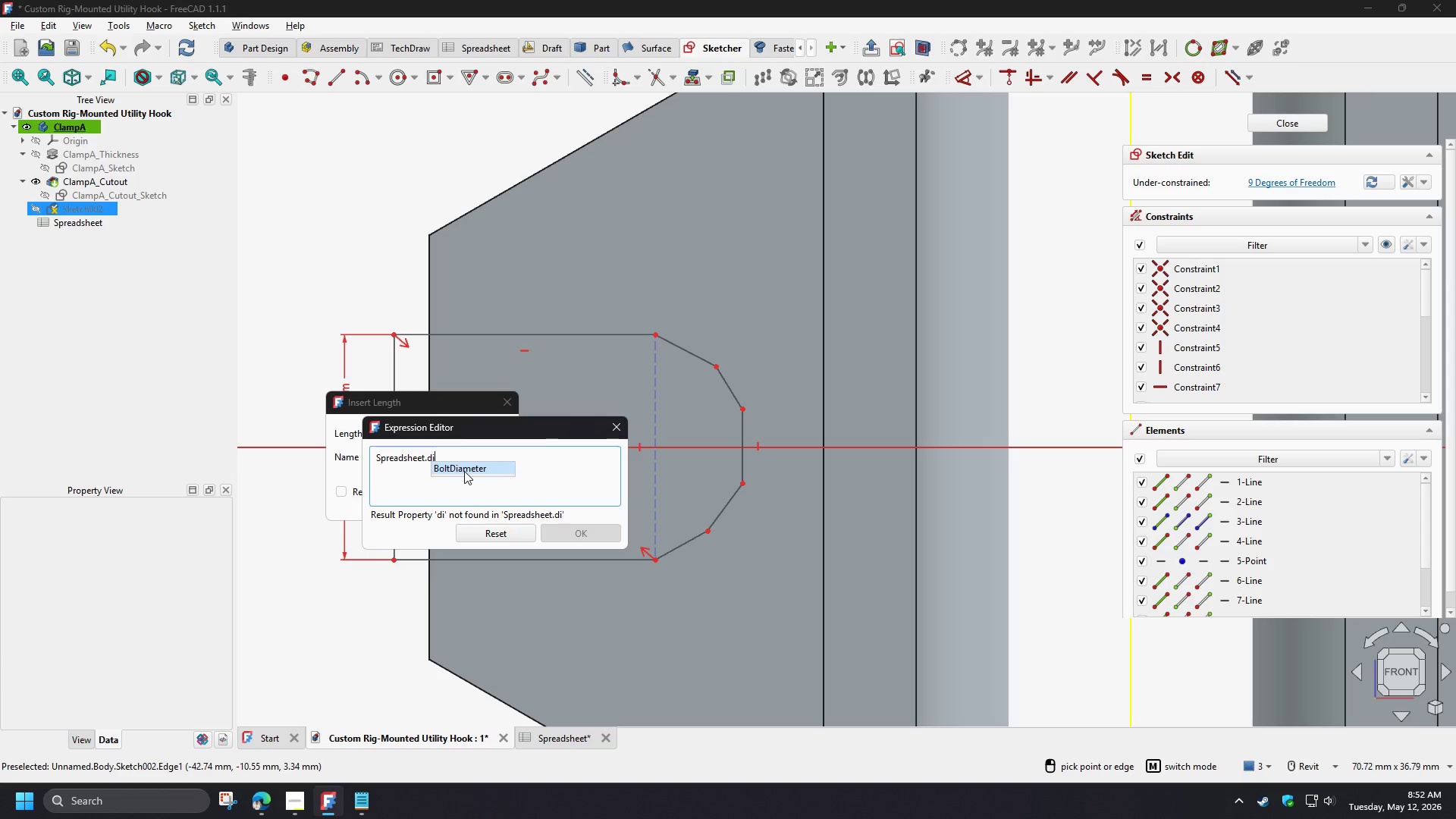 
left_click([464, 471])
 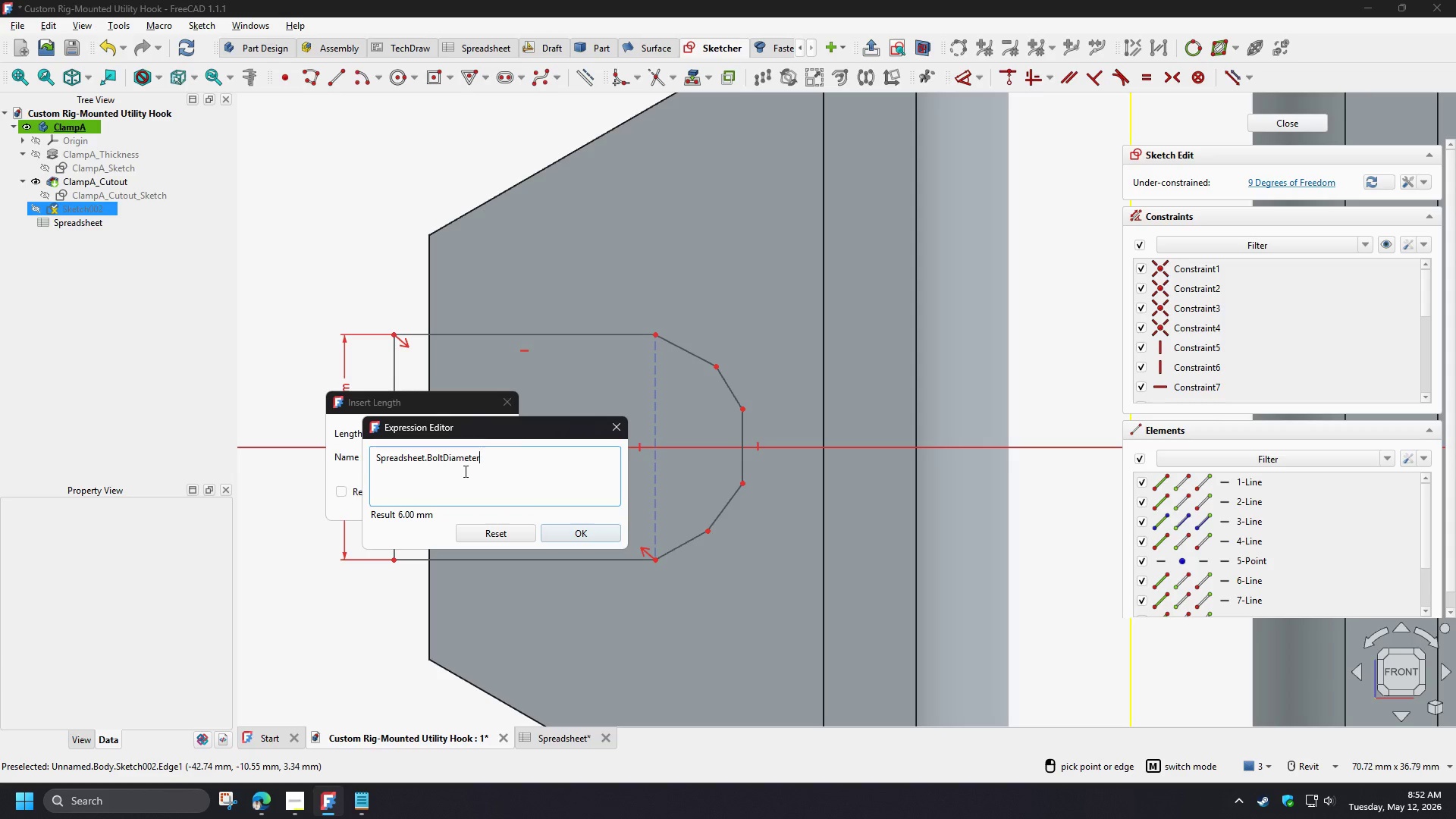 
key(NumpadMultiply)
 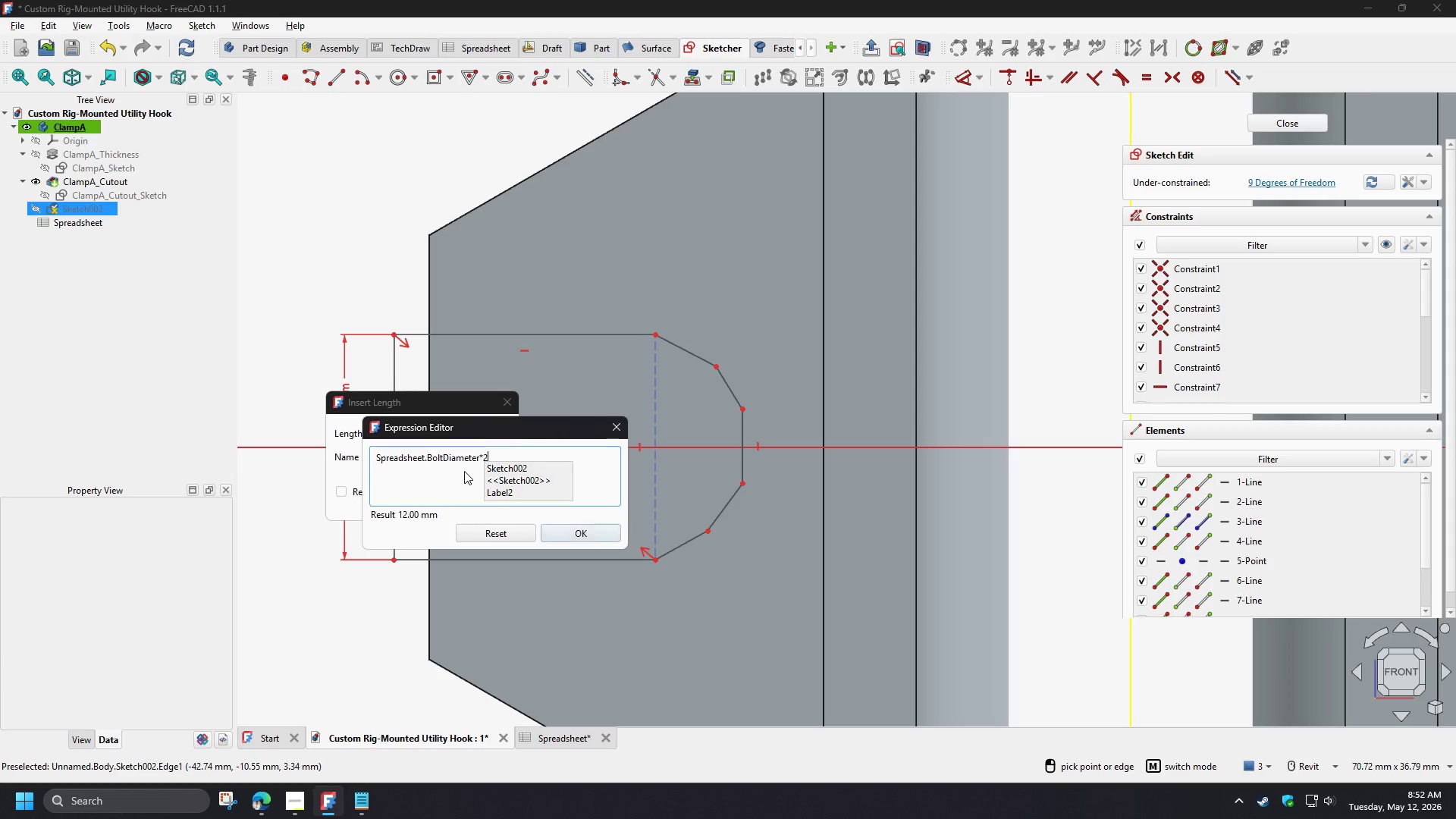 
key(Numpad2)
 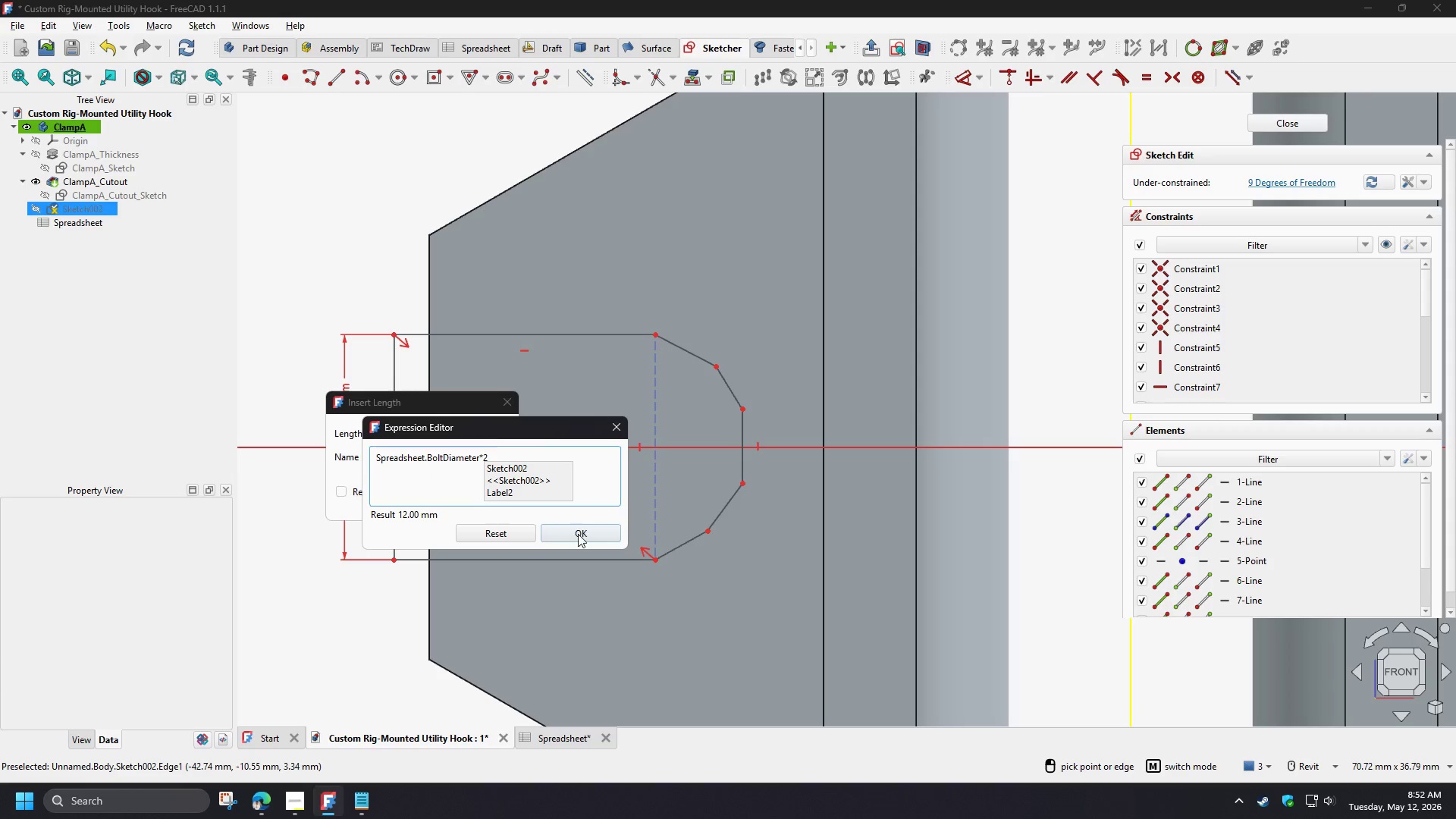 
left_click([579, 535])
 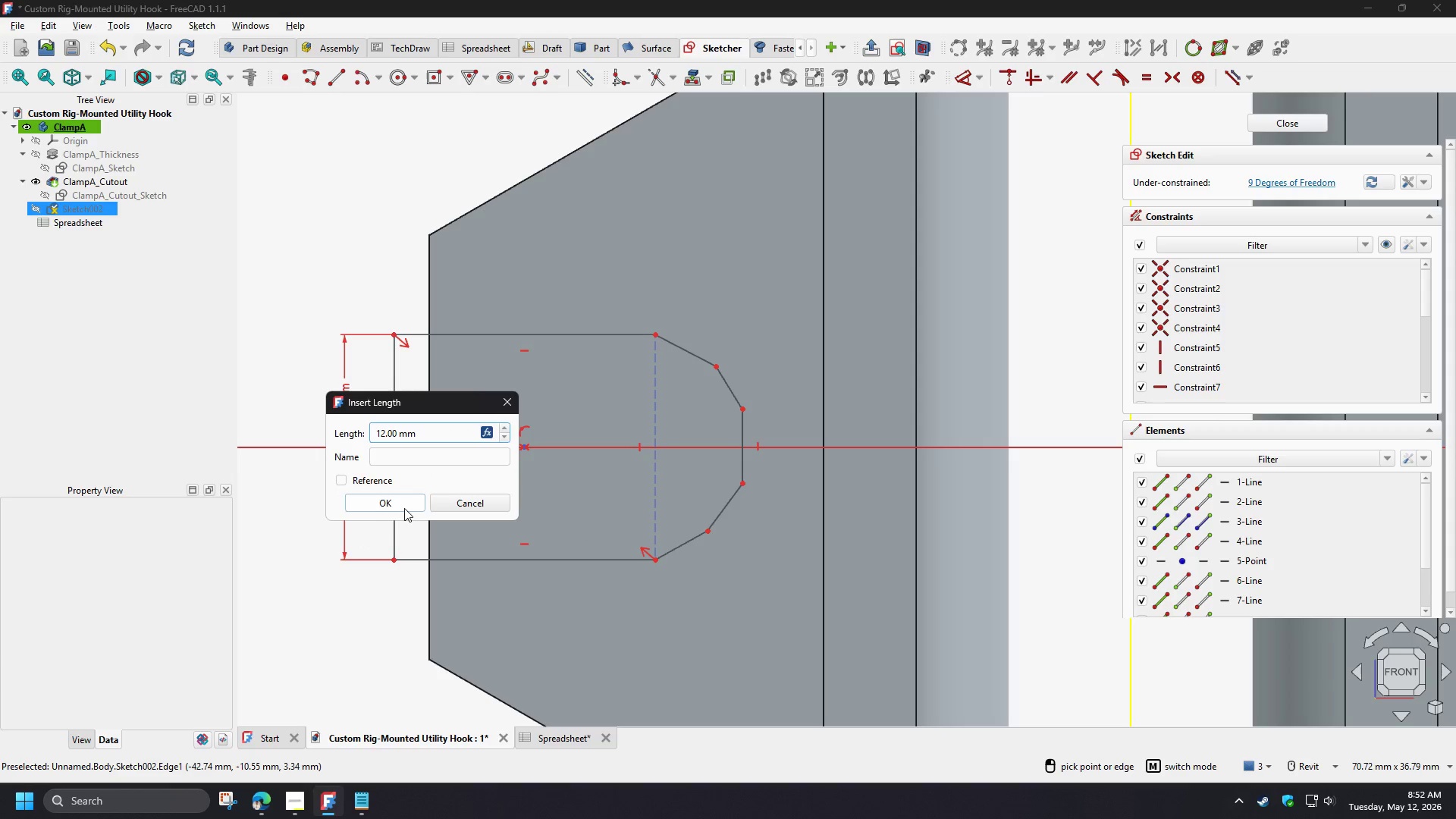 
left_click([390, 500])
 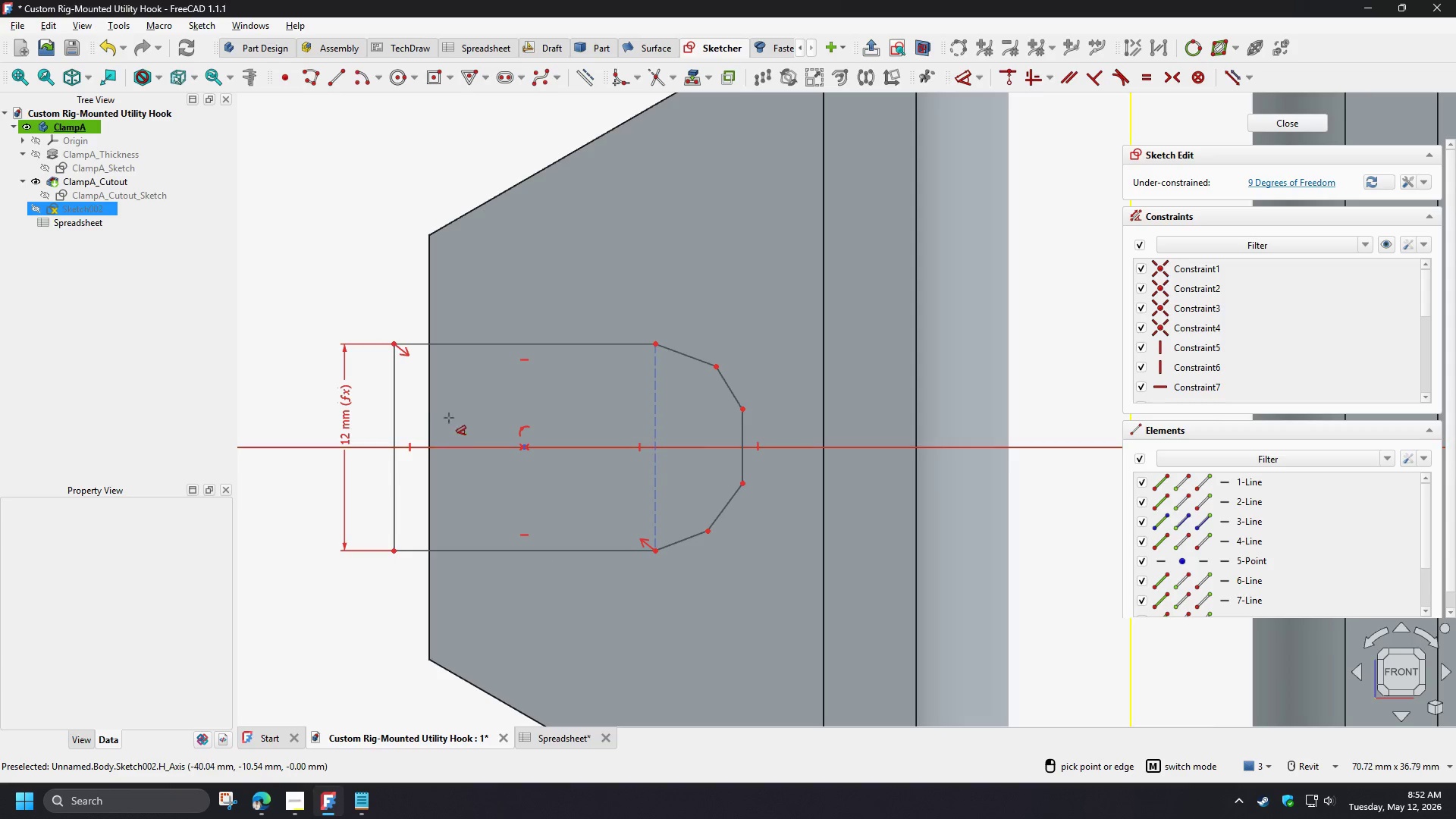 
right_click([453, 412])
 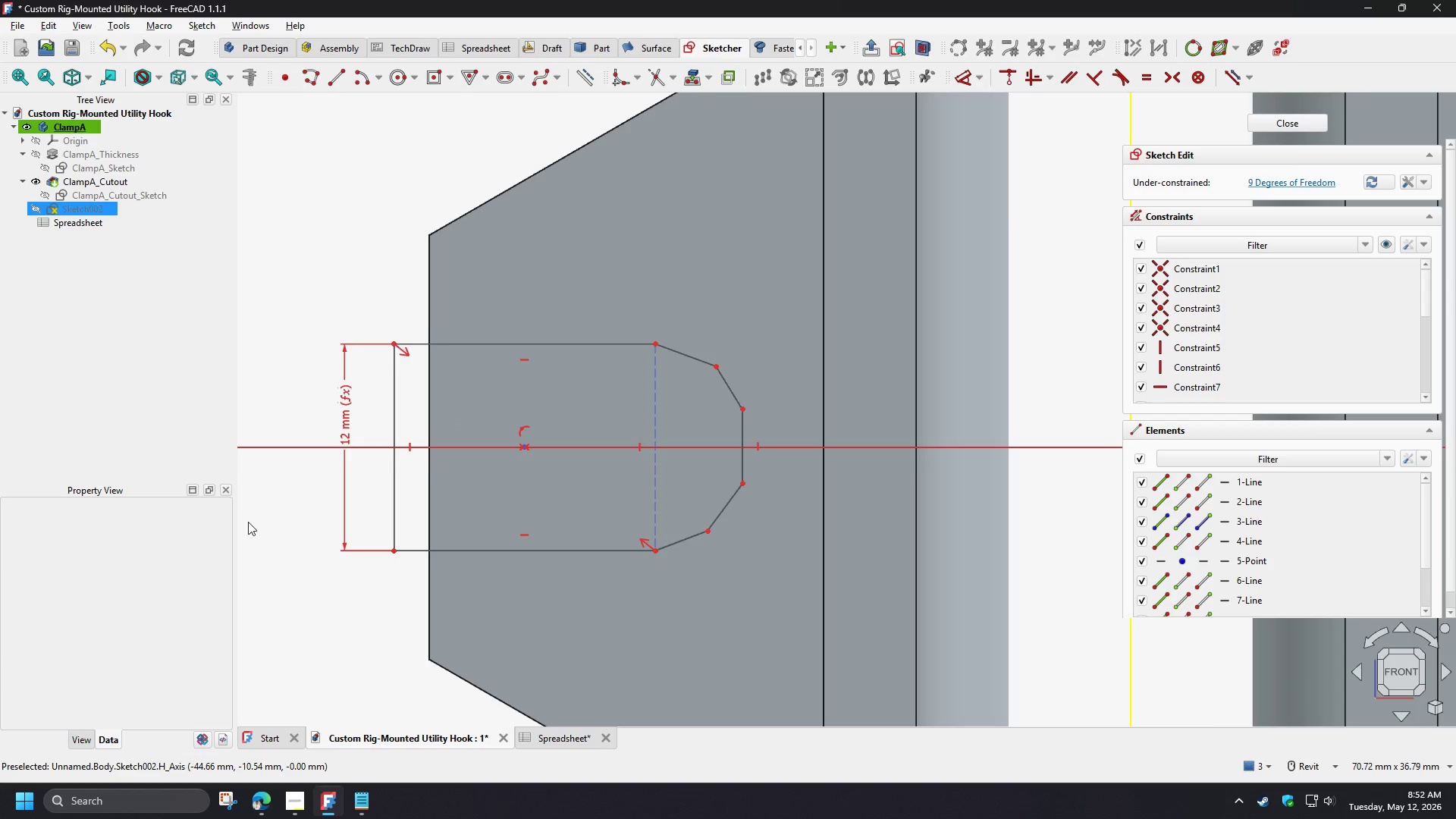 
scroll: coordinate [248, 523], scroll_direction: down, amount: 3.0
 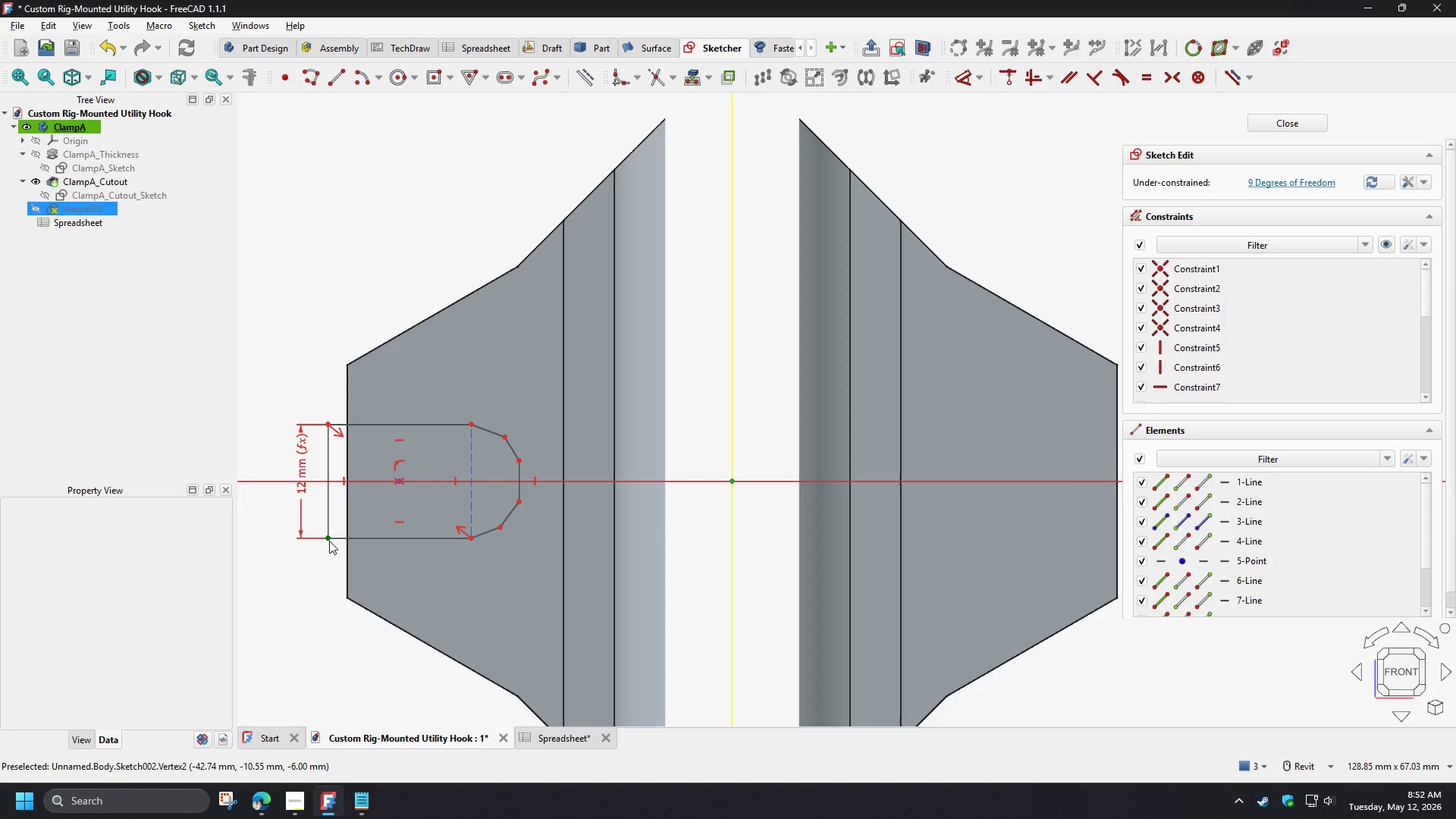 
left_click([329, 541])
 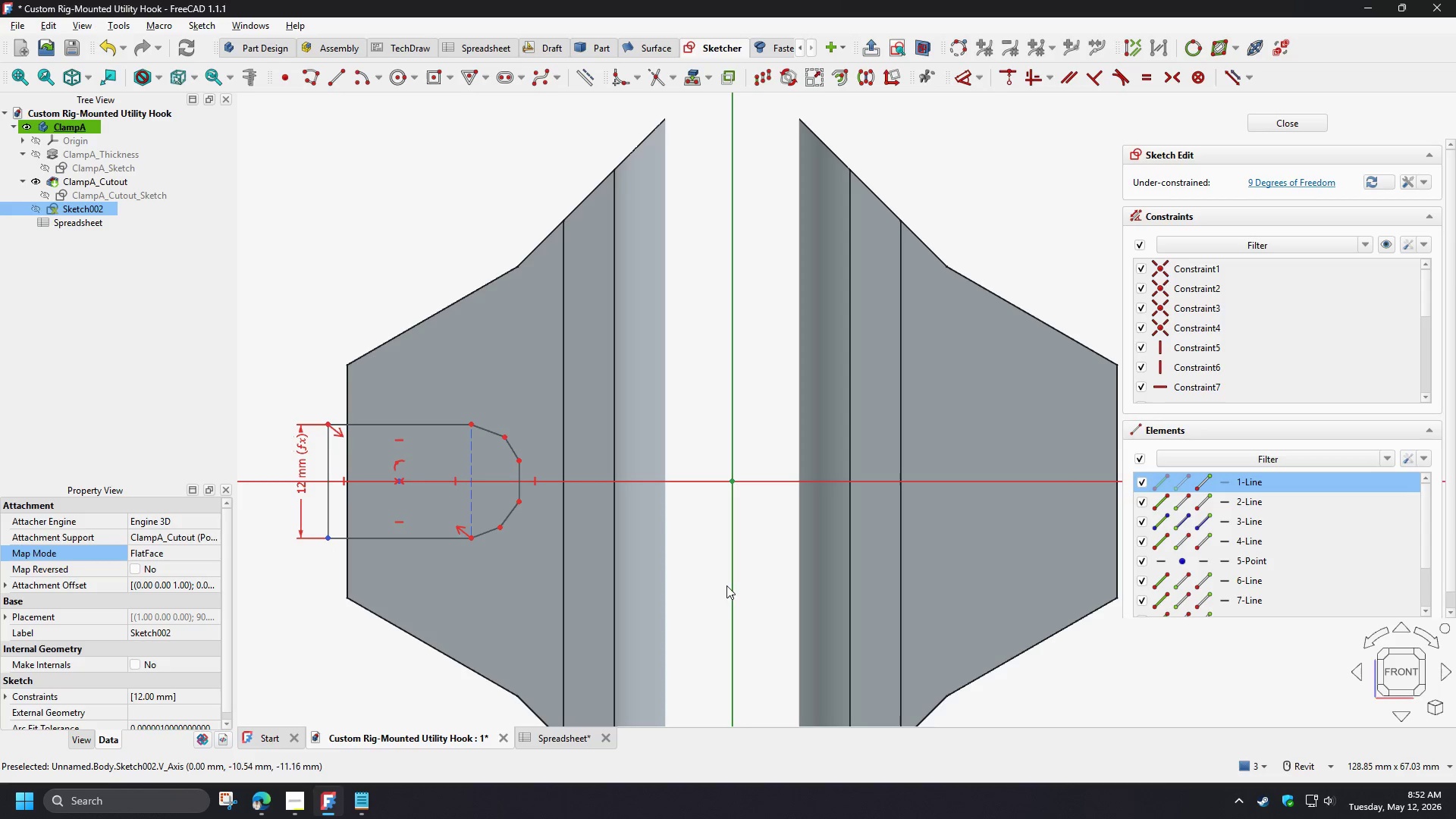 
left_click([730, 583])
 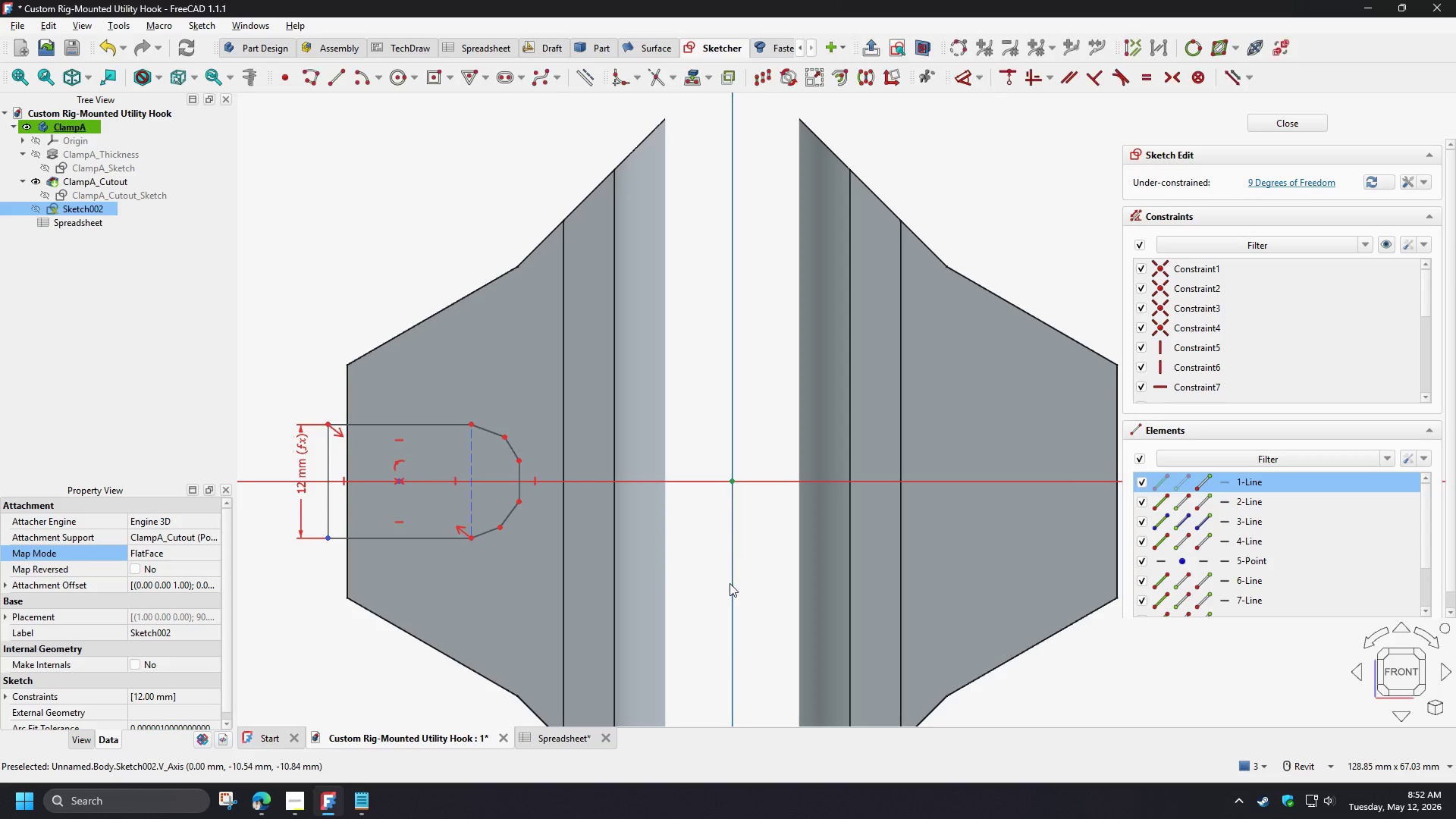 
key(D)
 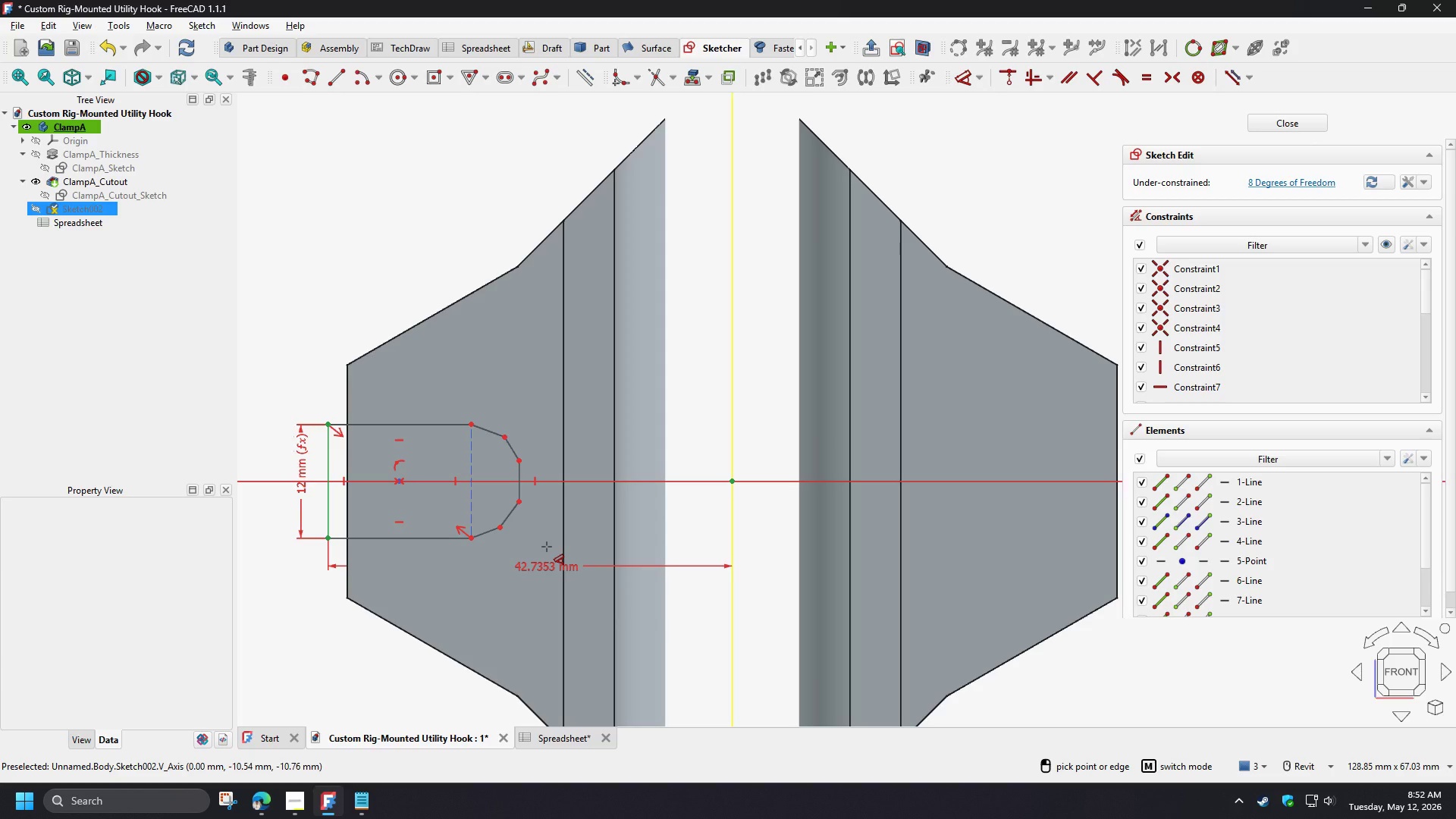 
wait(5.64)
 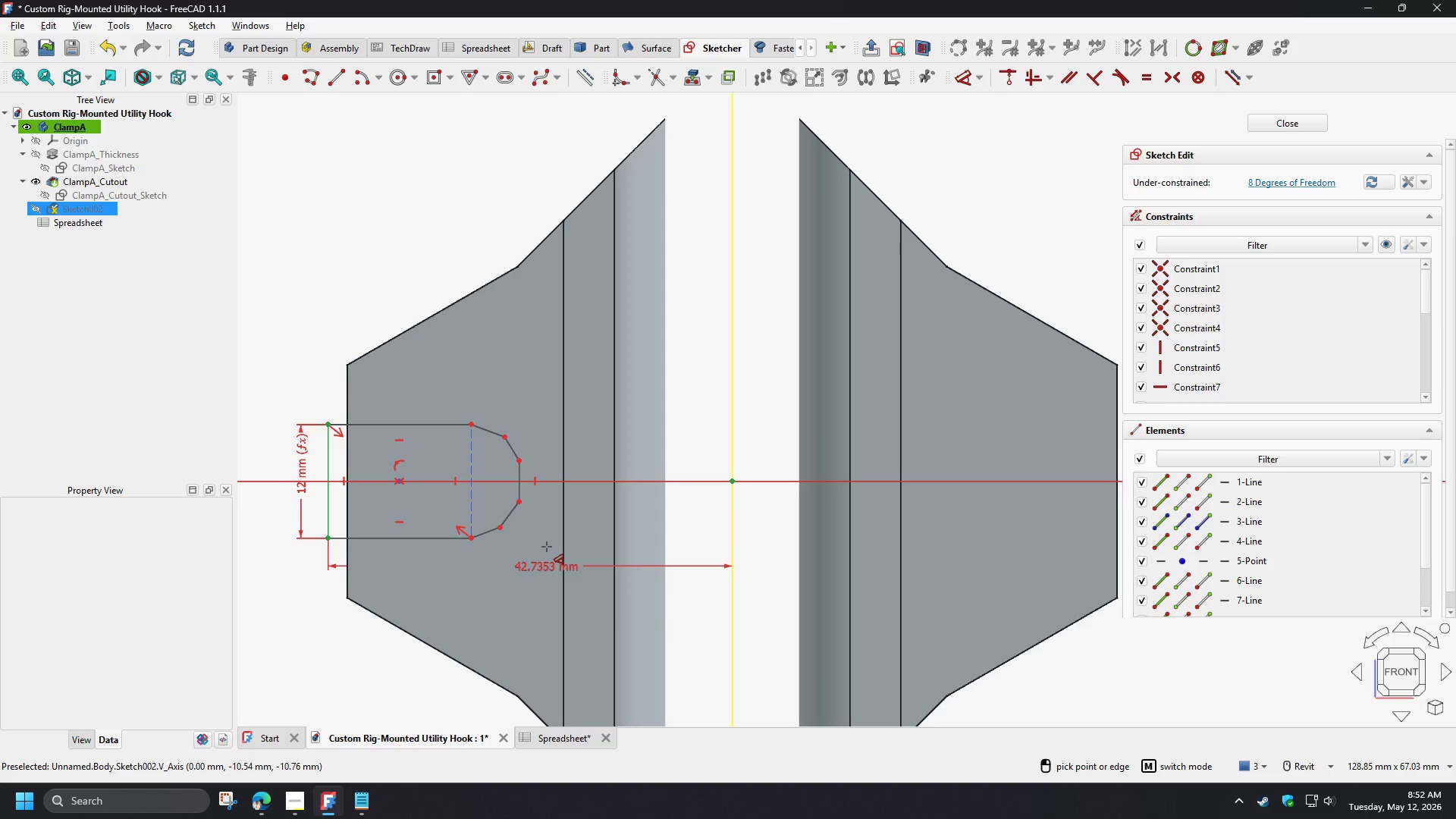 
right_click([547, 547])
 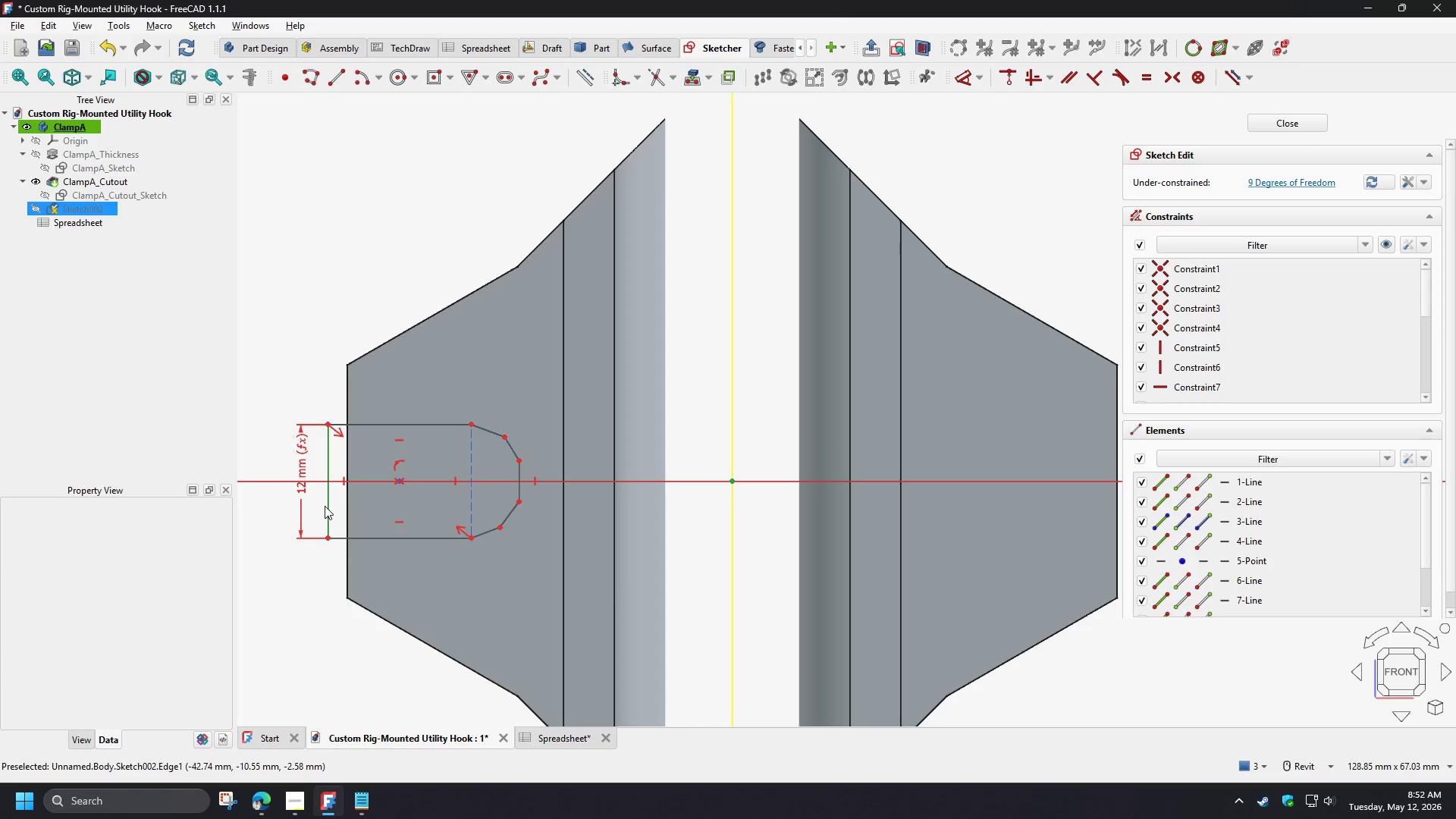 
left_click([328, 506])
 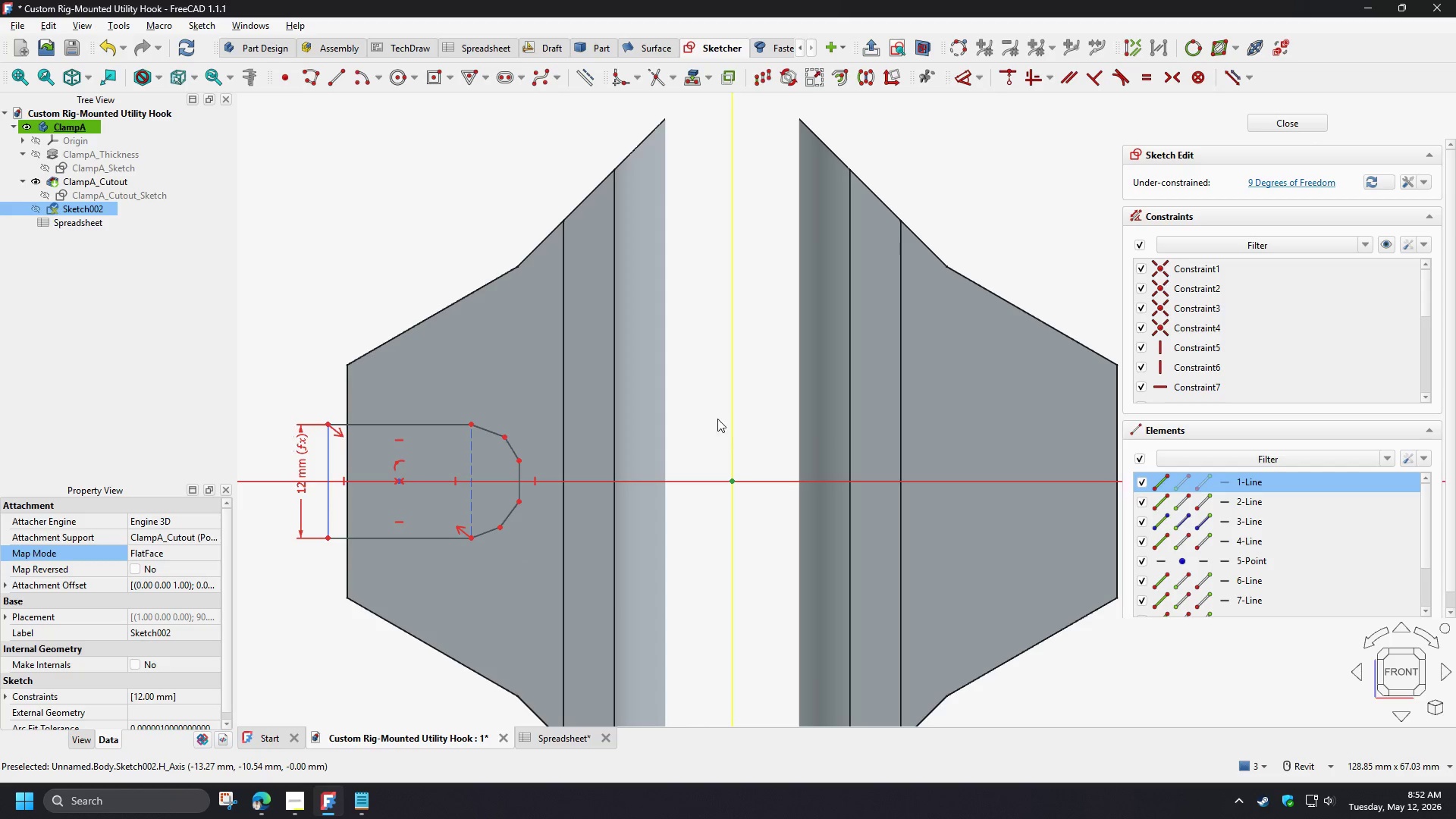 
left_click([727, 413])
 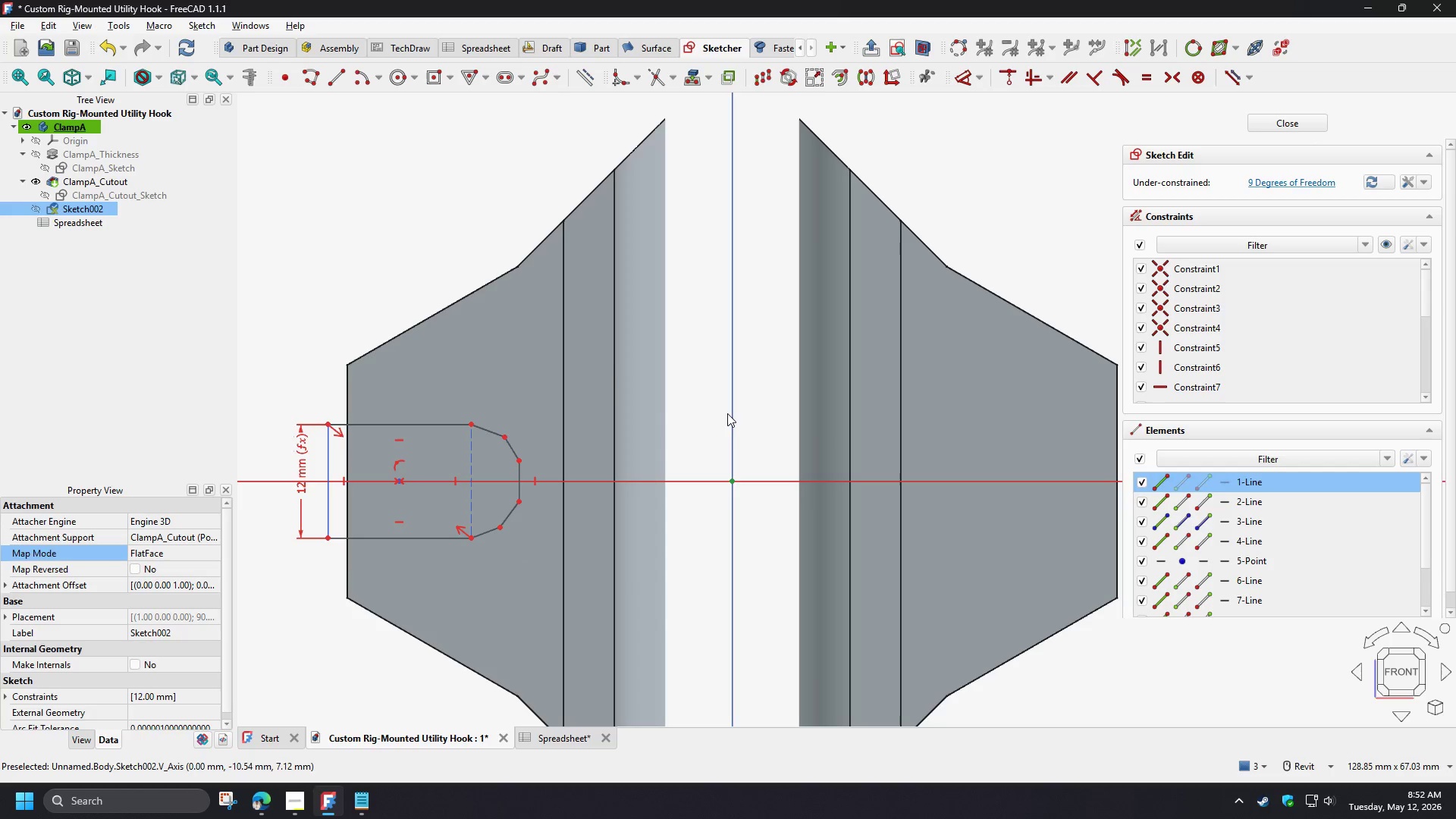 
key(D)
 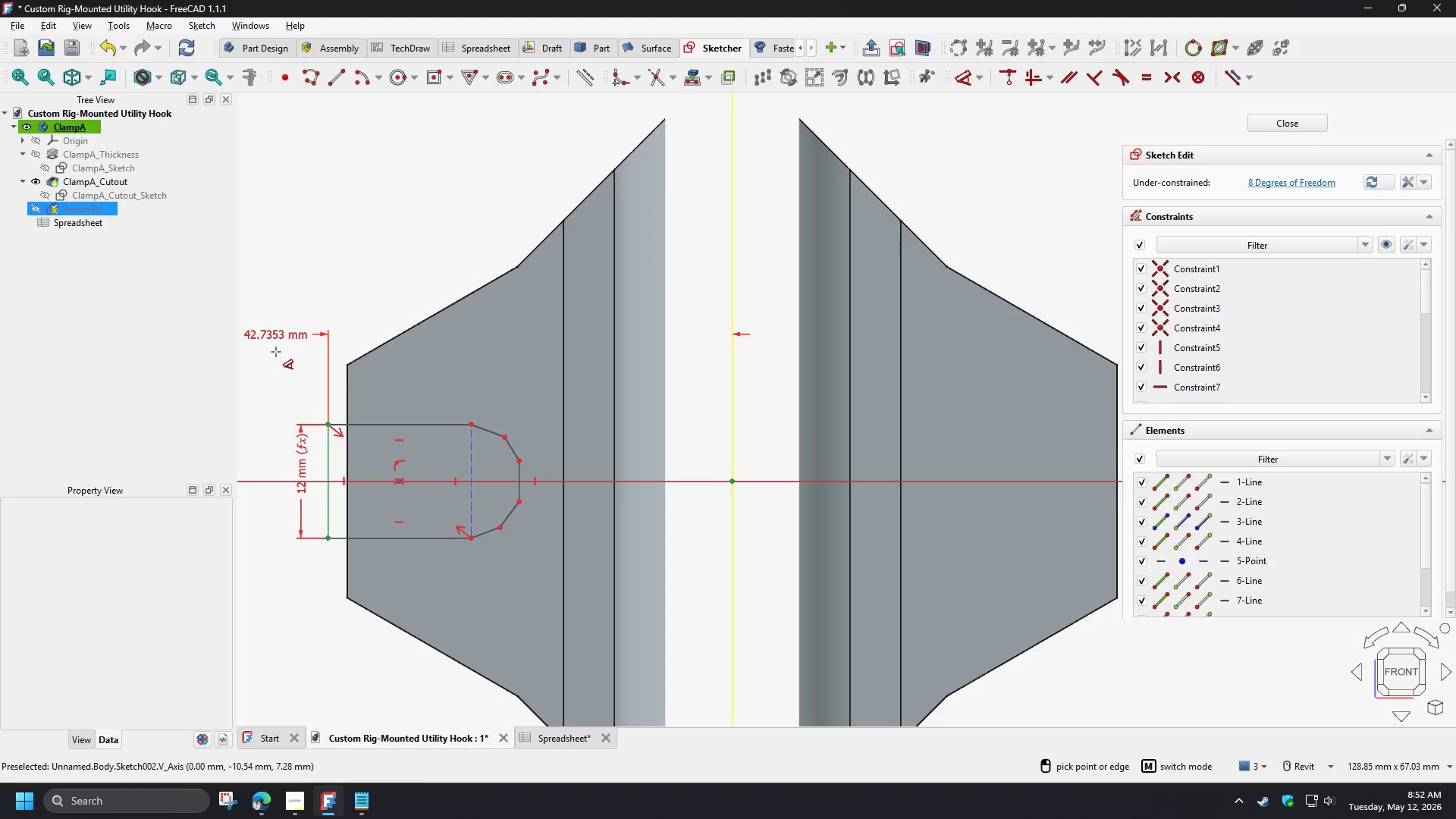 
wait(5.36)
 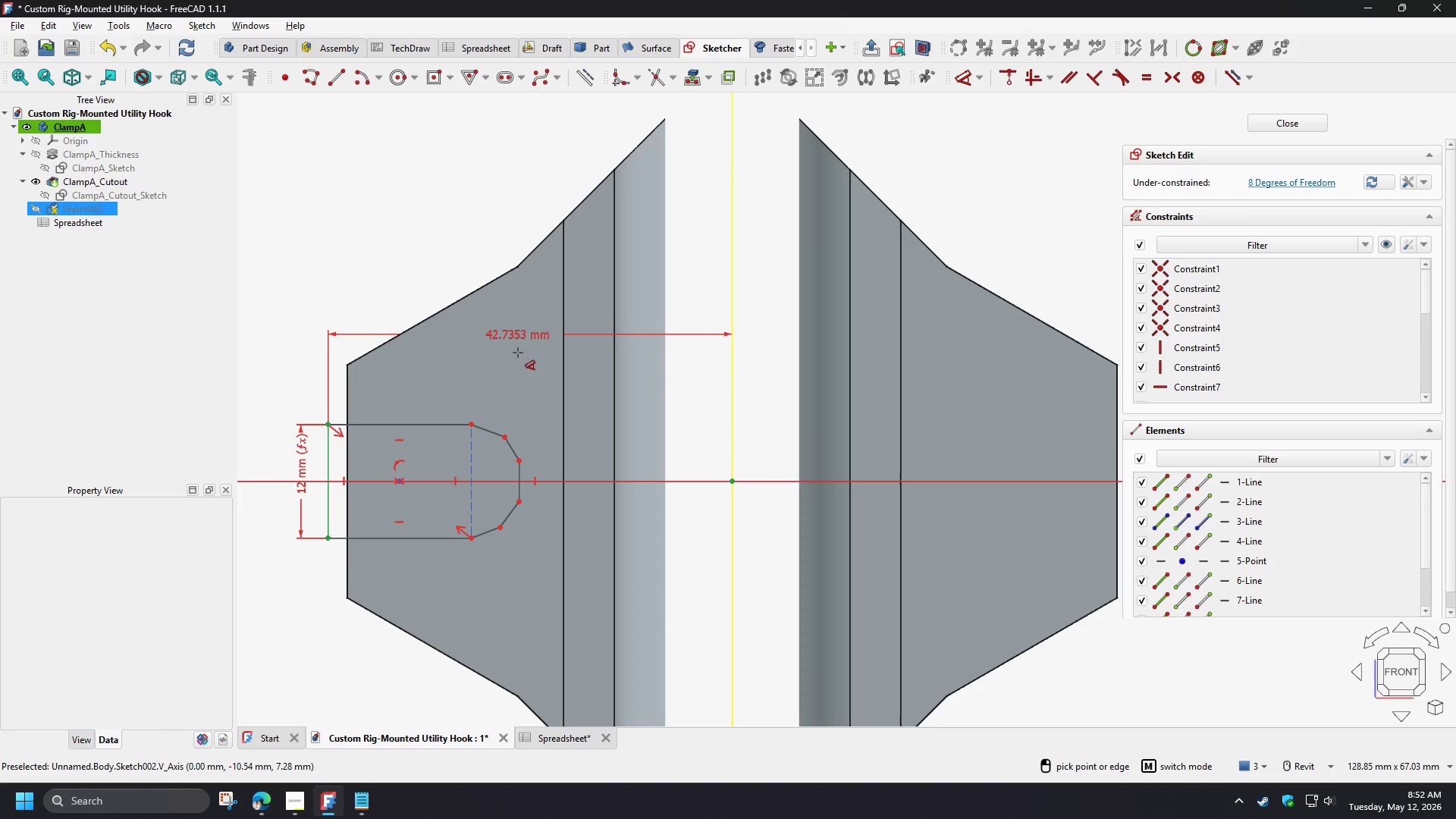 
left_click([511, 337])
 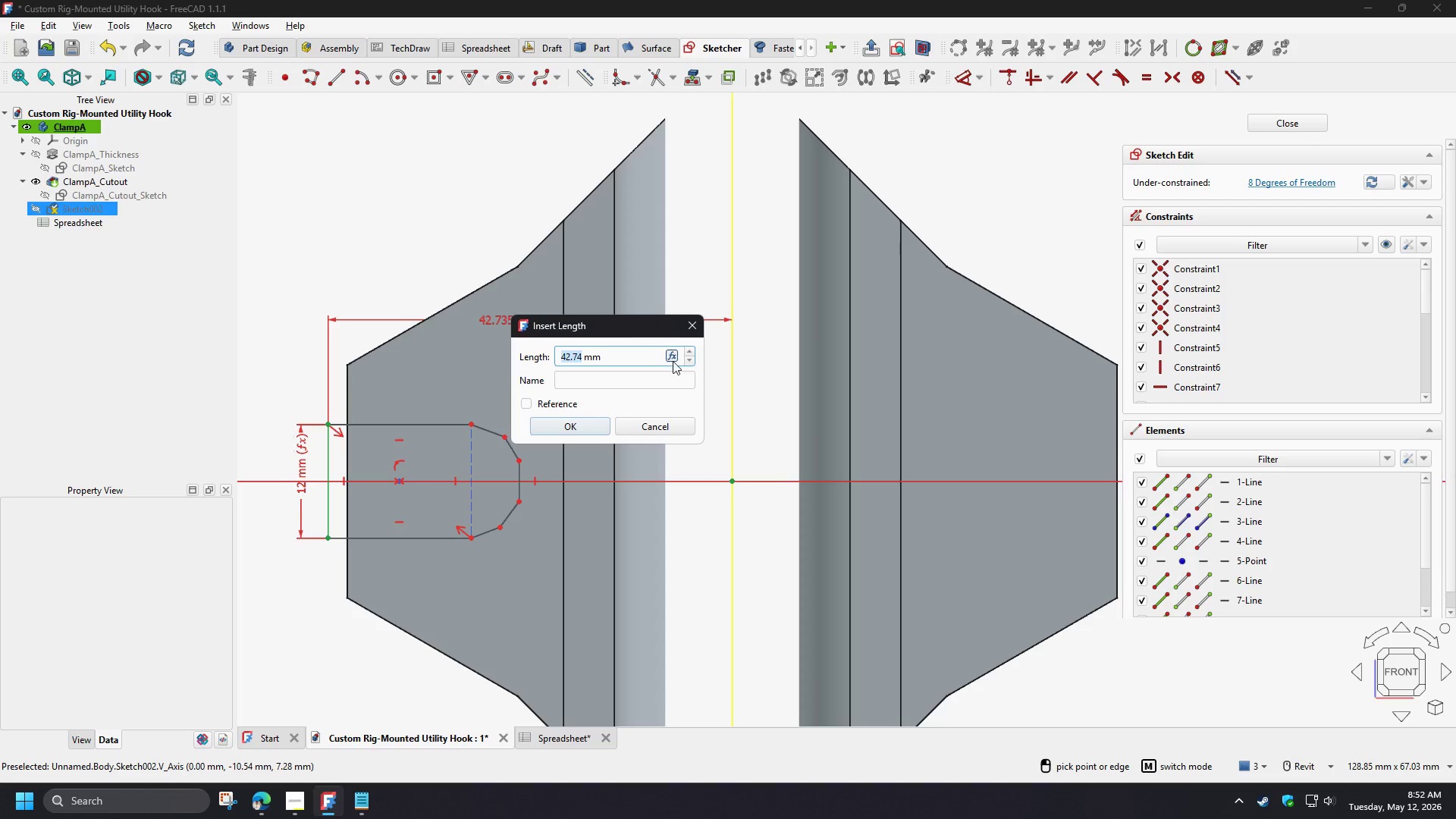 
left_click([672, 359])
 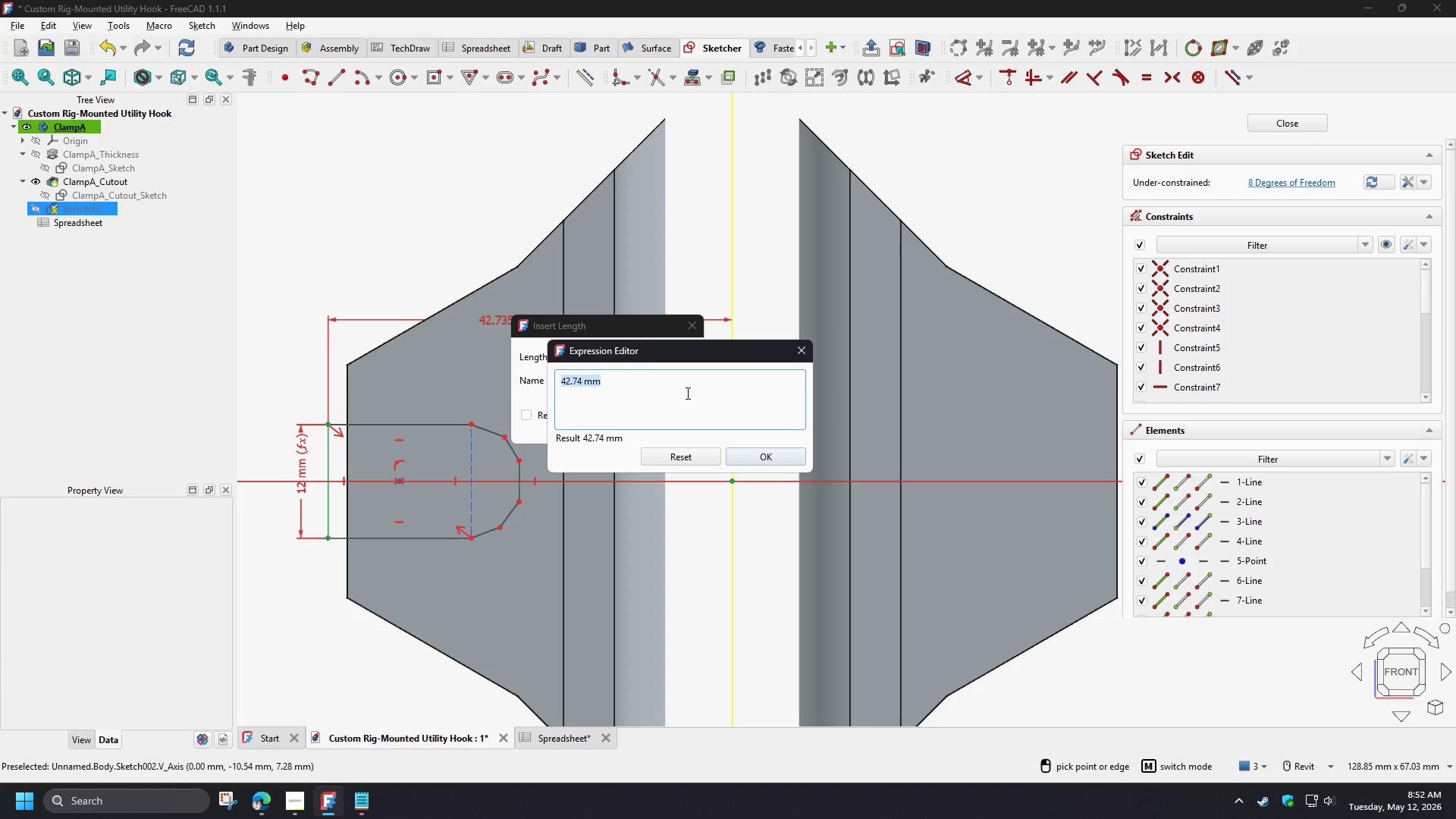 
type(cla)
 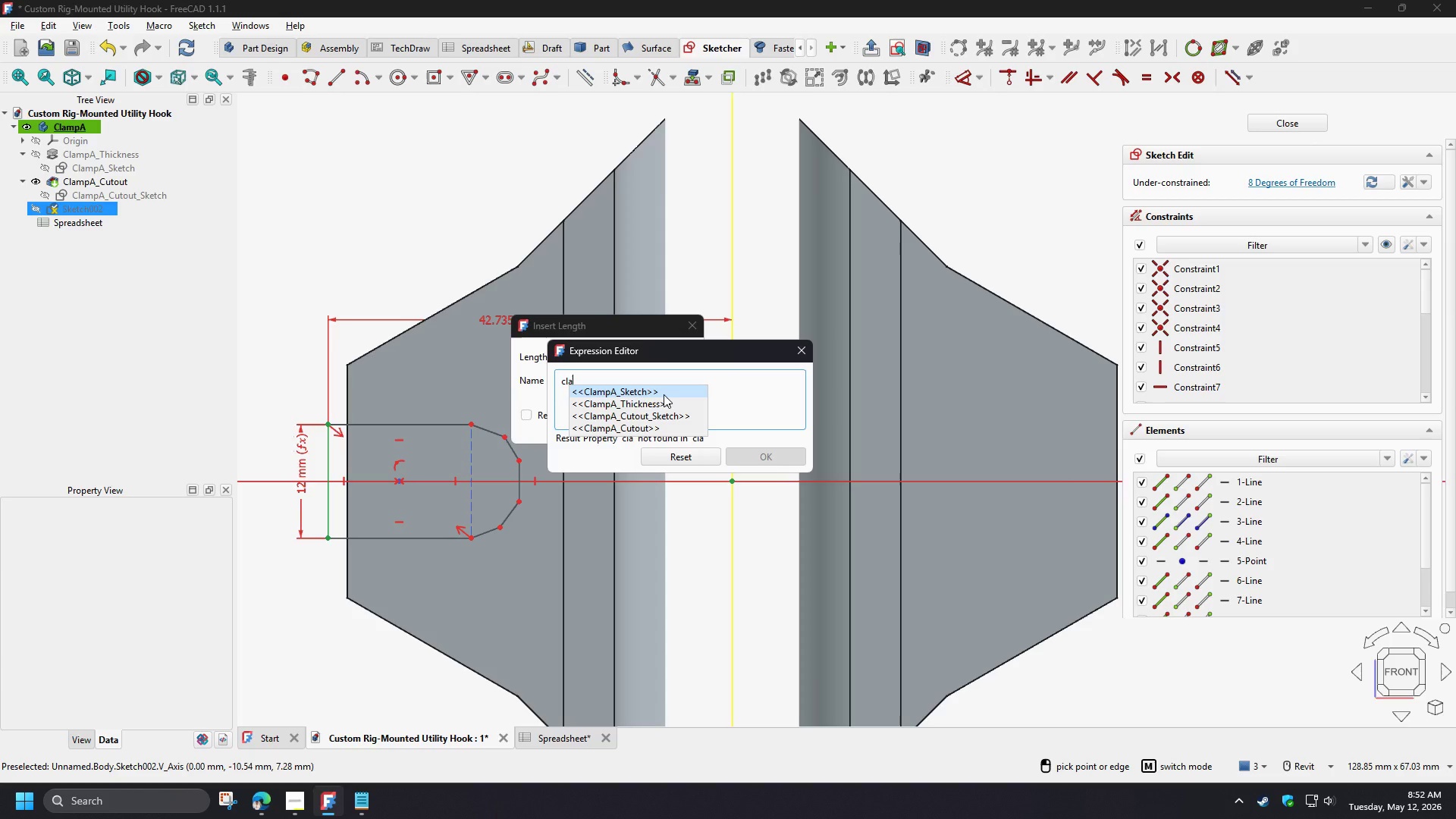 
left_click([664, 394])
 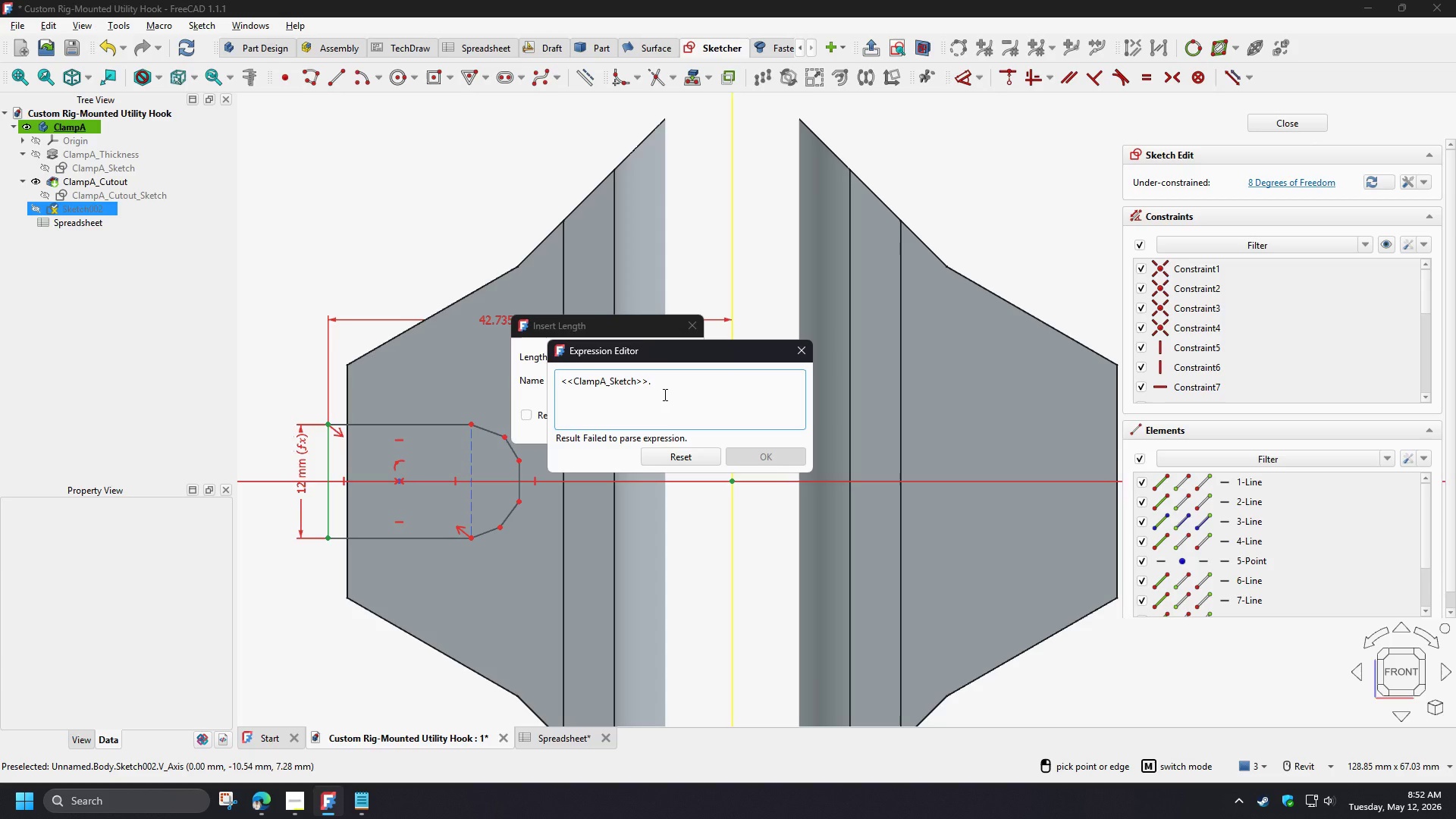 
key(C)
 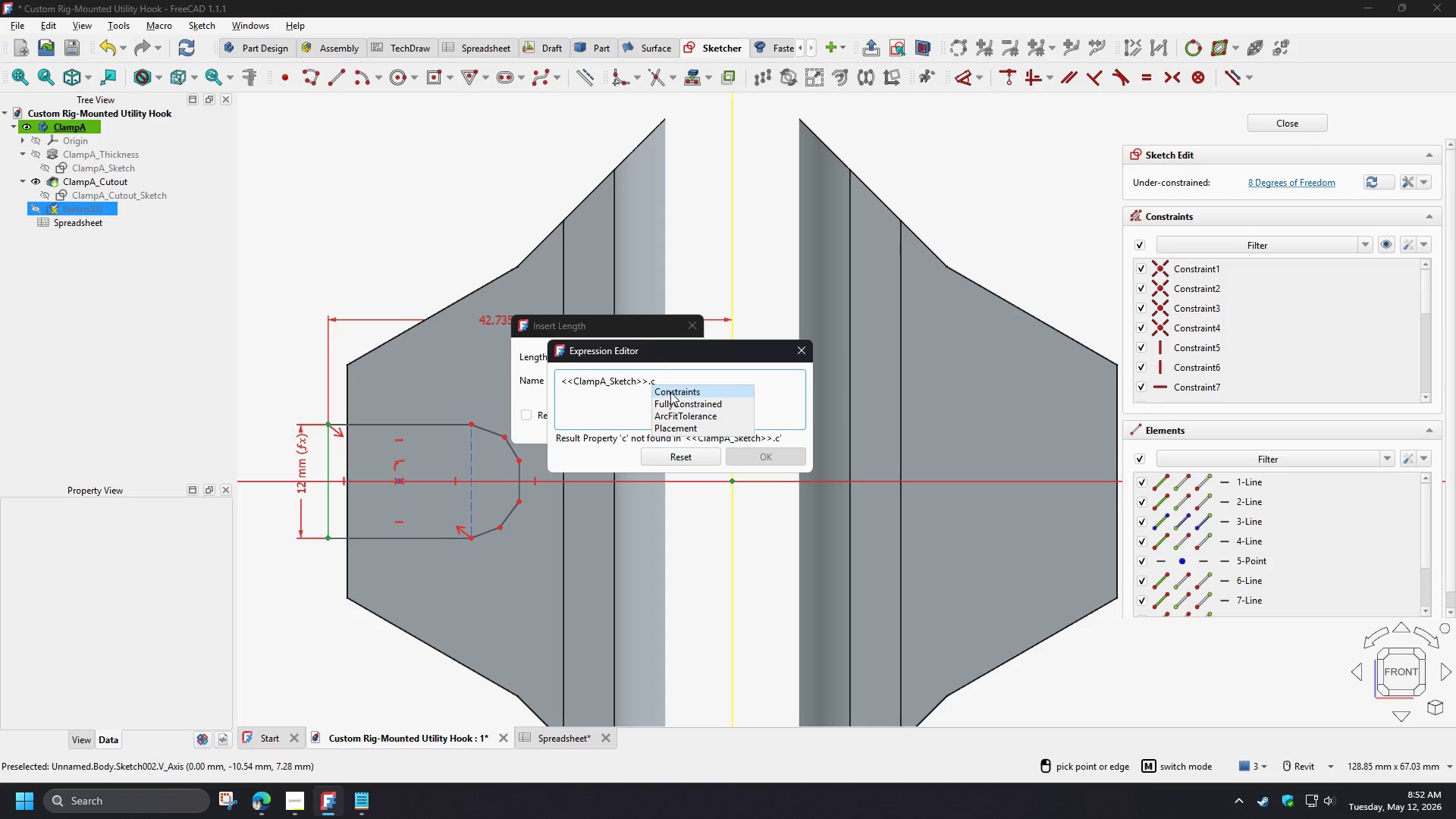 
left_click([670, 392])
 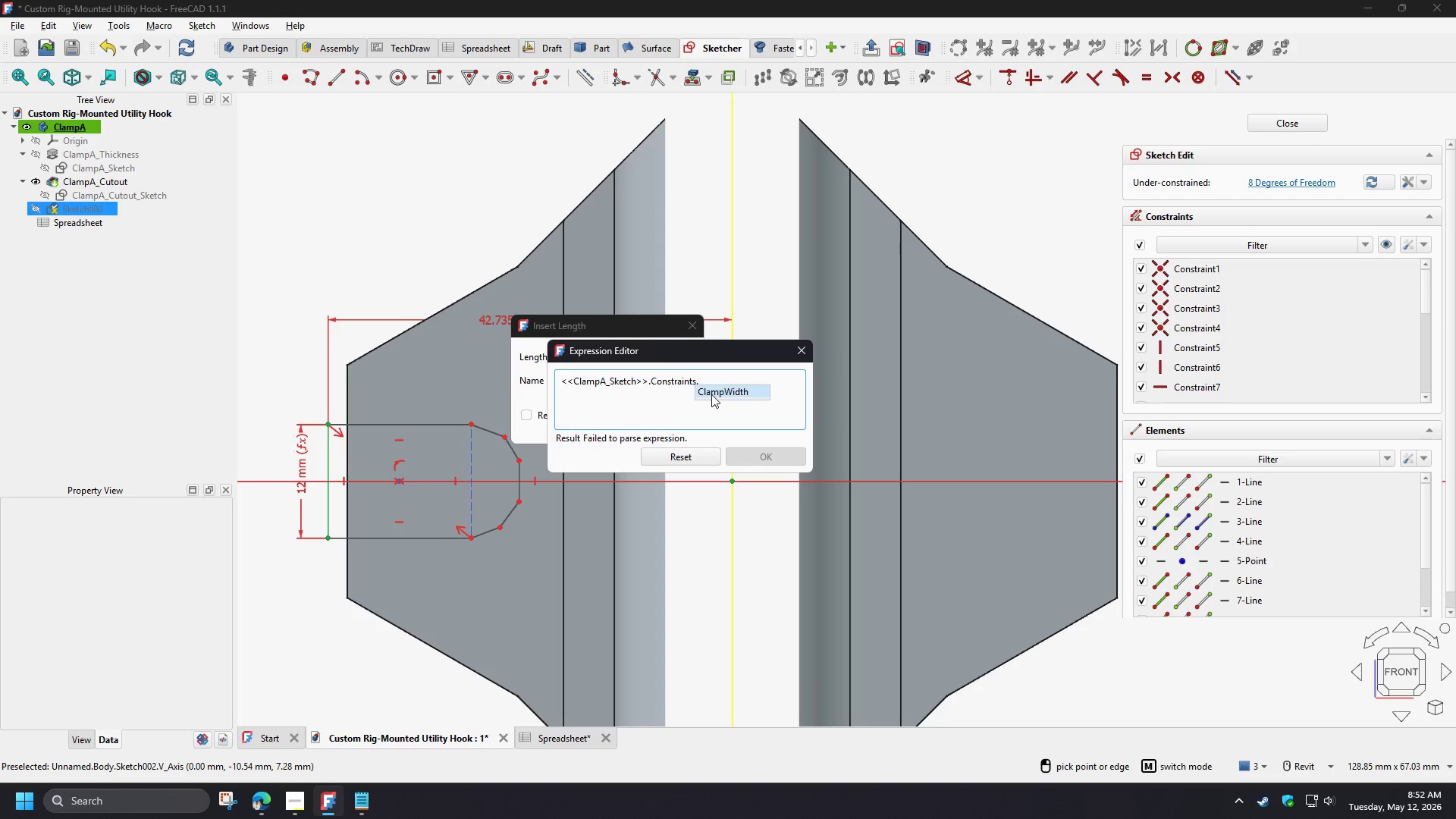 
left_click([711, 394])
 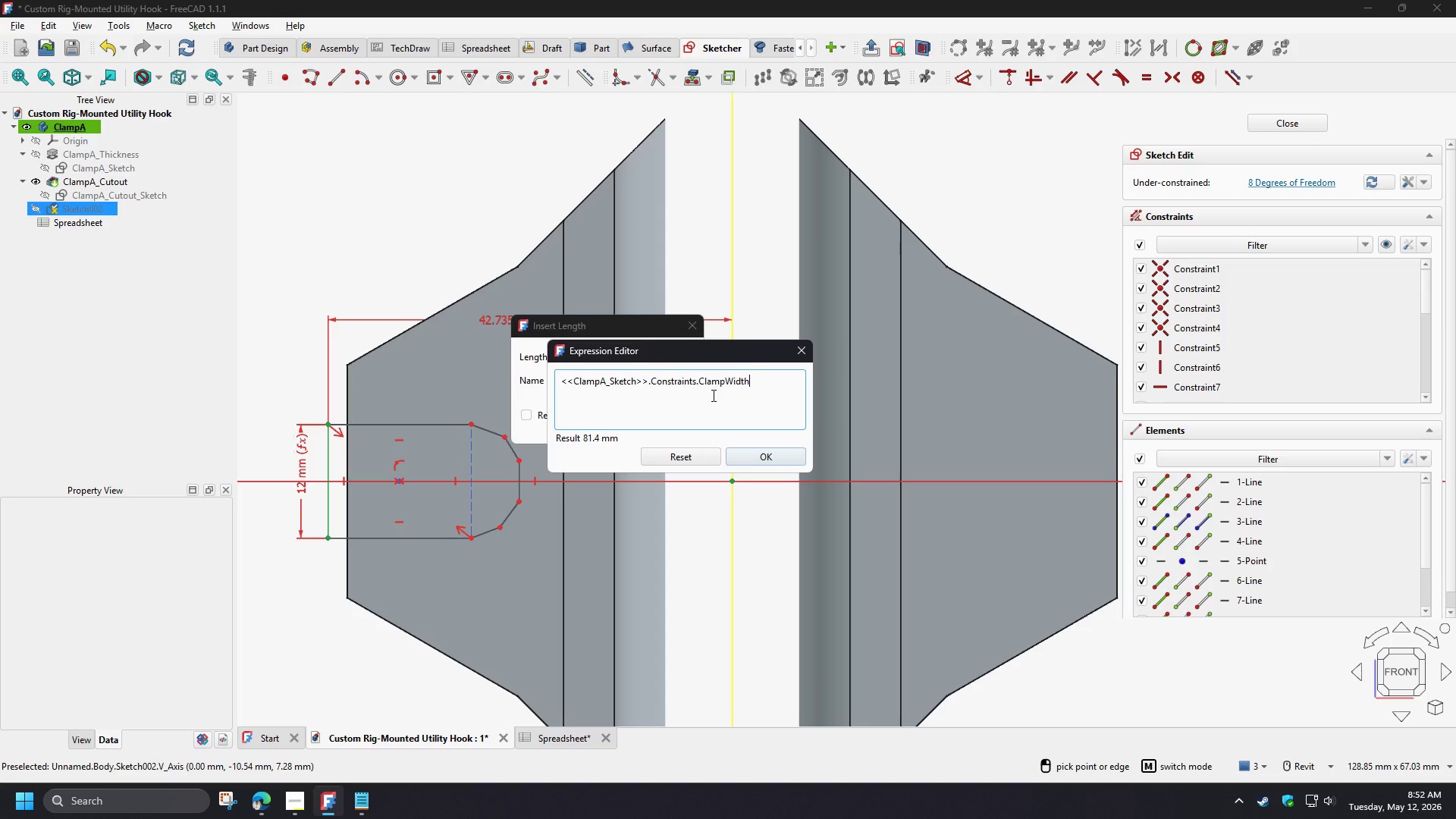 
key(NumpadDivide)
 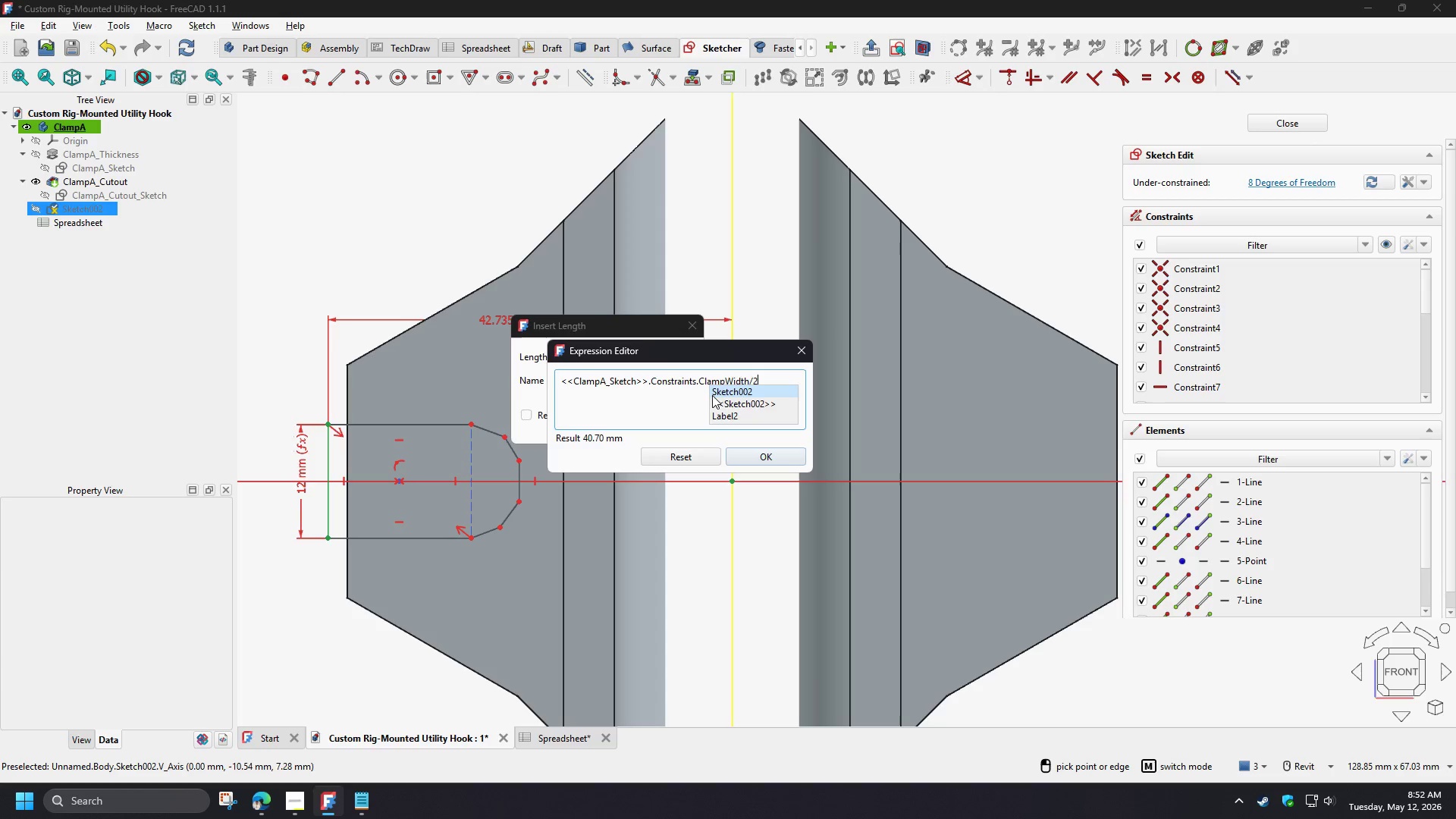 
key(Numpad2)
 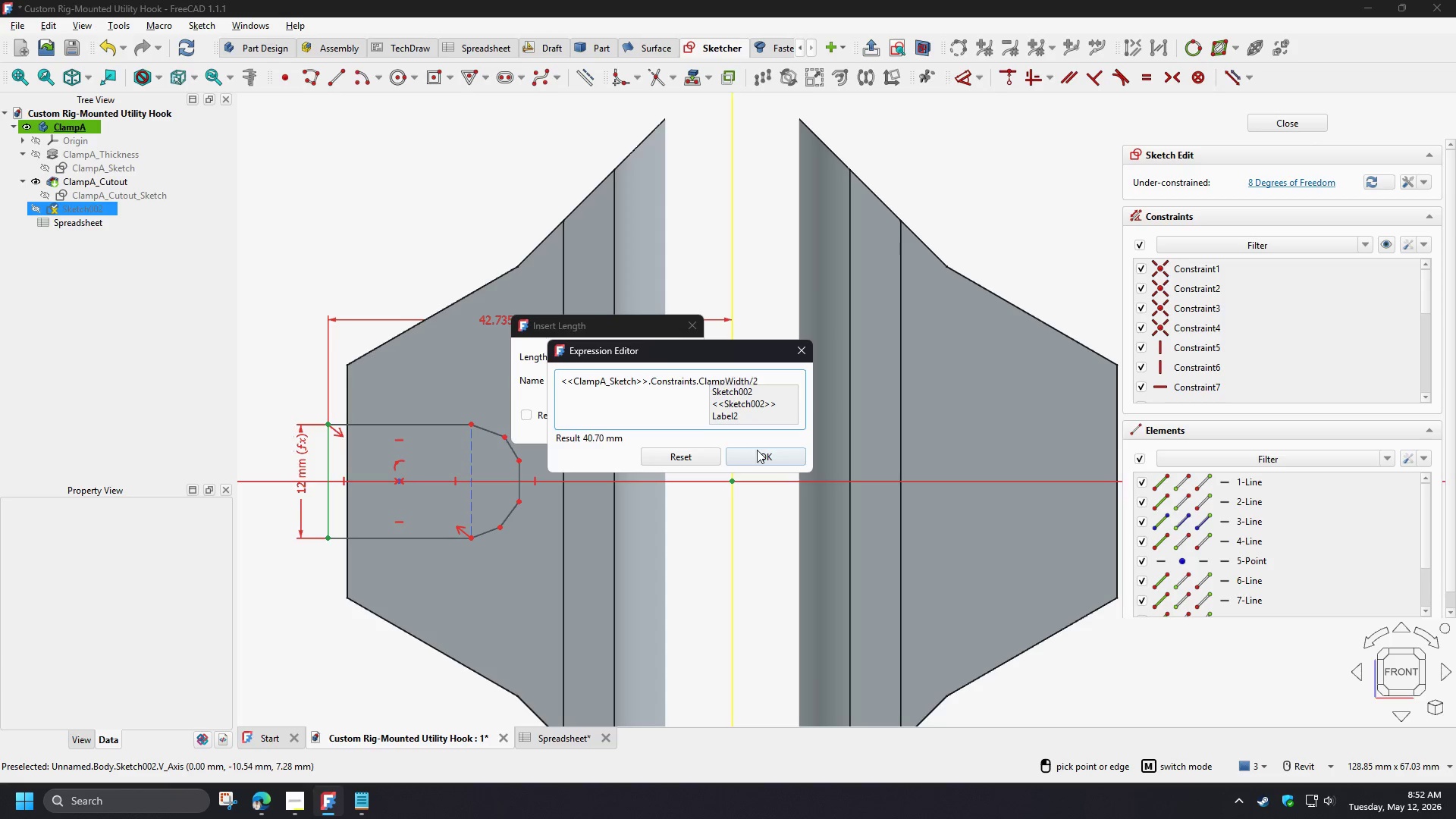 
left_click([758, 452])
 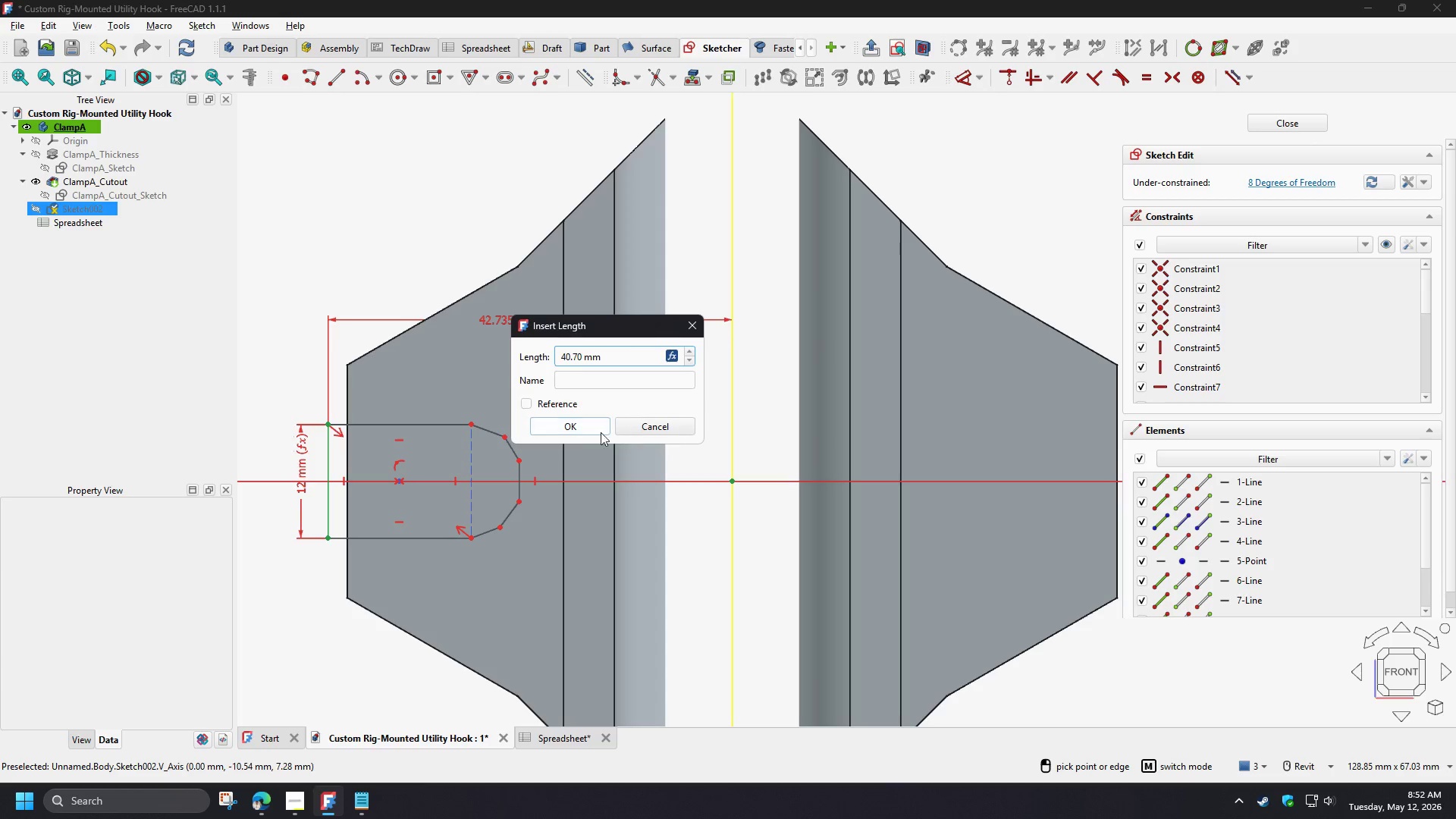 
left_click([588, 430])
 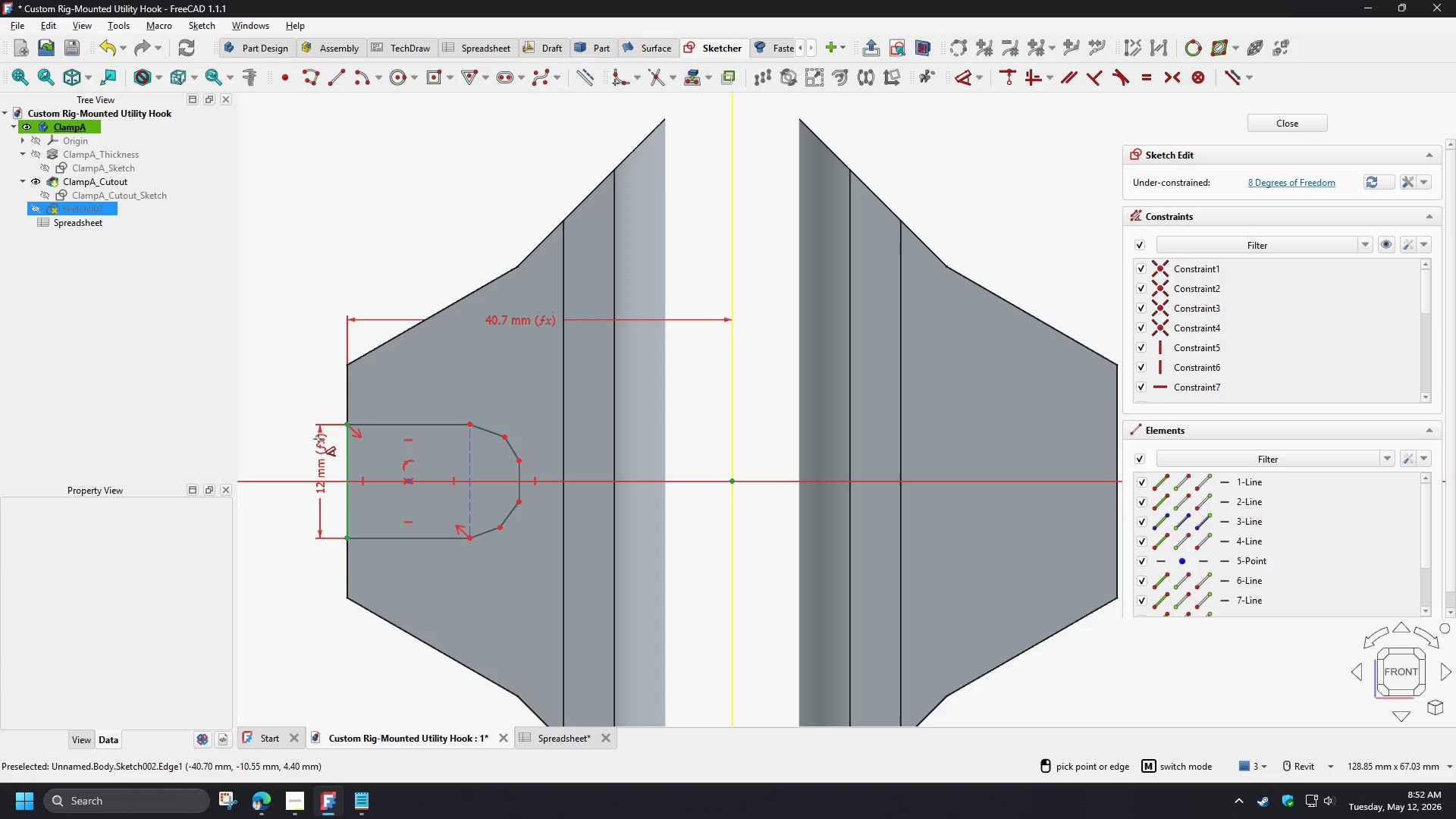 
right_click([309, 401])
 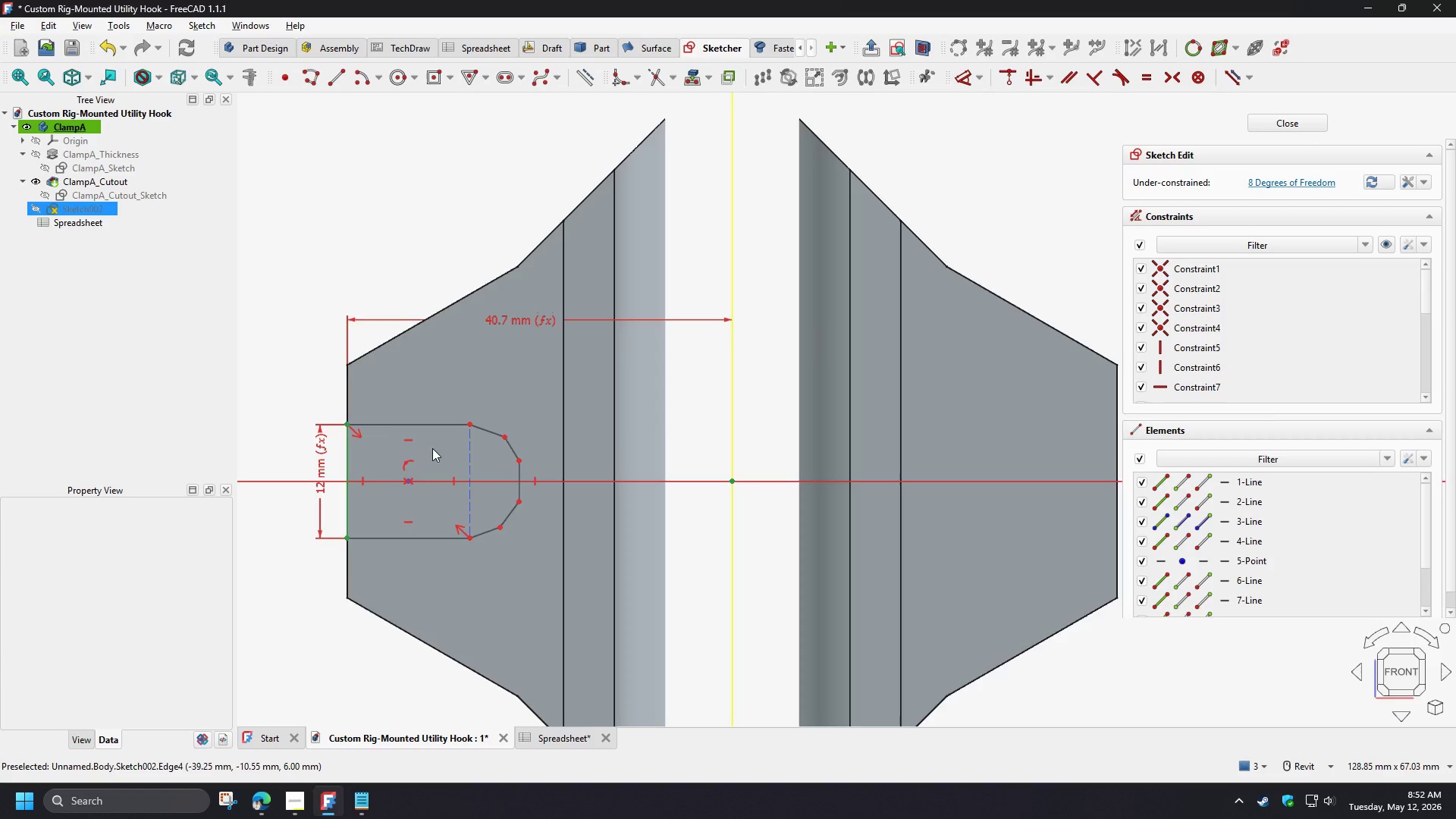 
scroll: coordinate [431, 444], scroll_direction: up, amount: 3.0
 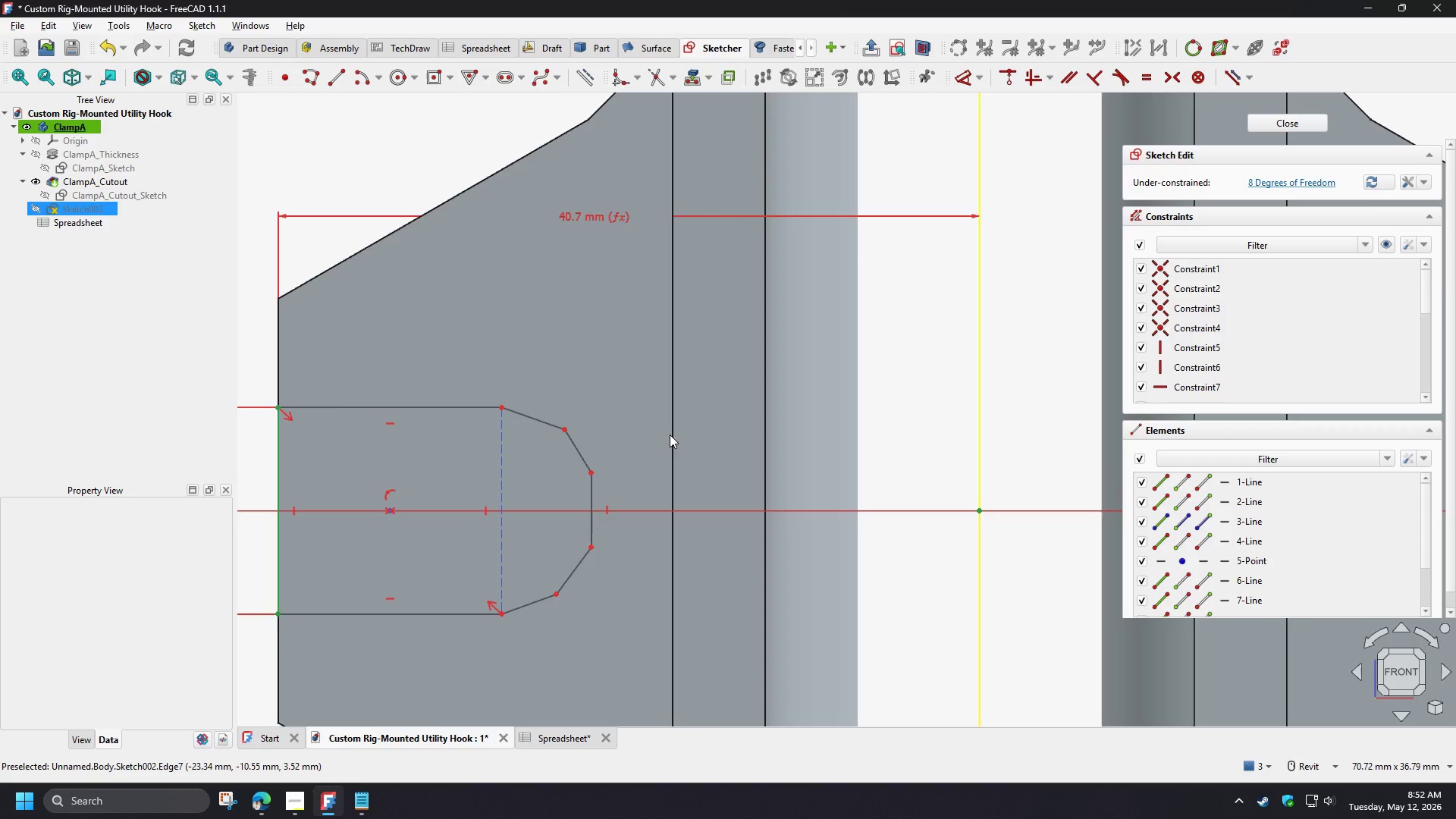 
scroll: coordinate [610, 411], scroll_direction: down, amount: 1.0
 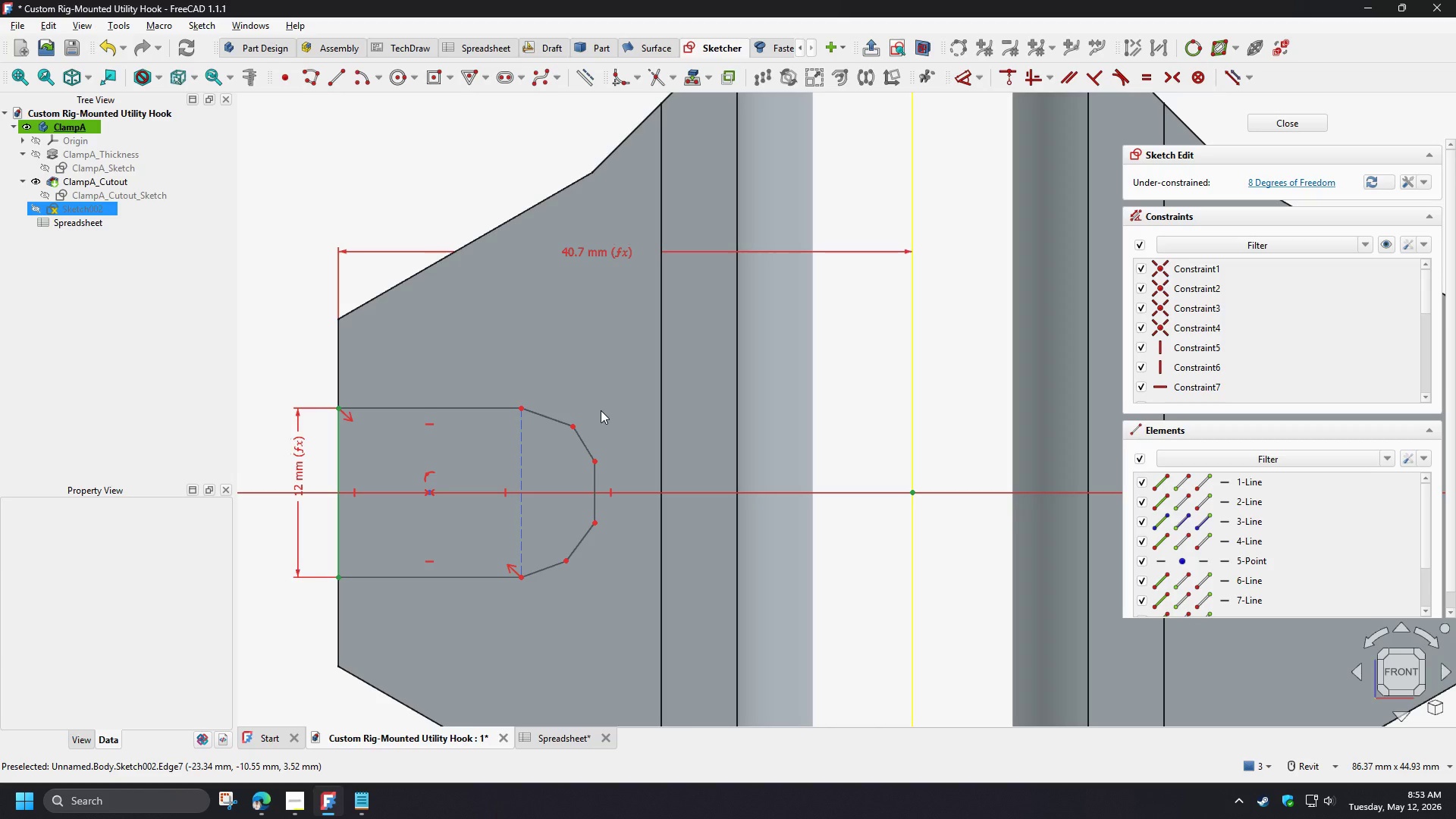 
left_click([558, 421])
 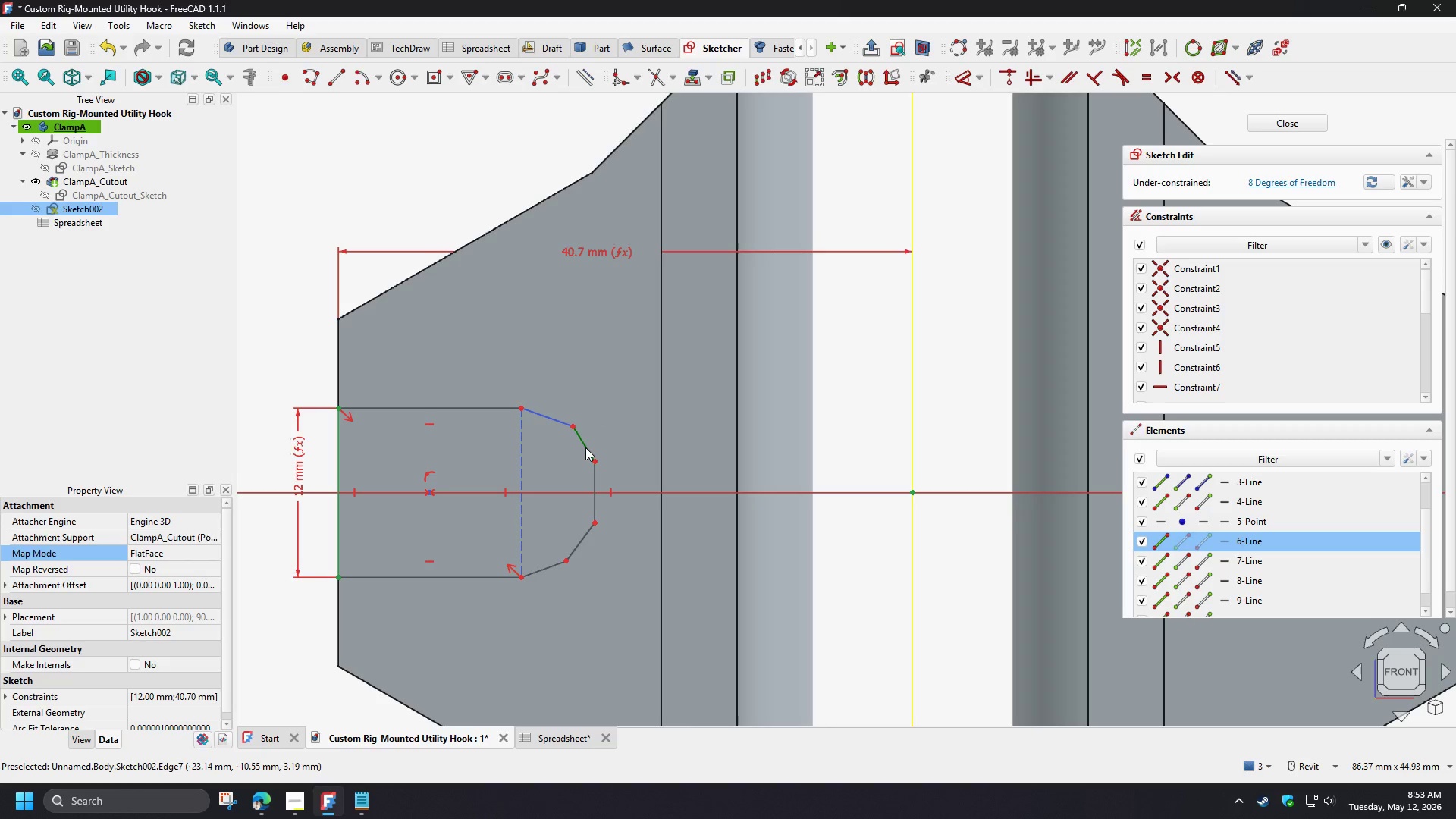 
left_click([585, 447])
 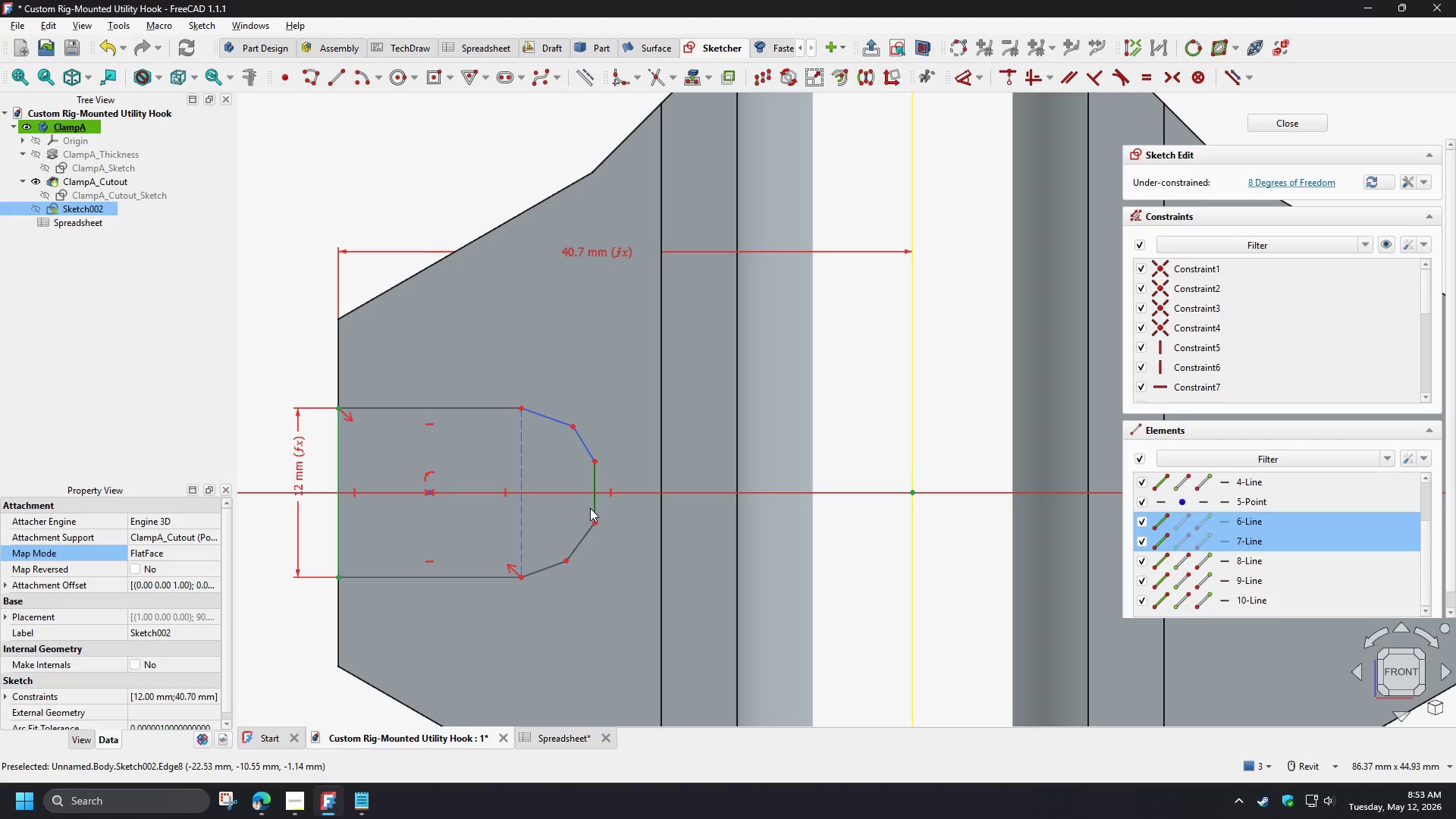 
left_click([592, 507])
 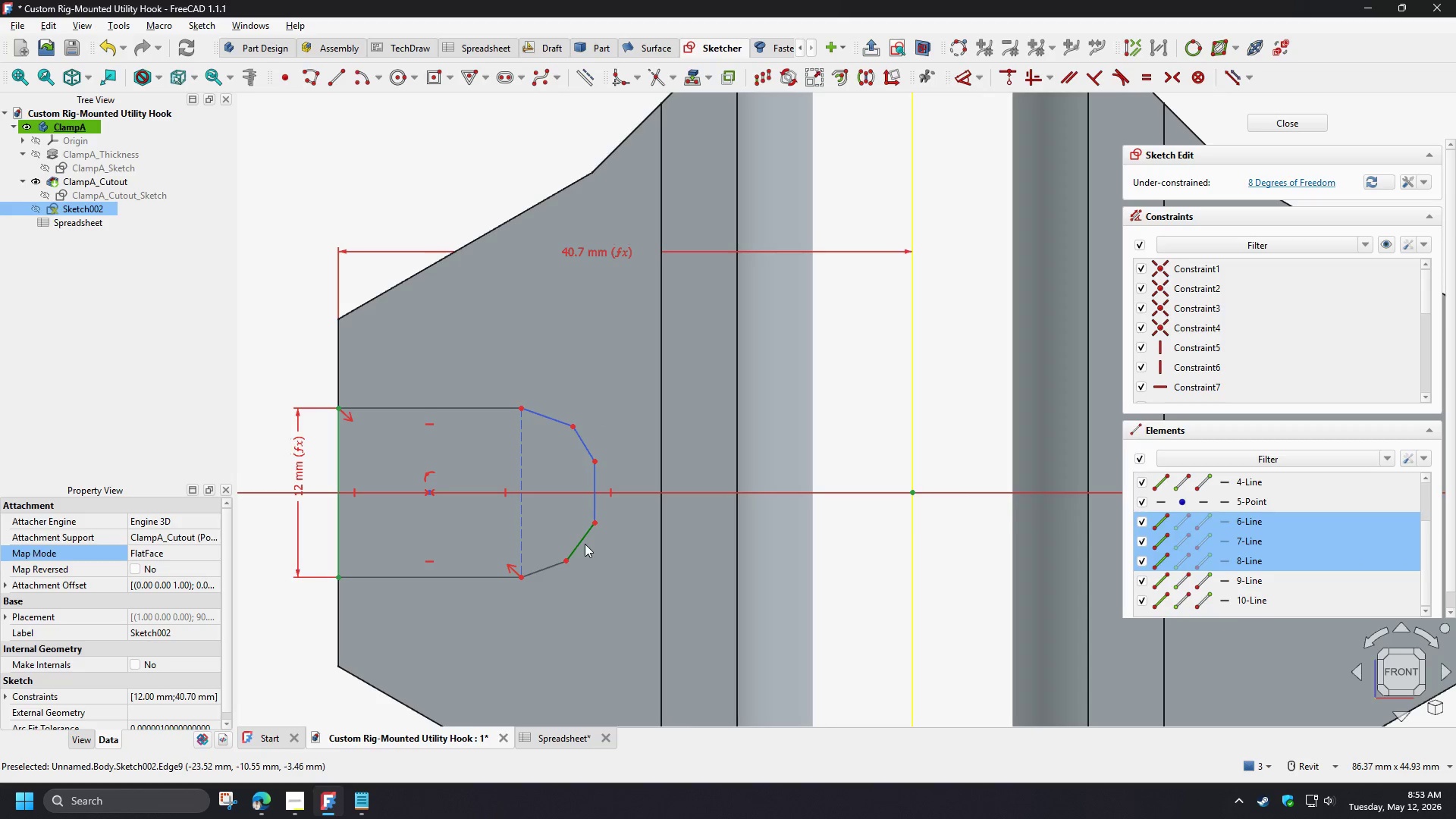 
left_click([585, 544])
 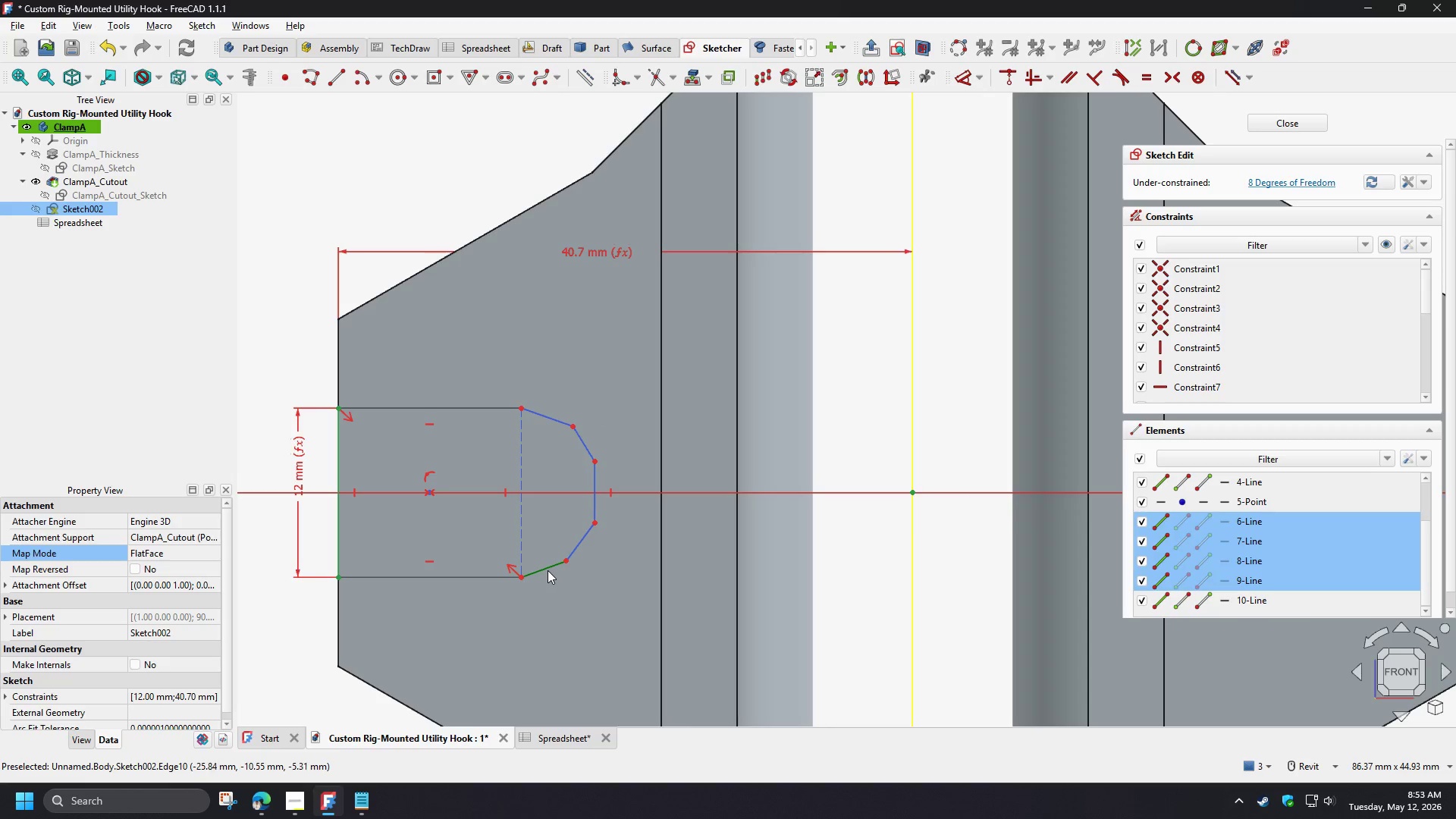 
left_click([544, 567])
 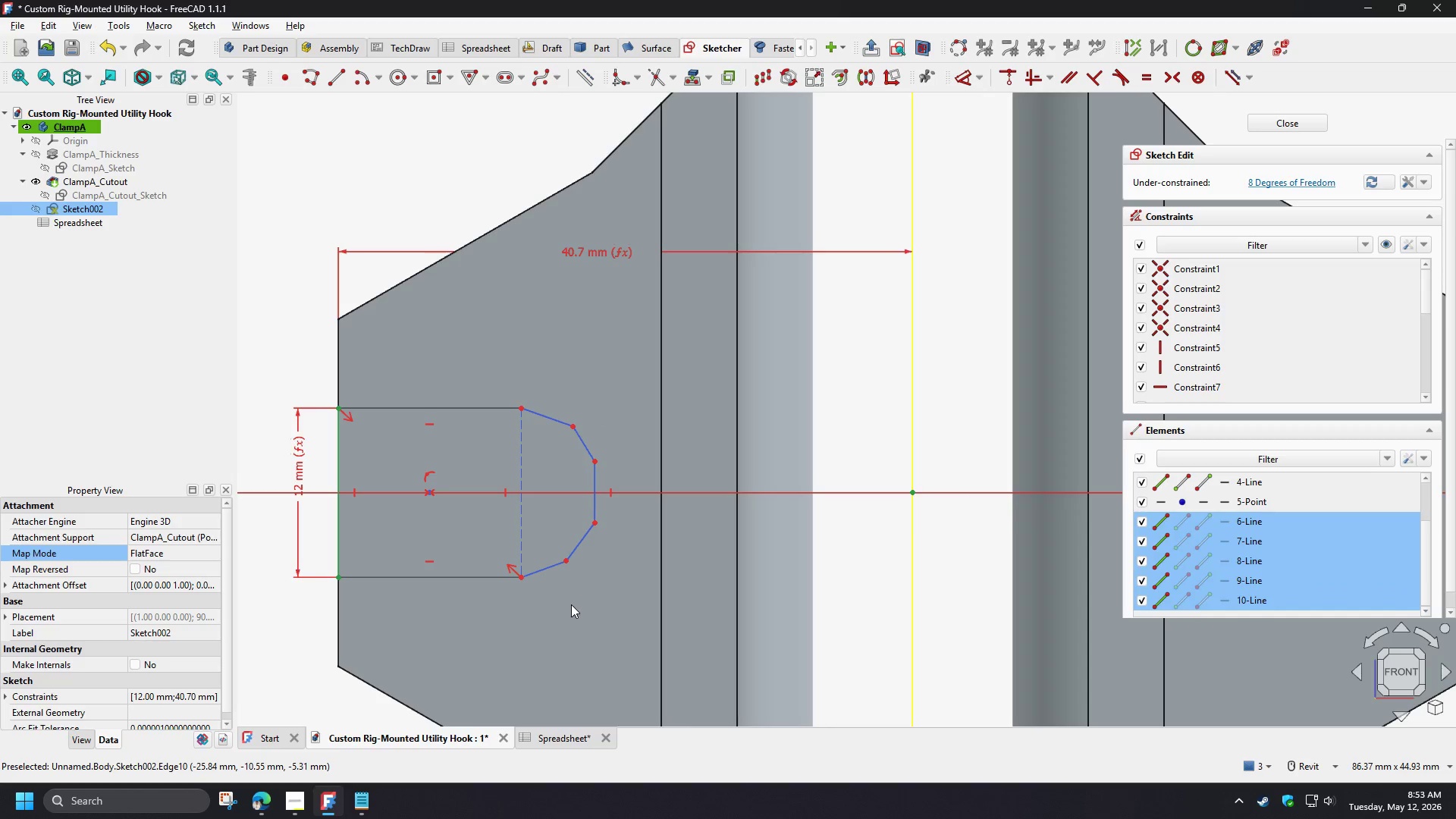 
key(E)
 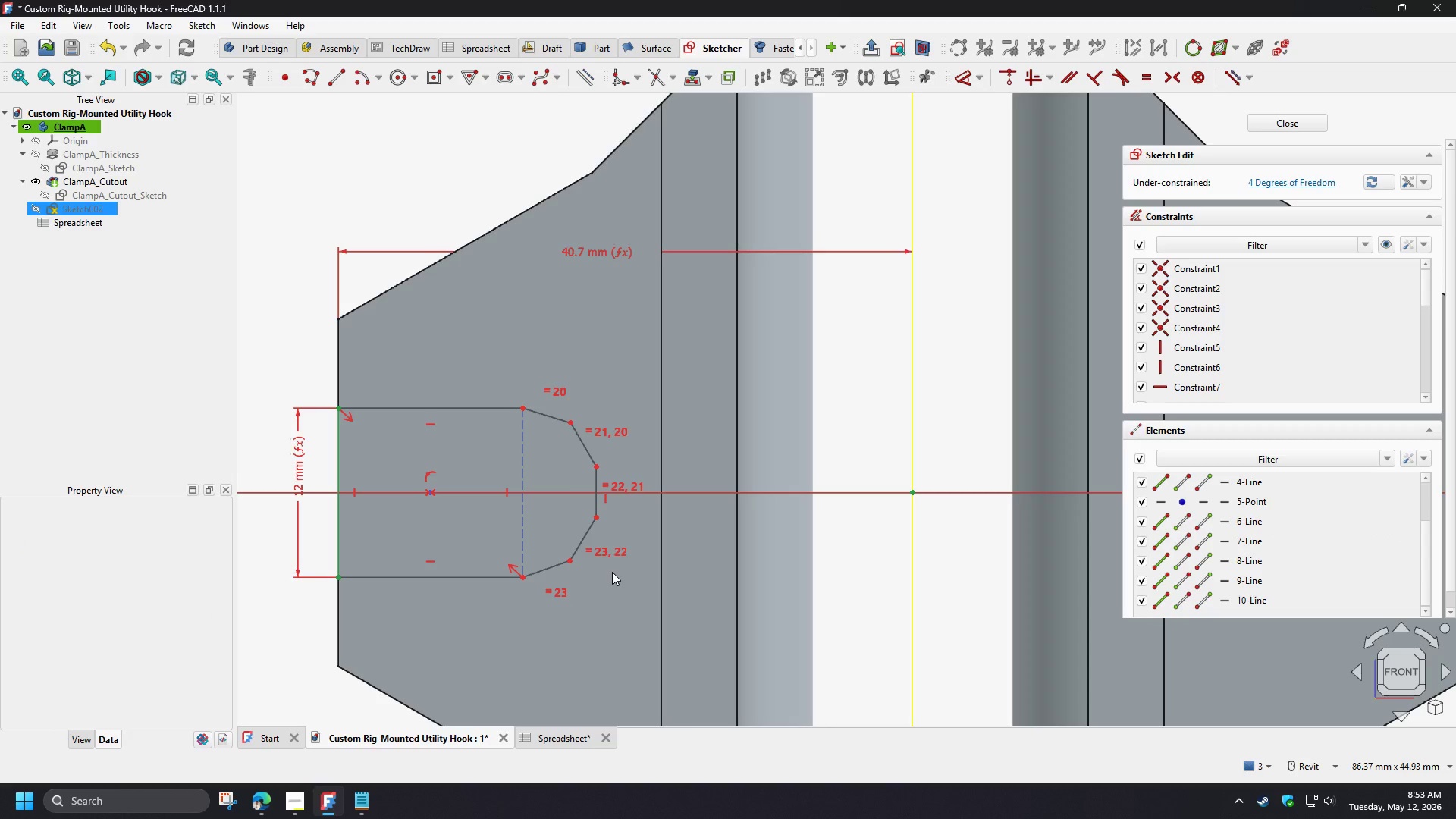 
scroll: coordinate [537, 513], scroll_direction: up, amount: 2.0
 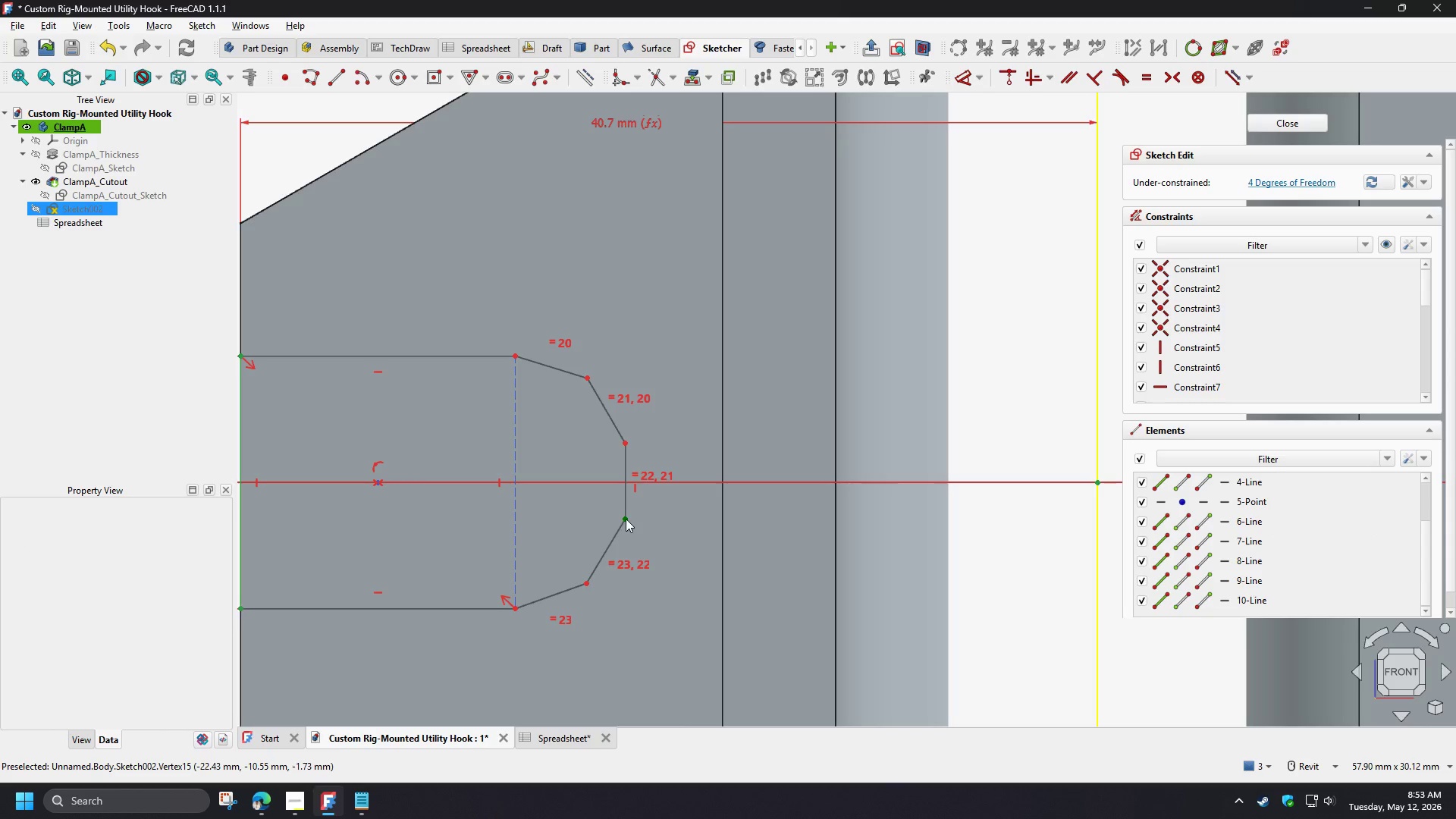 
left_click_drag(start_coordinate=[626, 519], to_coordinate=[622, 520])
 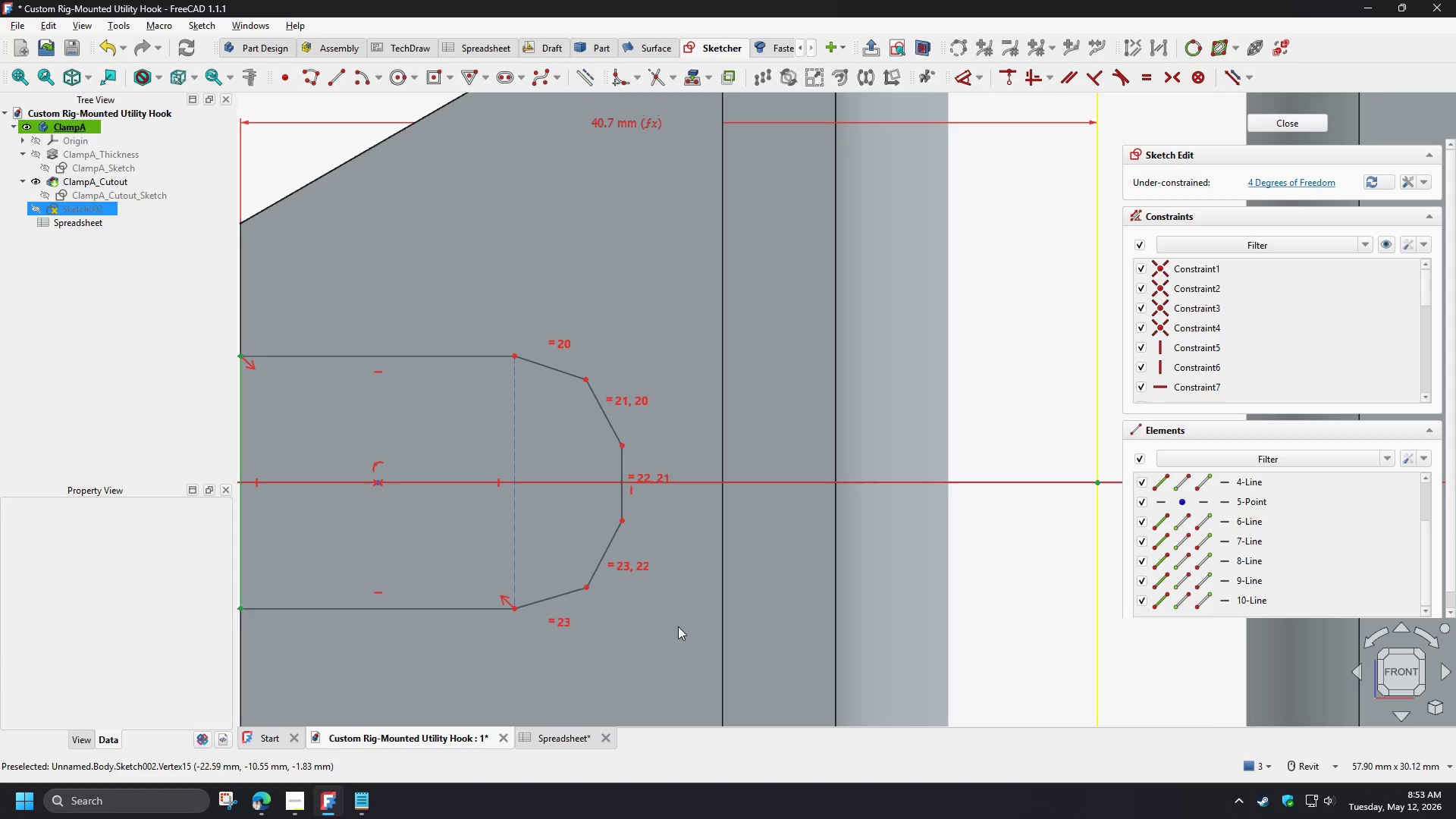 
wait(26.33)
 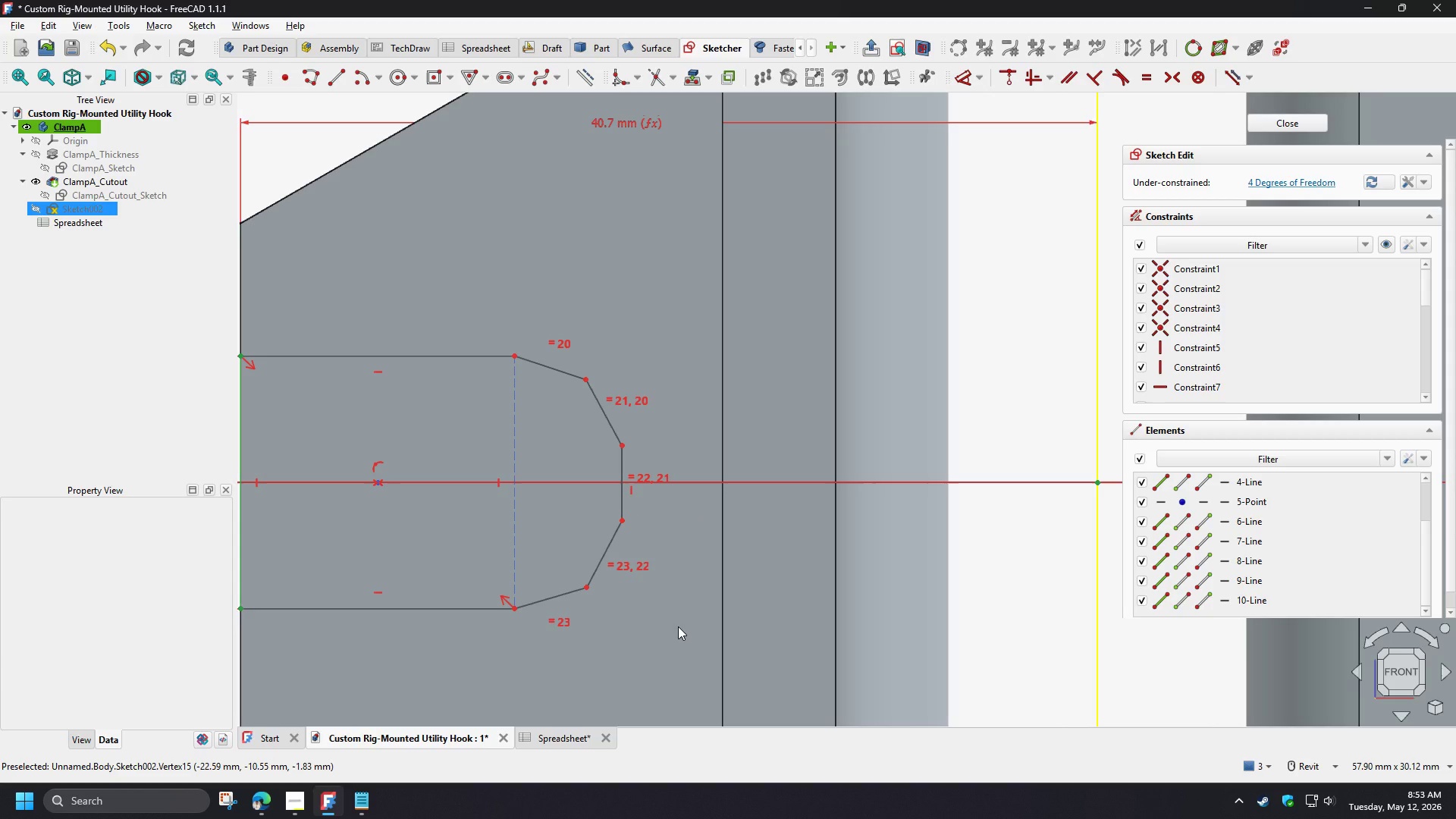 
left_click([511, 403])
 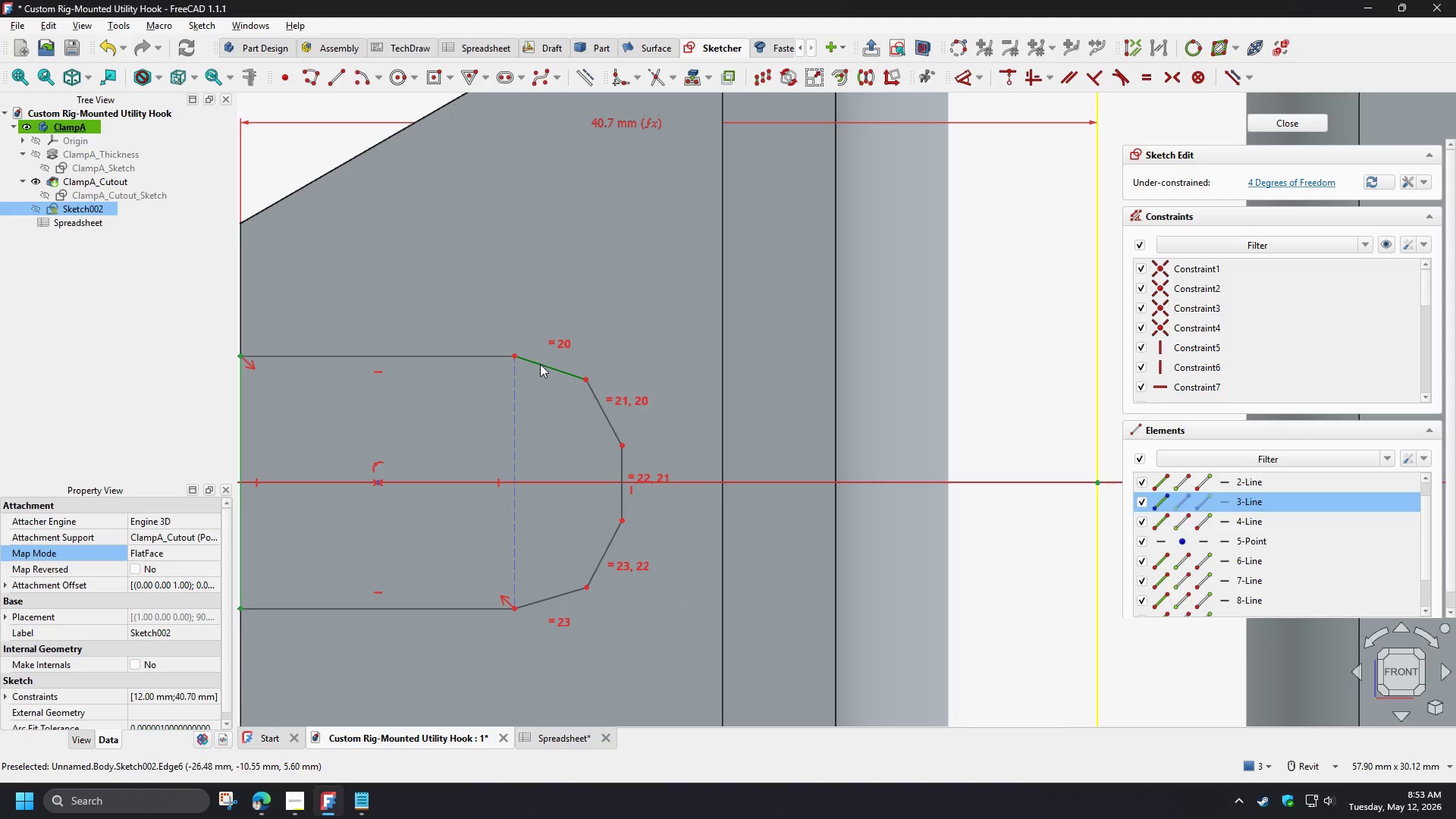 
left_click([540, 364])
 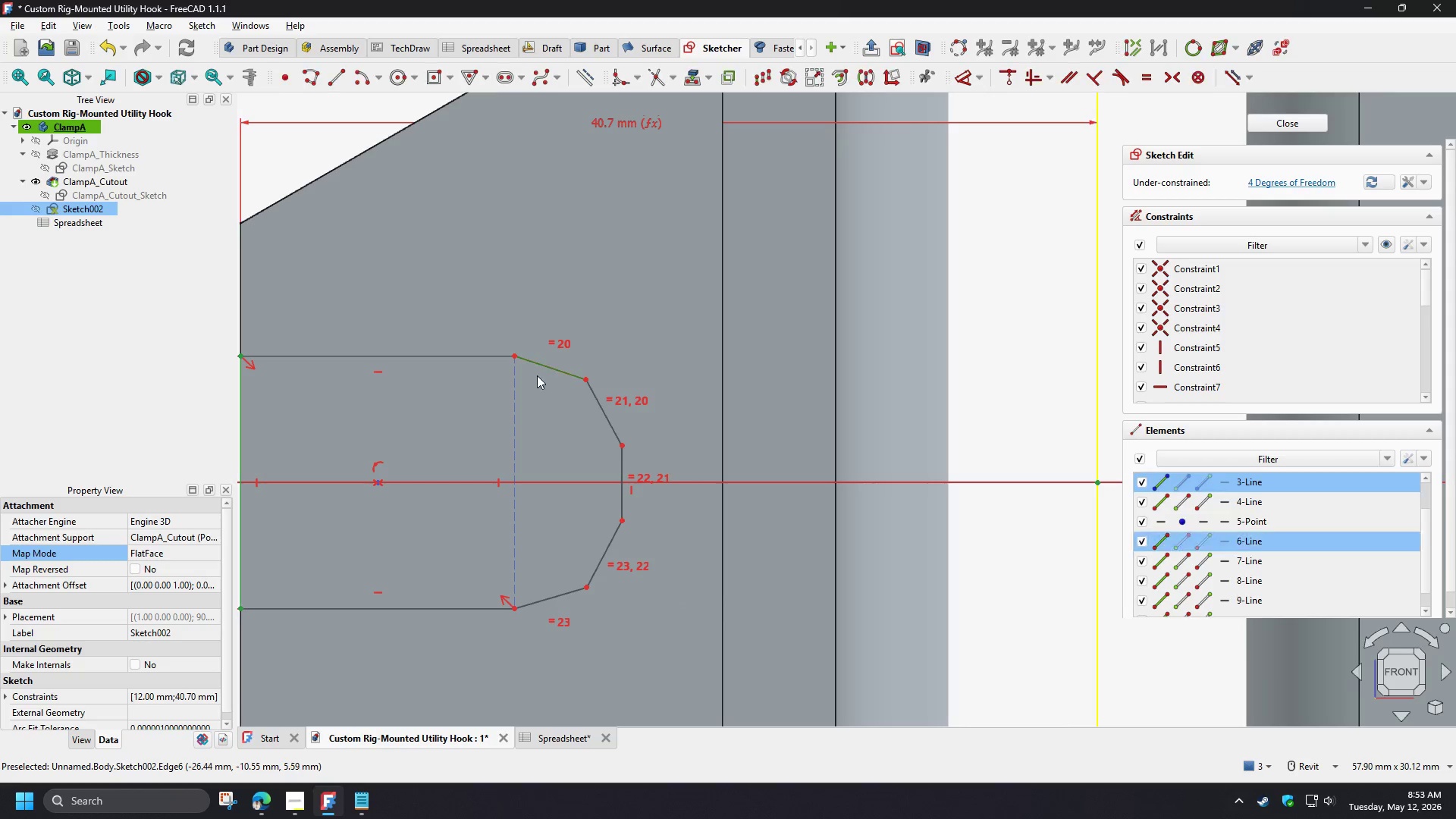 
key(D)
 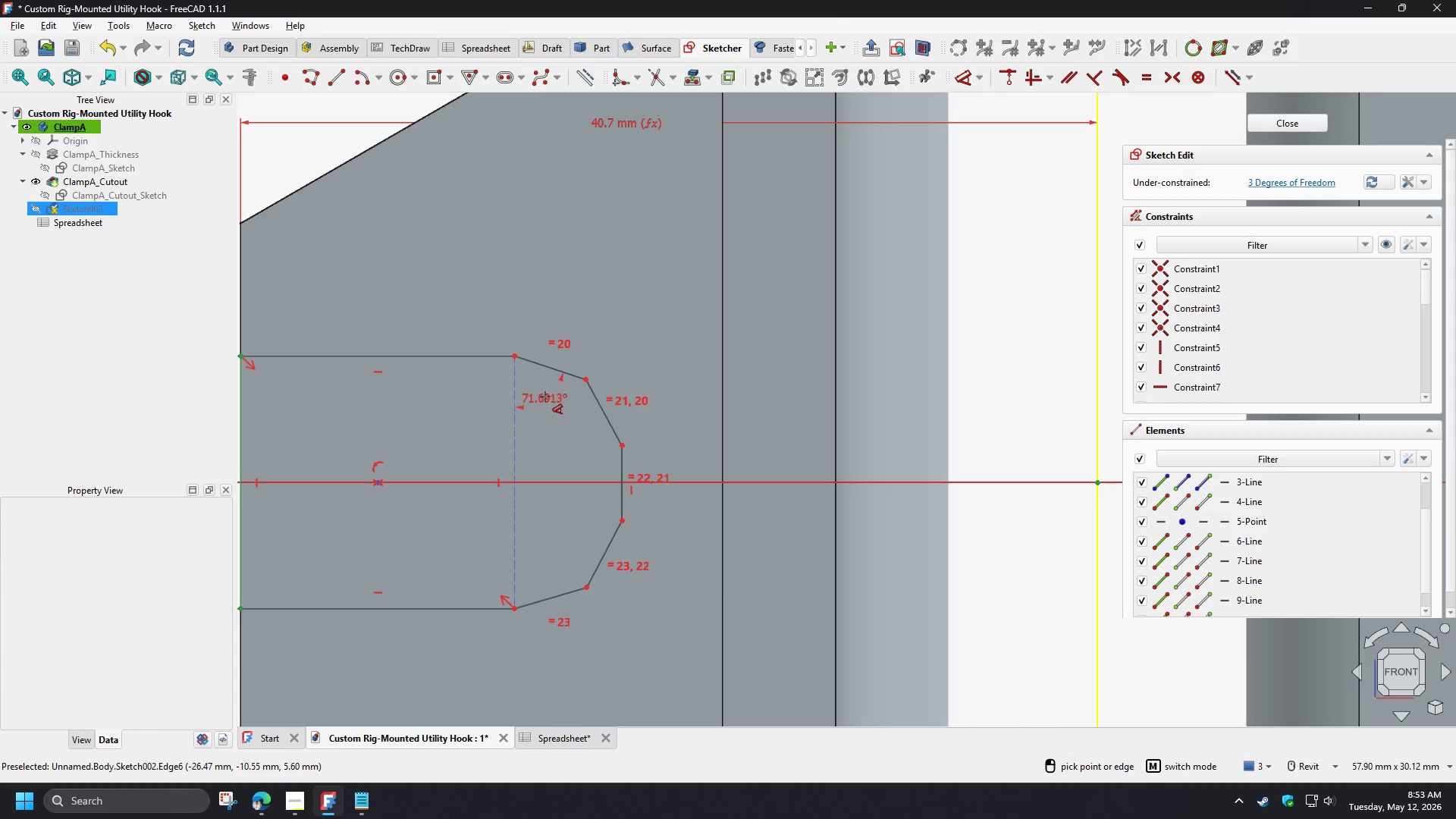 
left_click([543, 394])
 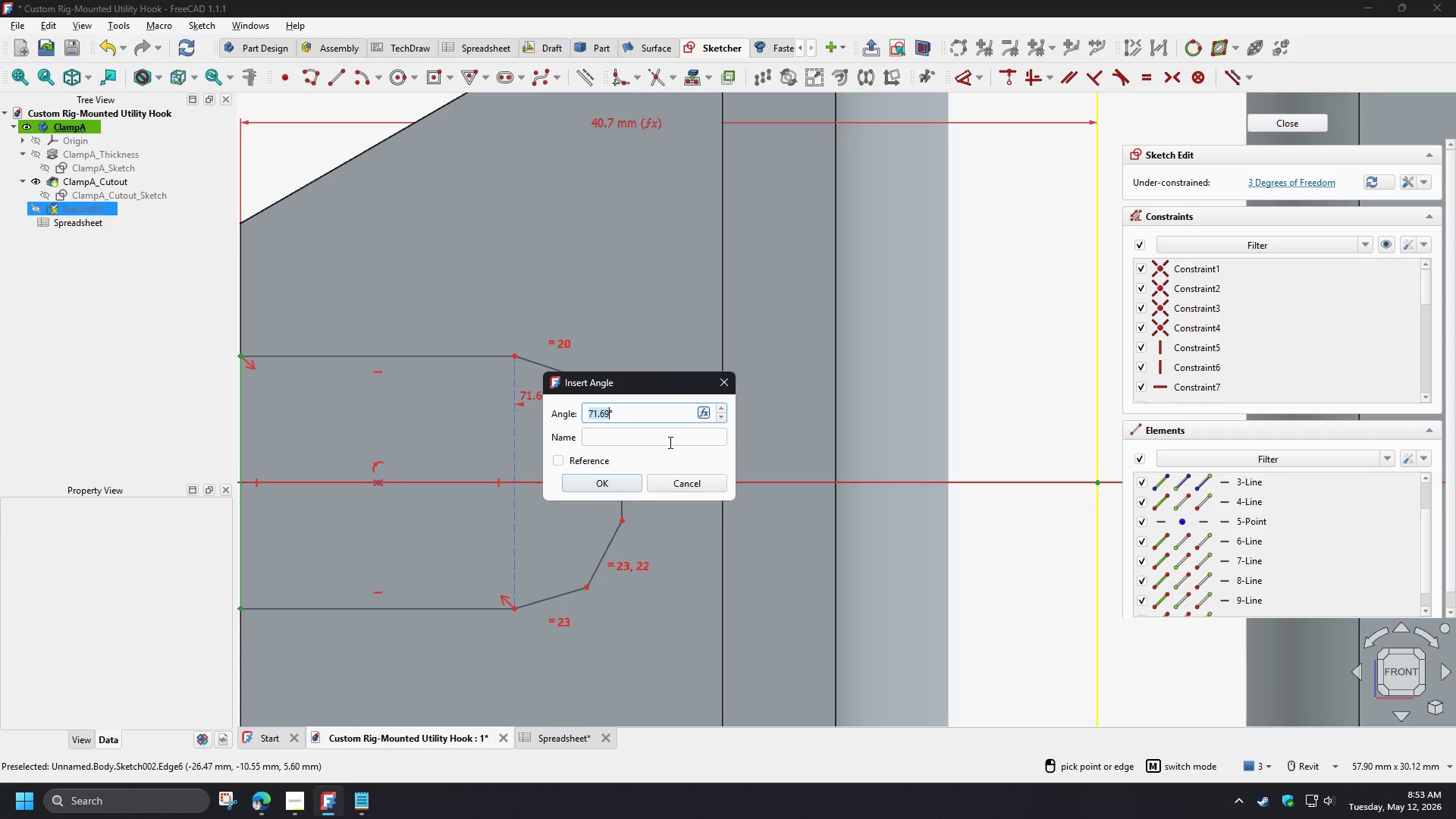 
key(Numpad3)
 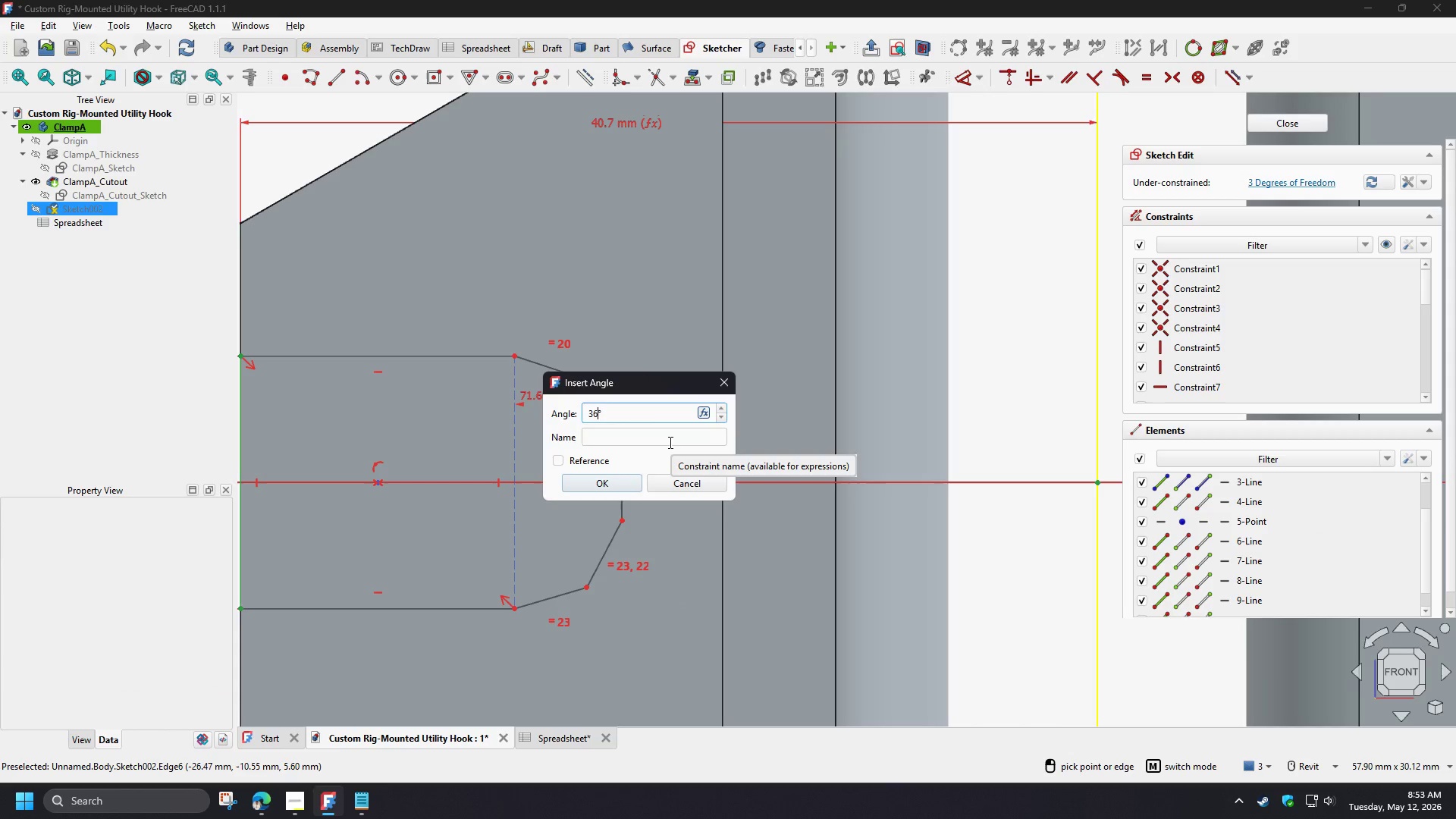 
key(Numpad6)
 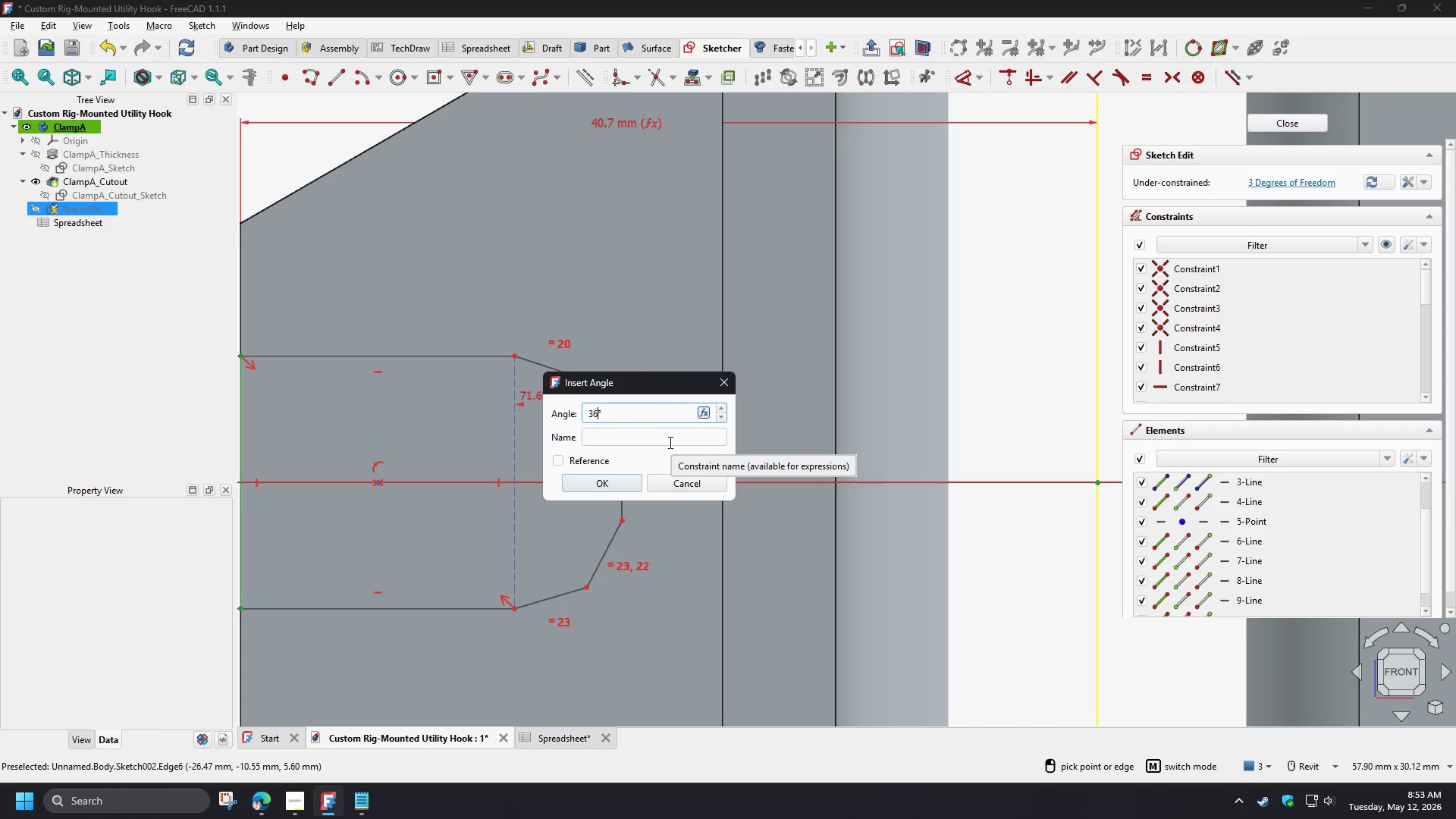 
key(Numpad0)
 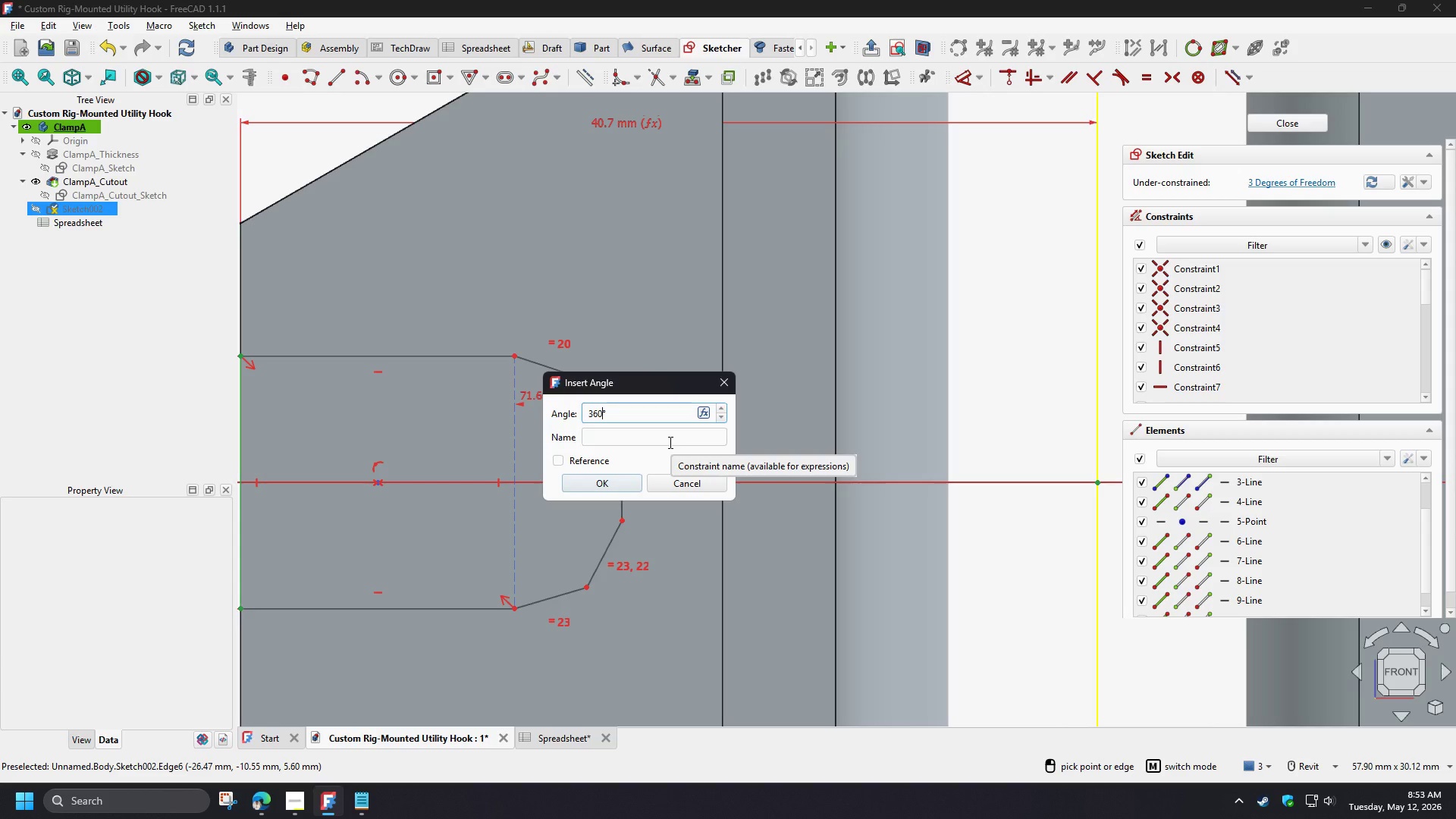 
key(NumpadDivide)
 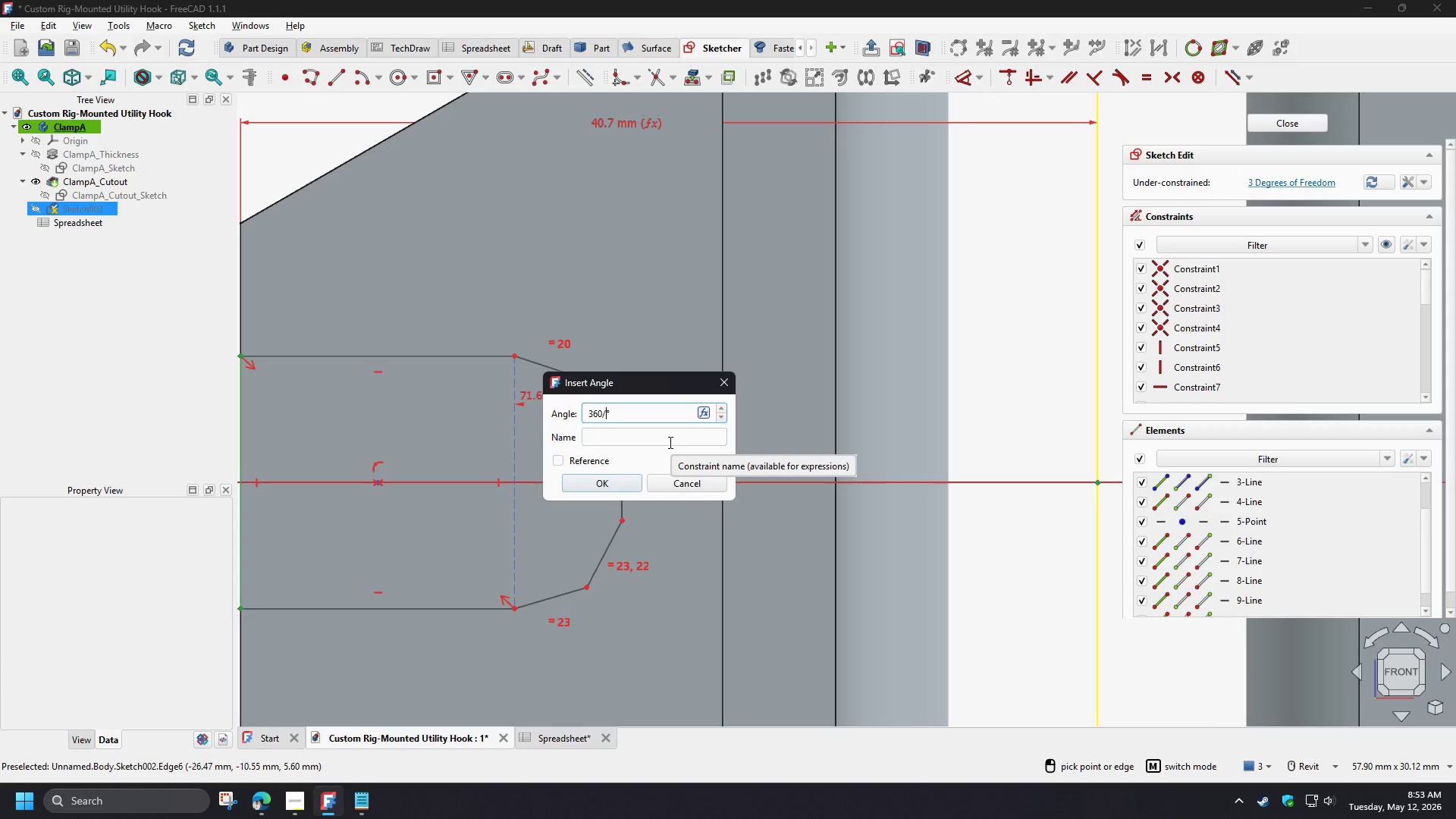 
key(Numpad1)
 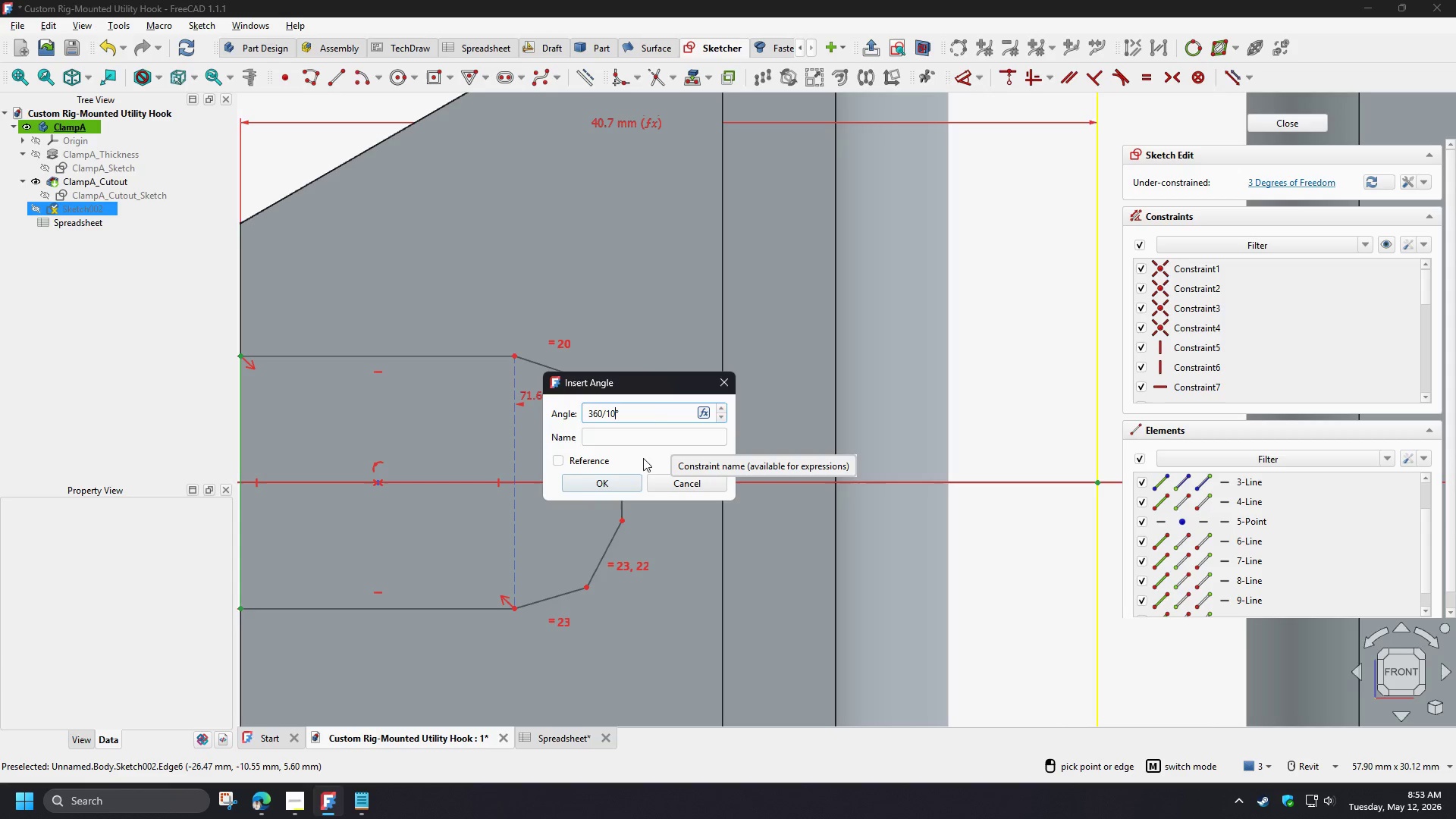 
key(Numpad0)
 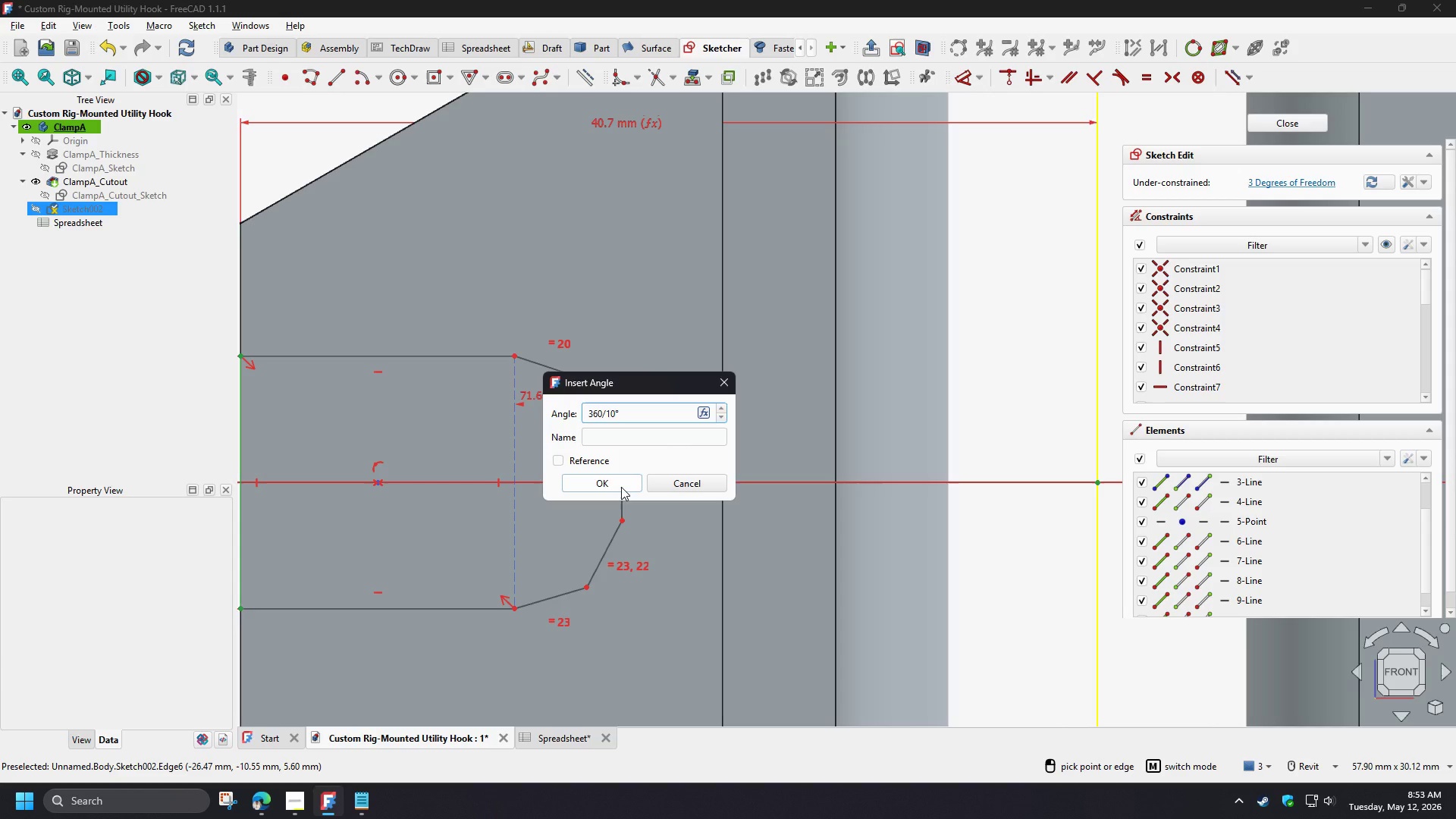 
left_click([621, 487])
 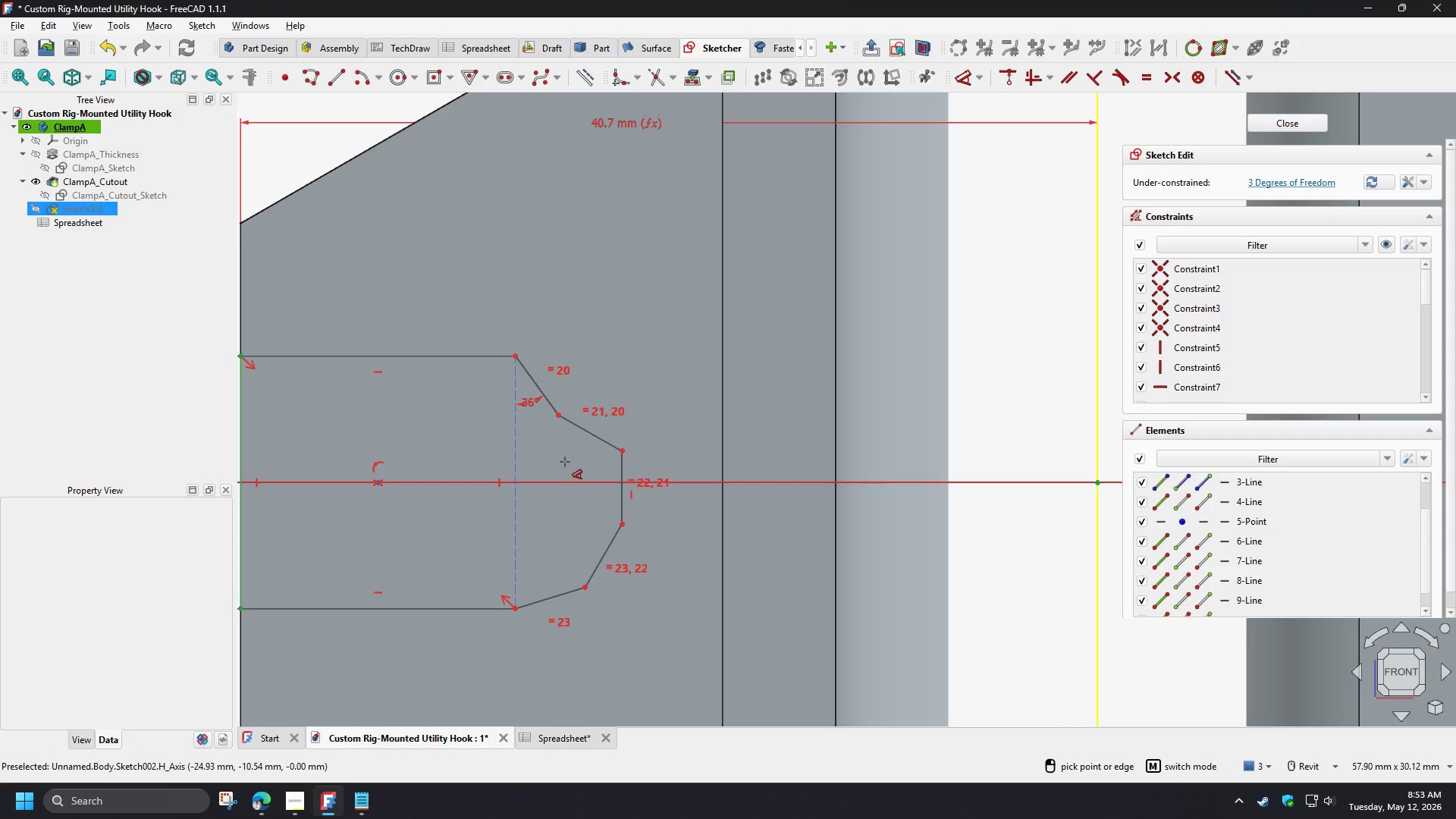 
scroll: coordinate [561, 455], scroll_direction: up, amount: 2.0
 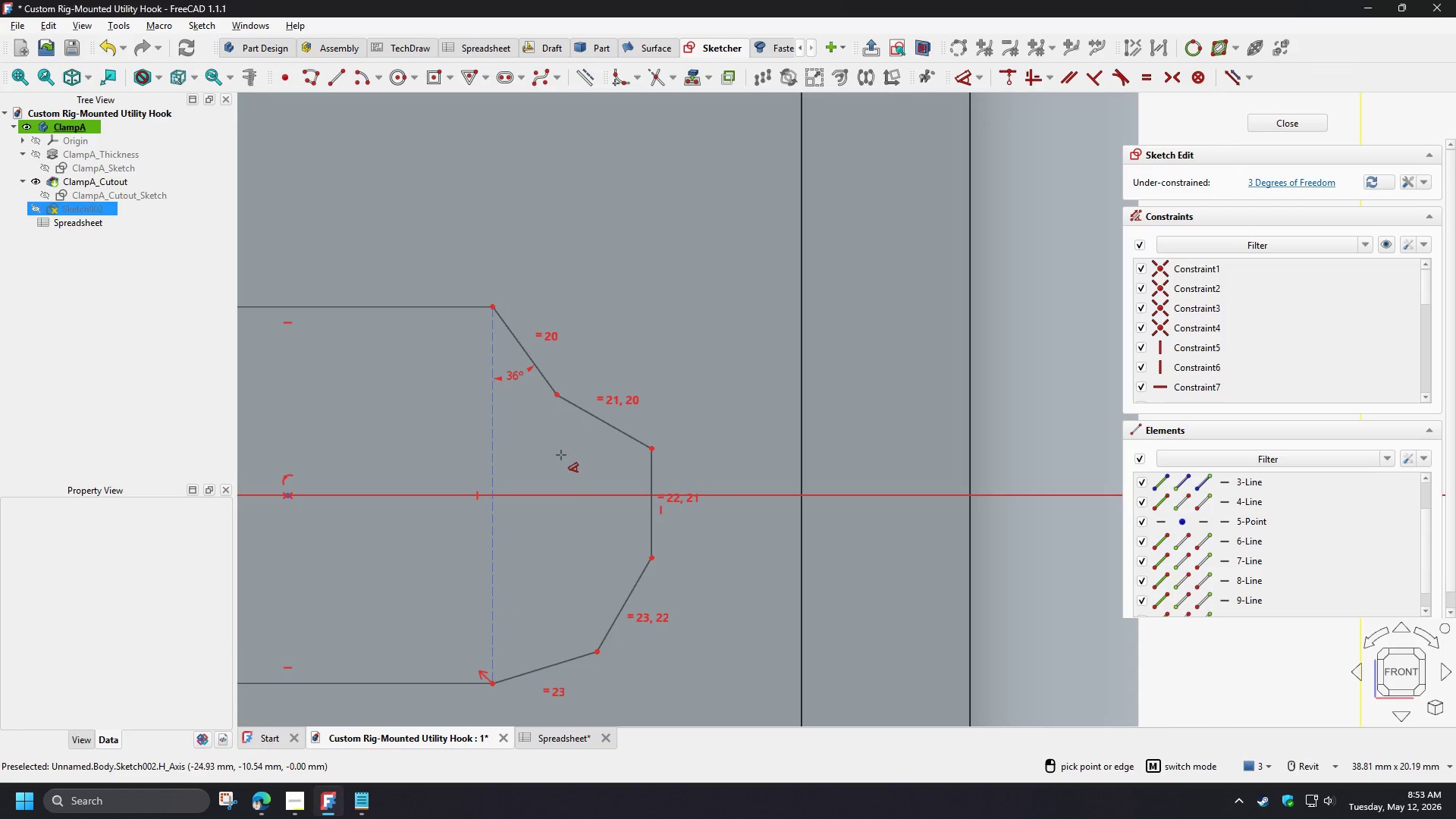 
right_click([561, 455])
 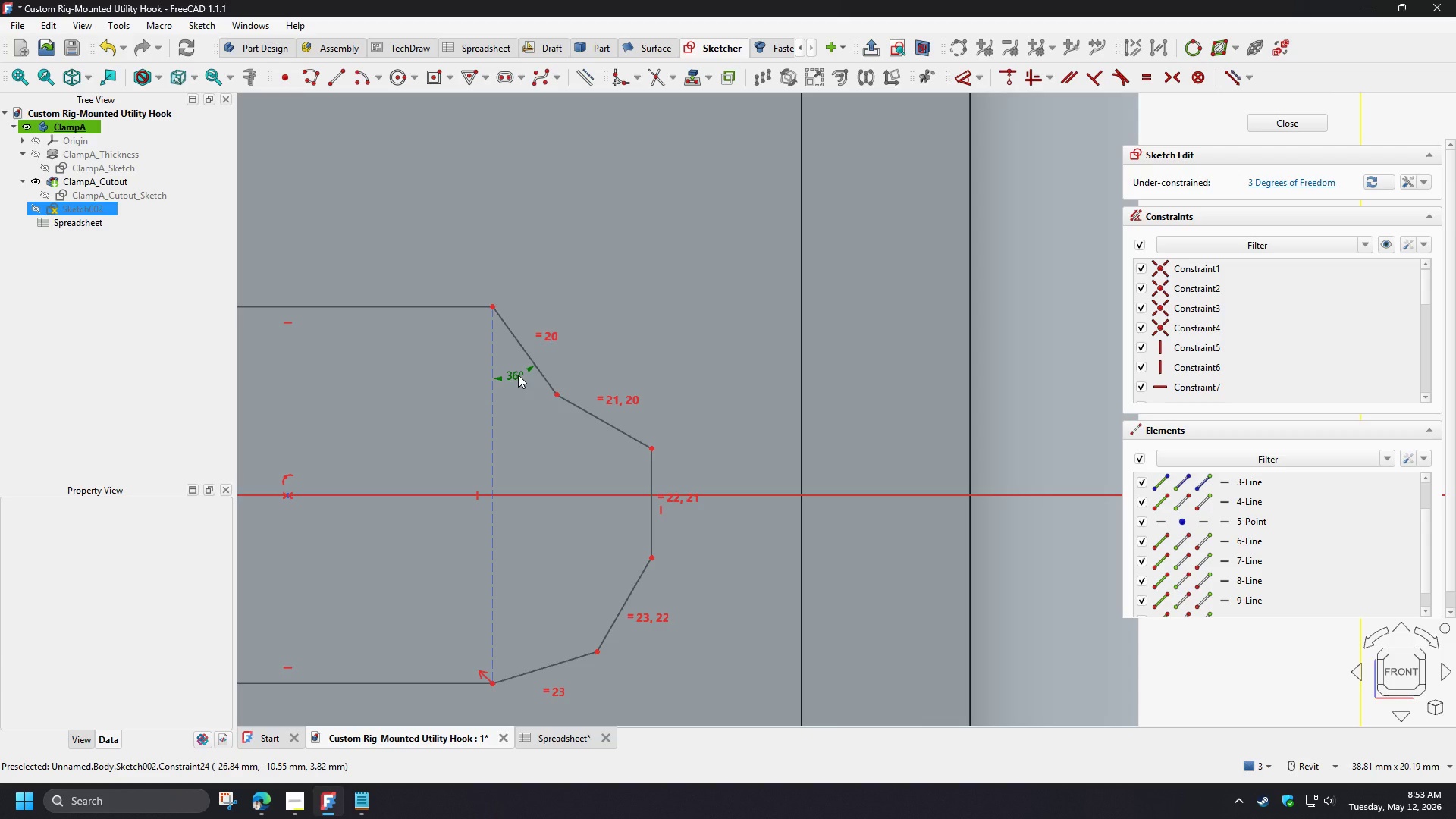 
double_click([518, 375])
 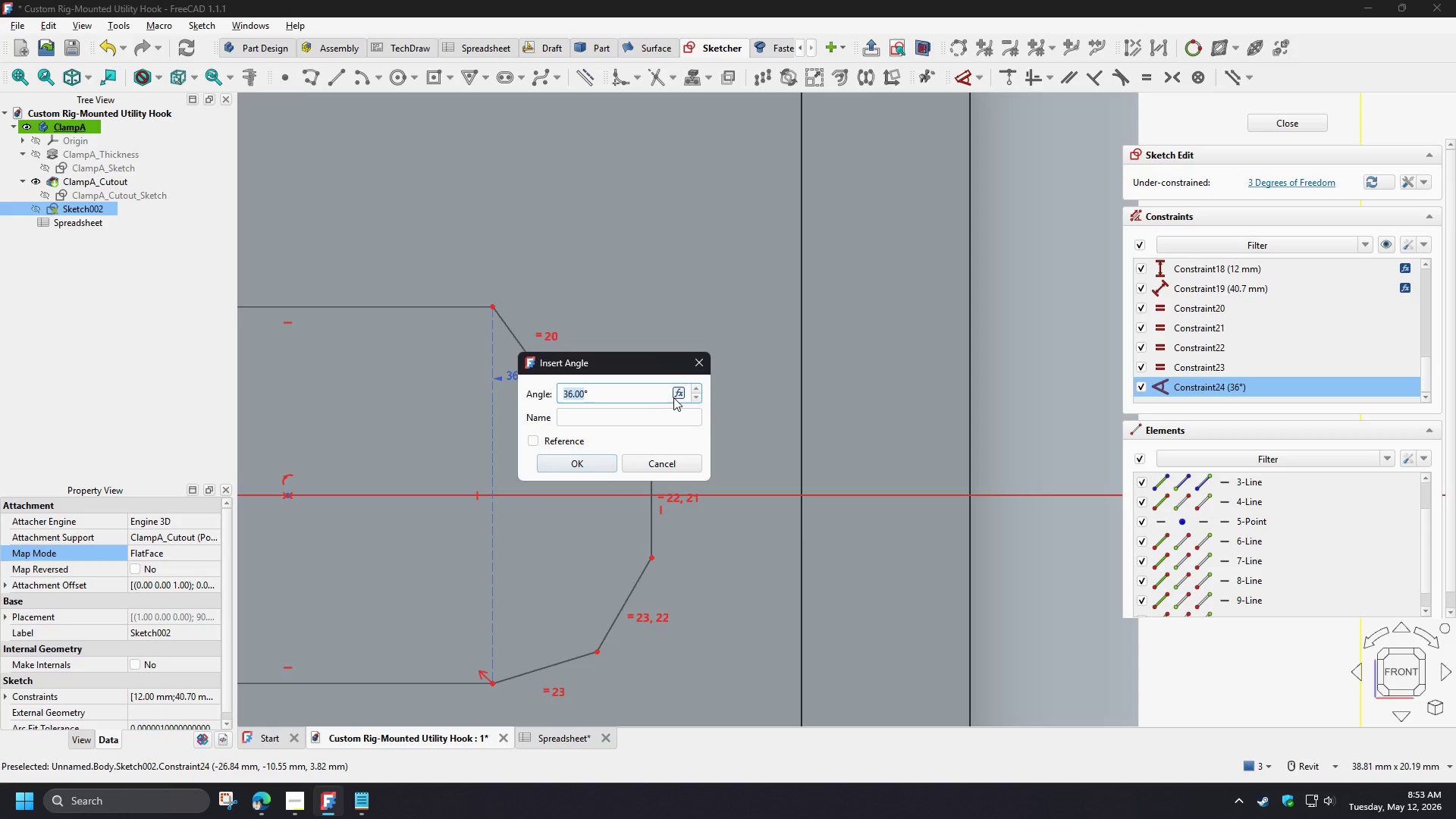 
left_click([678, 397])
 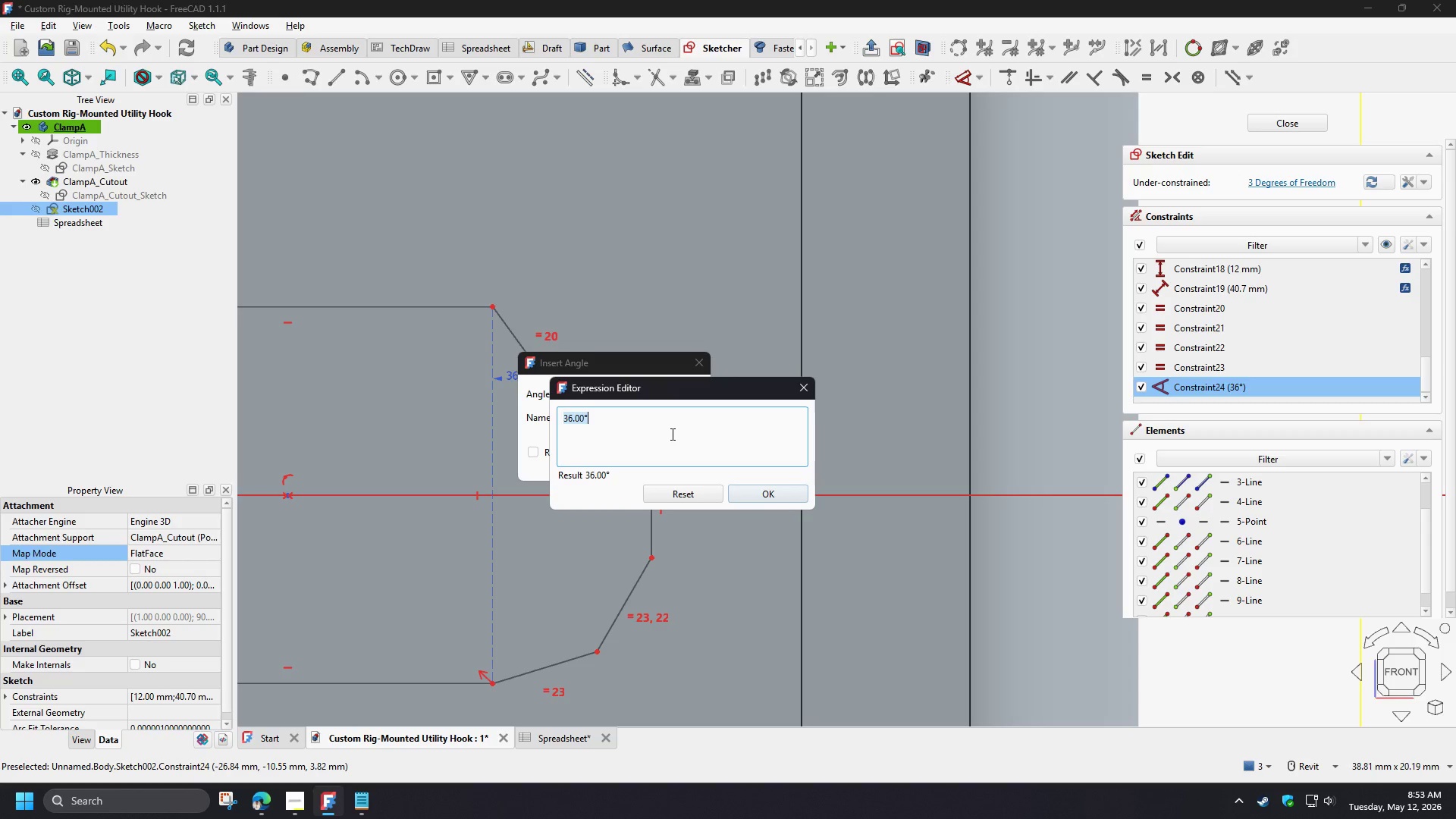 
key(Numpad3)
 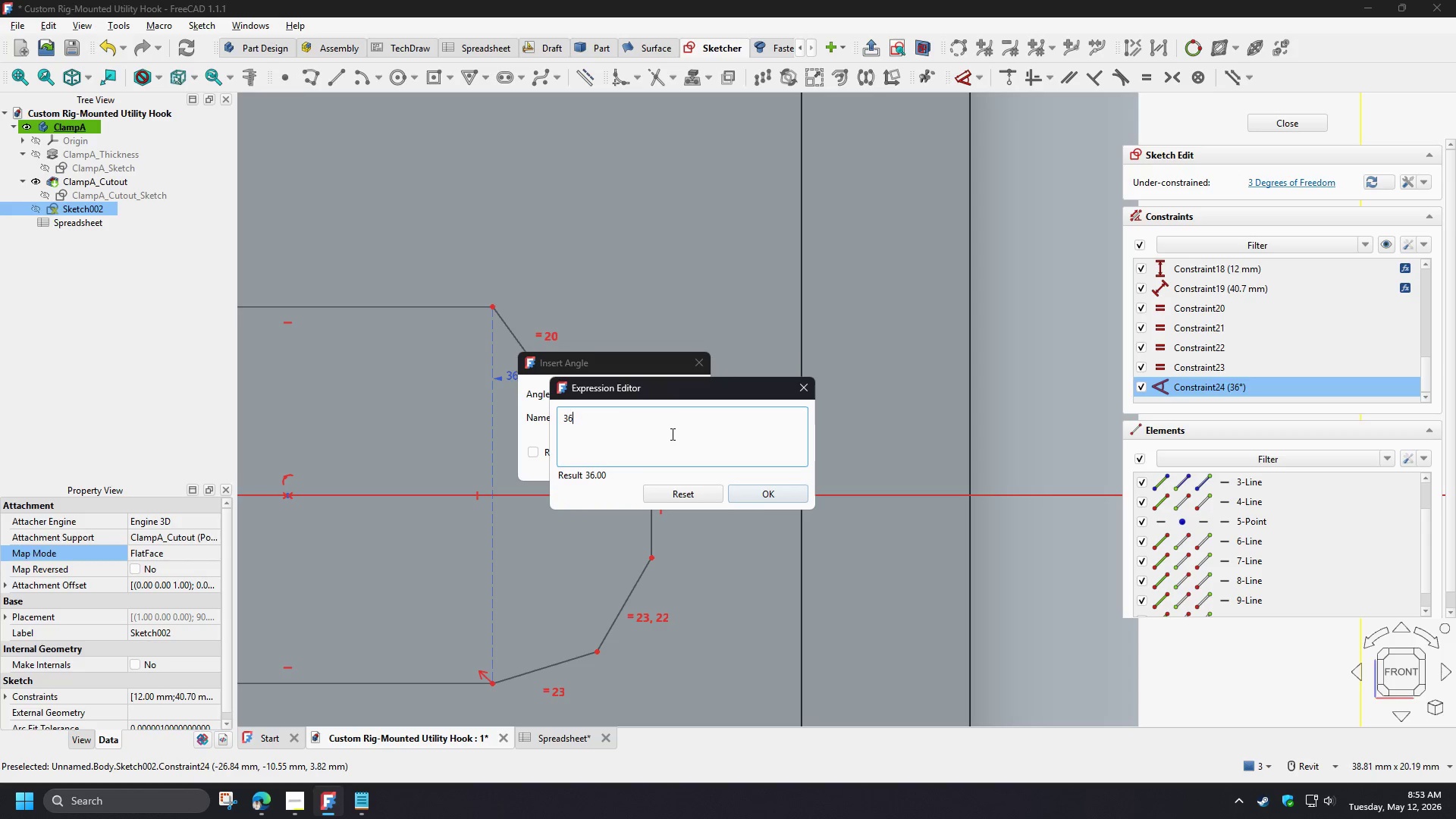 
key(Numpad6)
 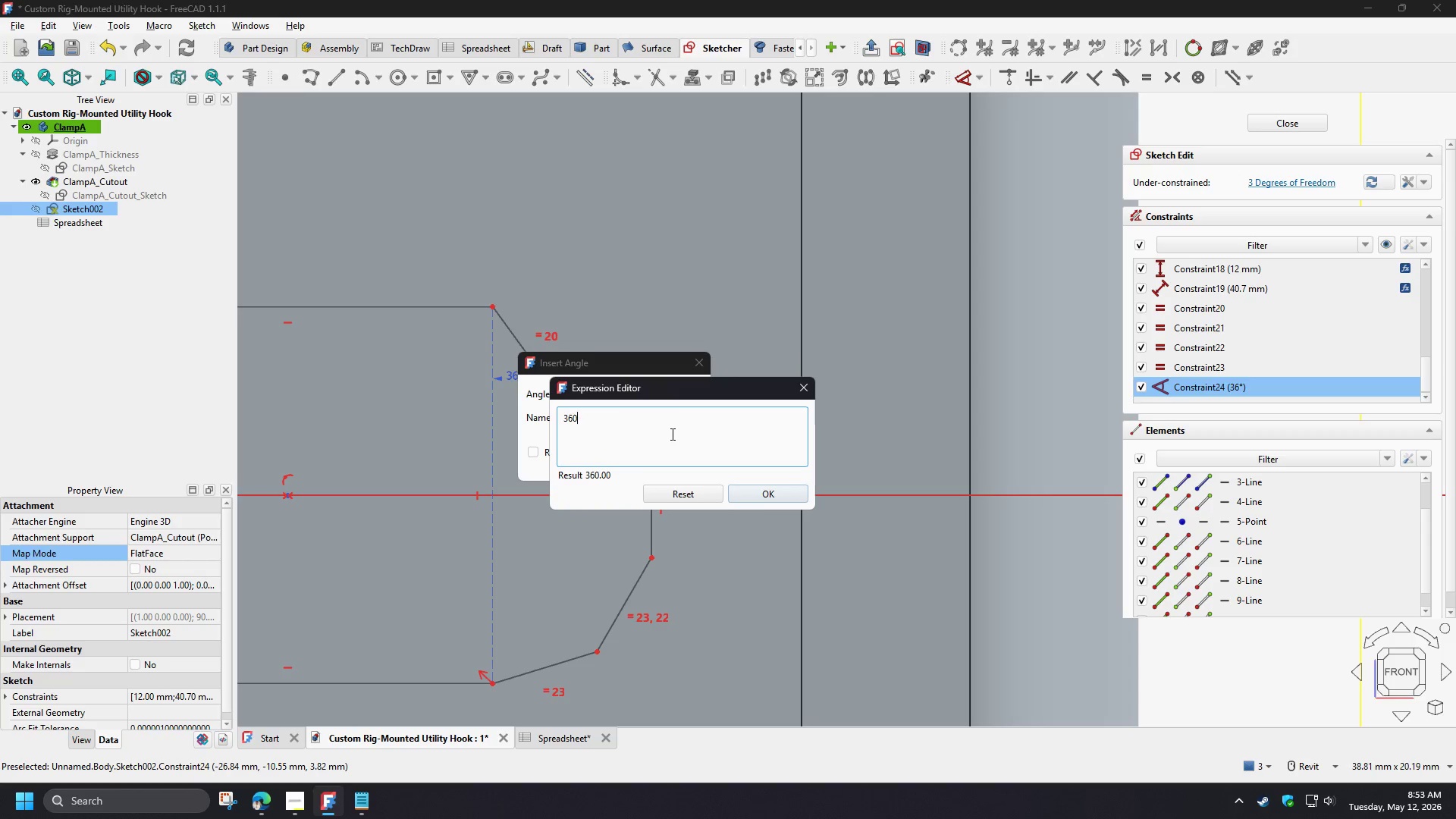 
key(Numpad0)
 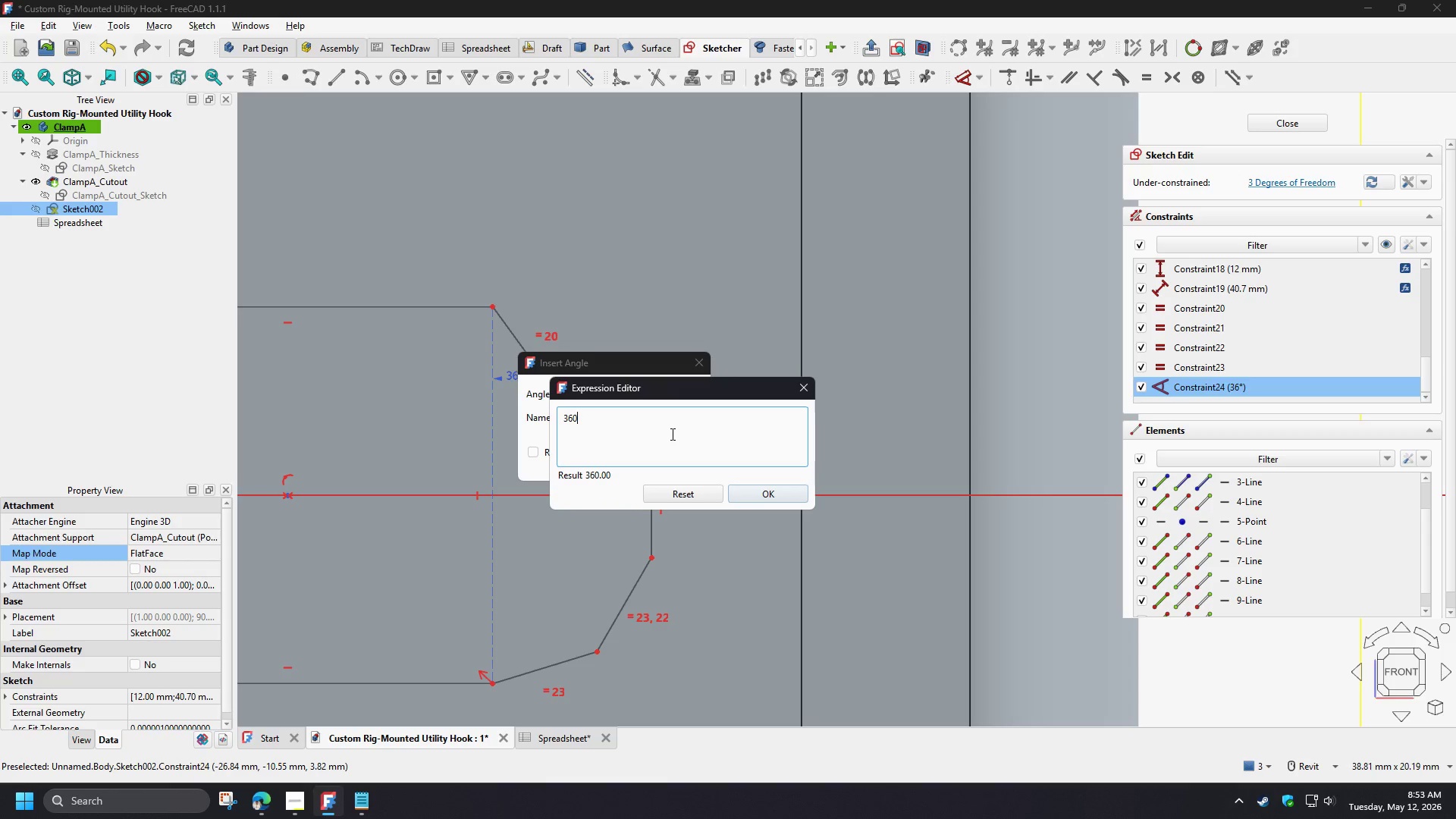 
key(NumpadDivide)
 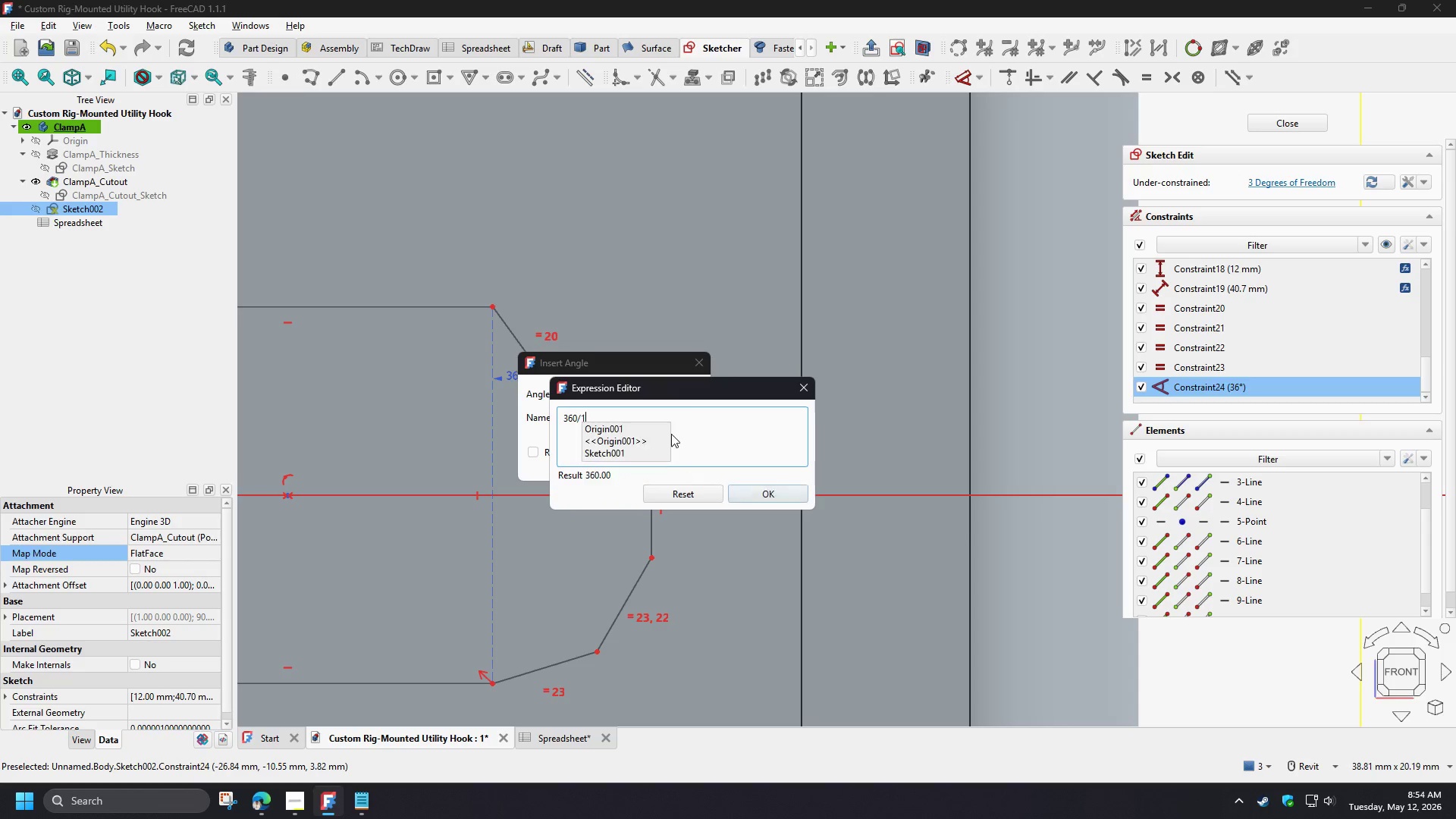 
key(Numpad1)
 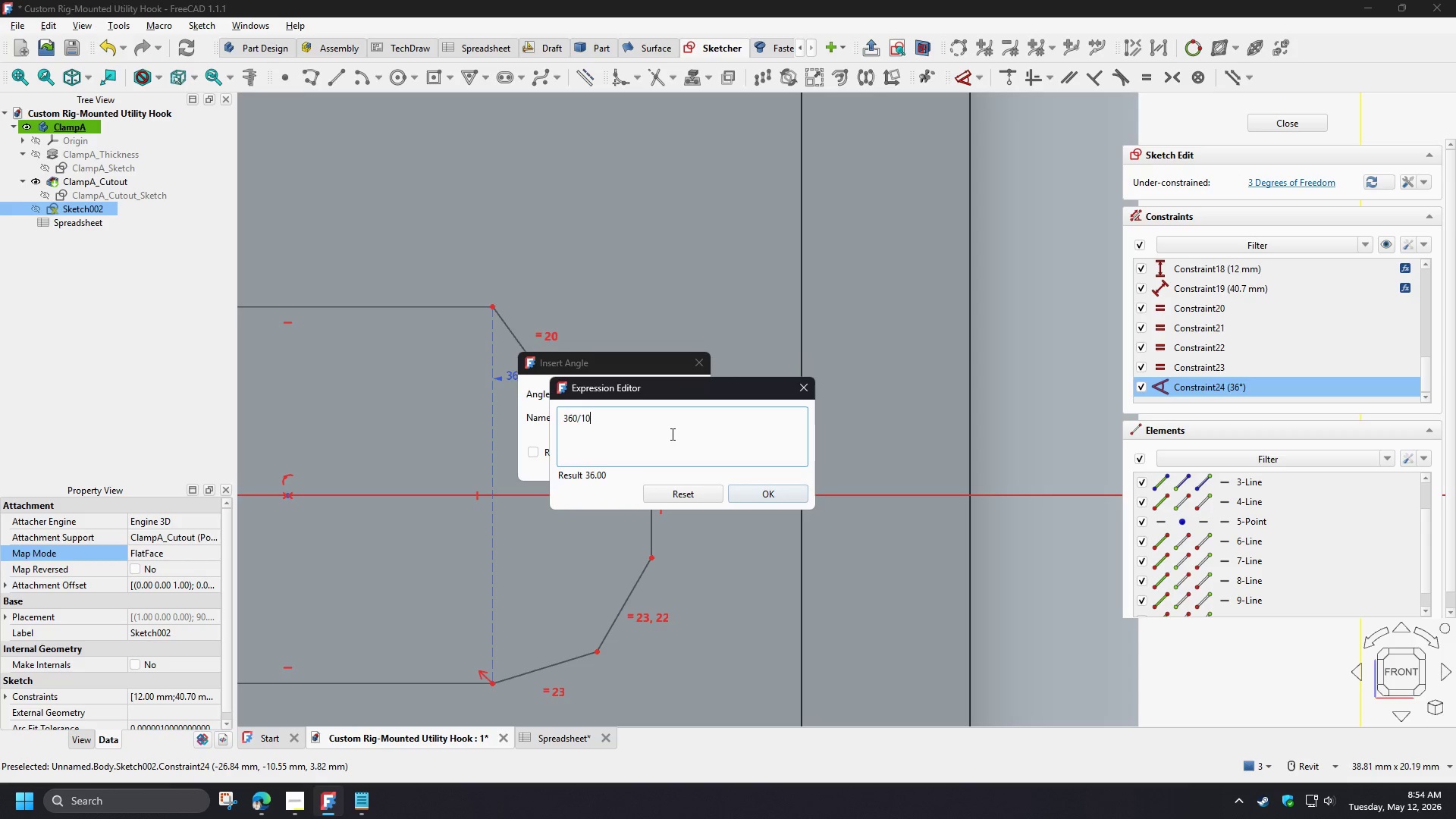 
key(Numpad0)
 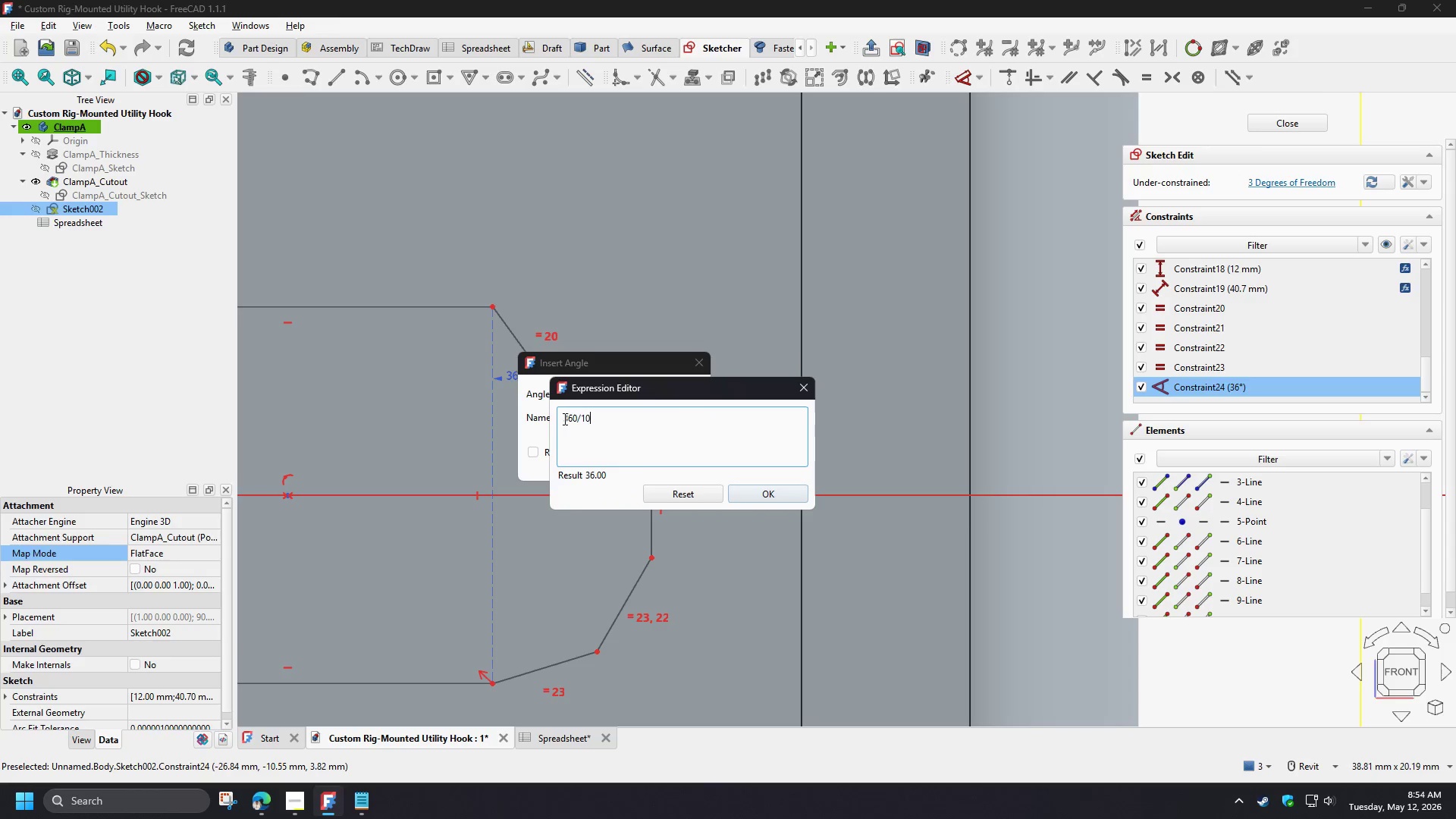 
left_click([563, 419])
 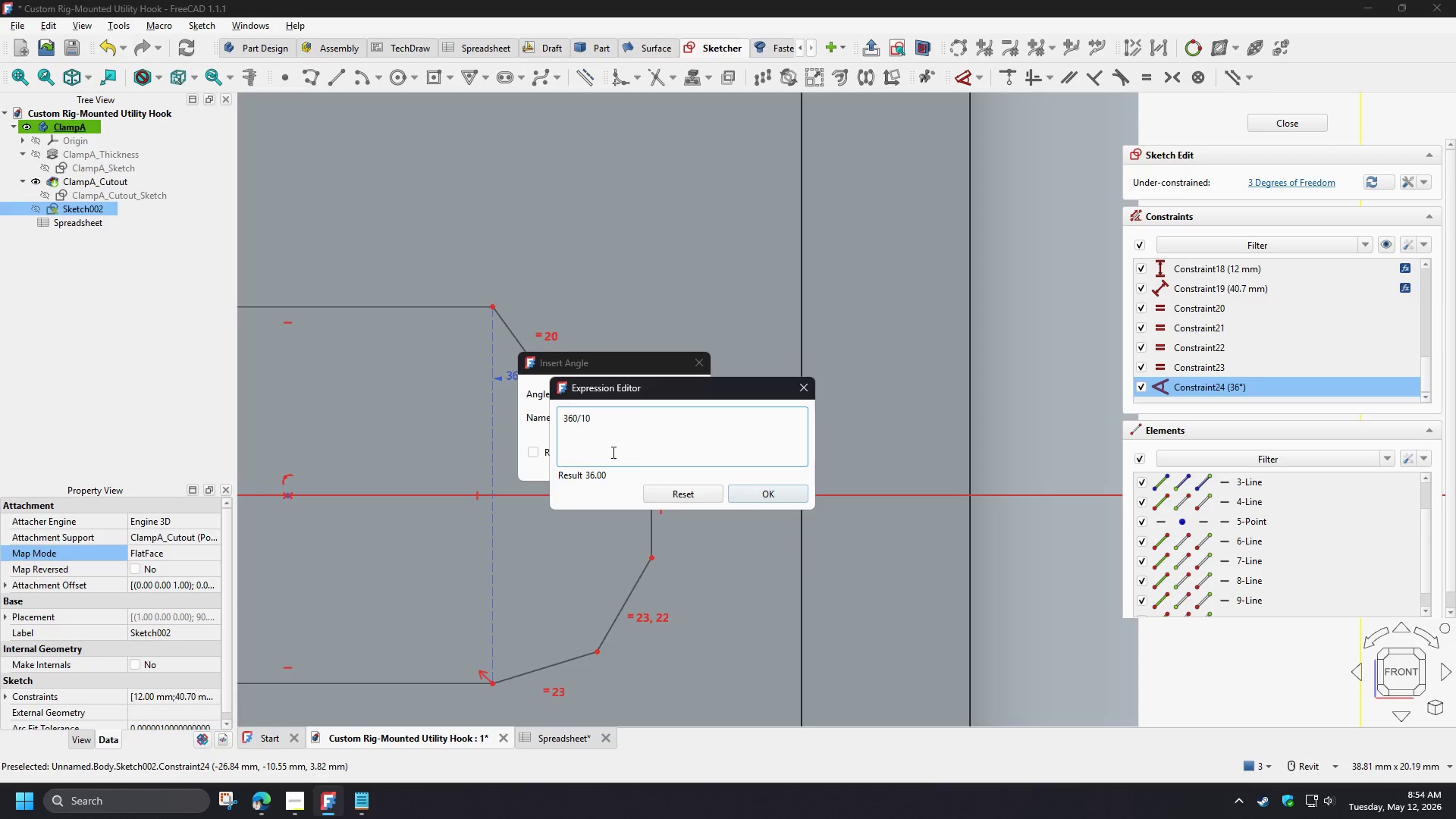 
key(Numpad1)
 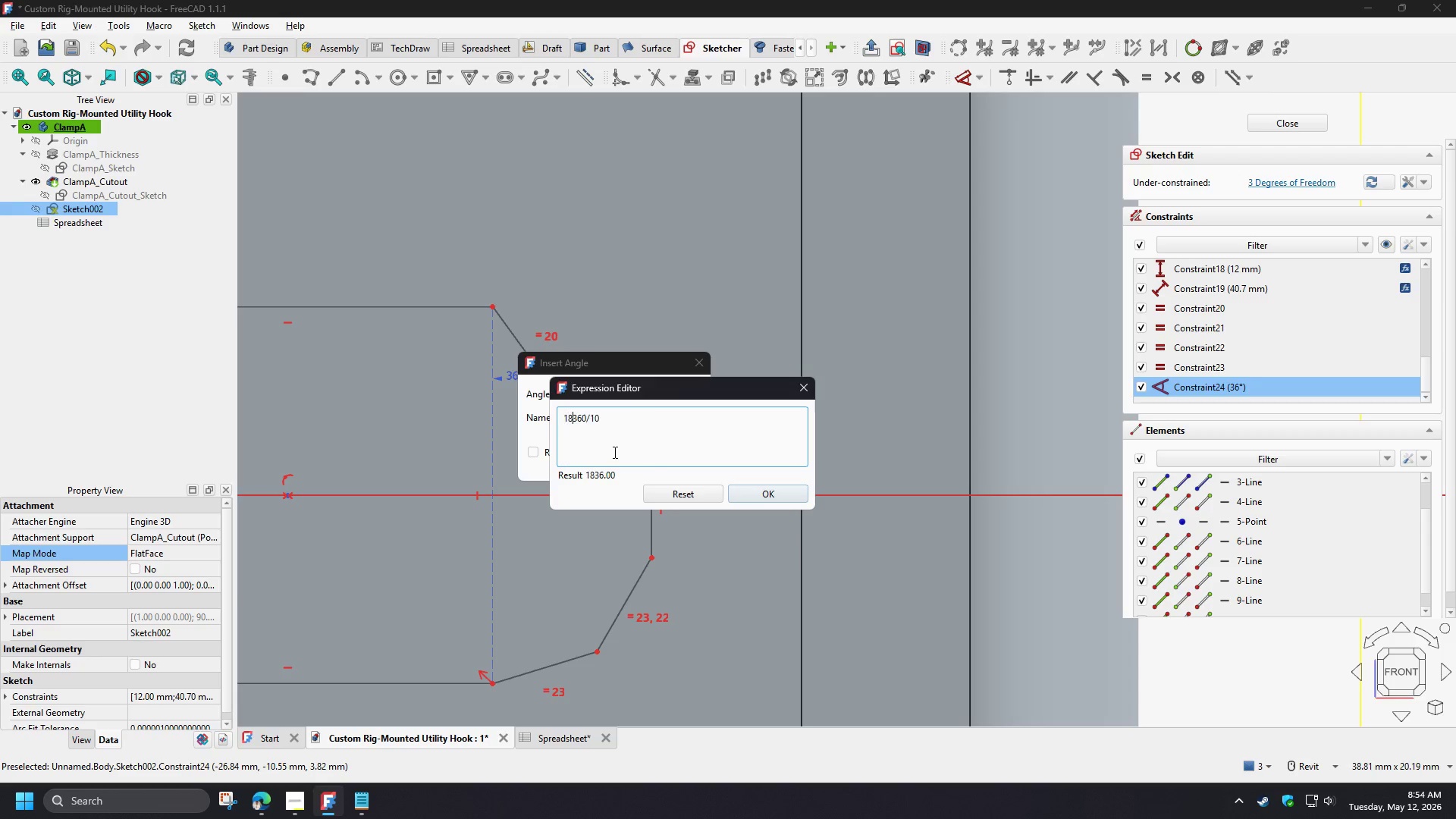 
key(Numpad8)
 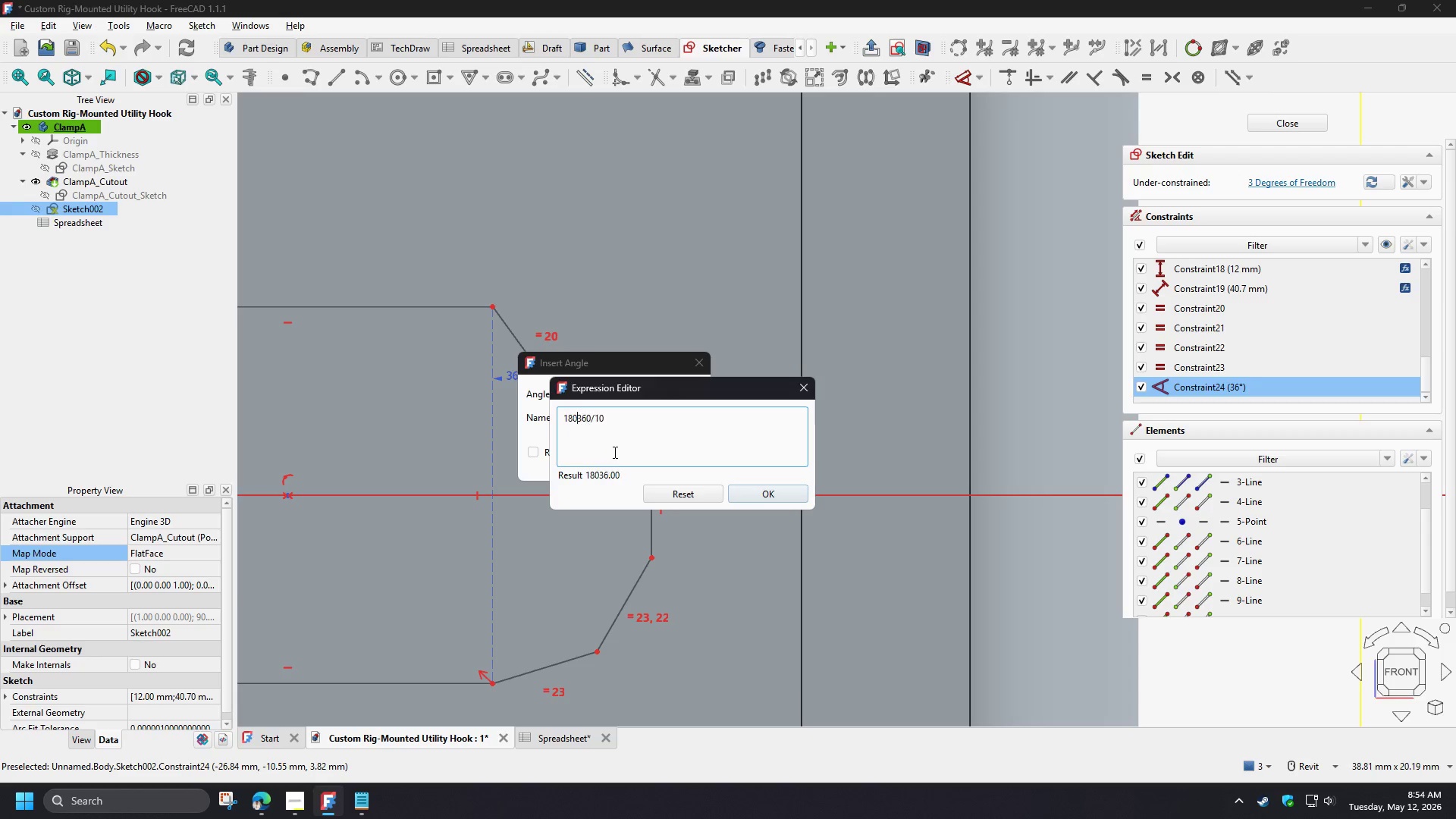 
key(Numpad0)
 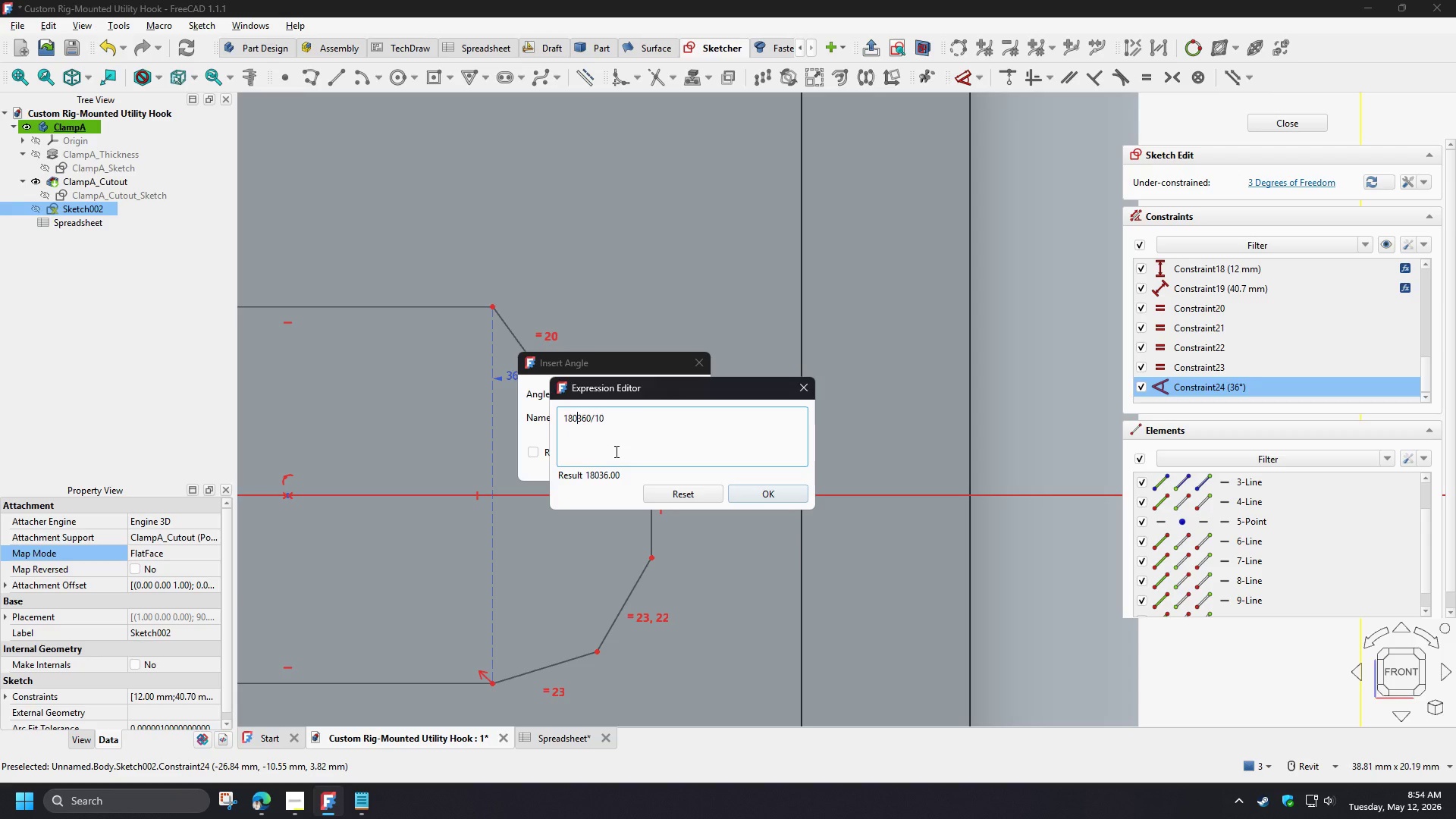 
key(NumpadSubtract)
 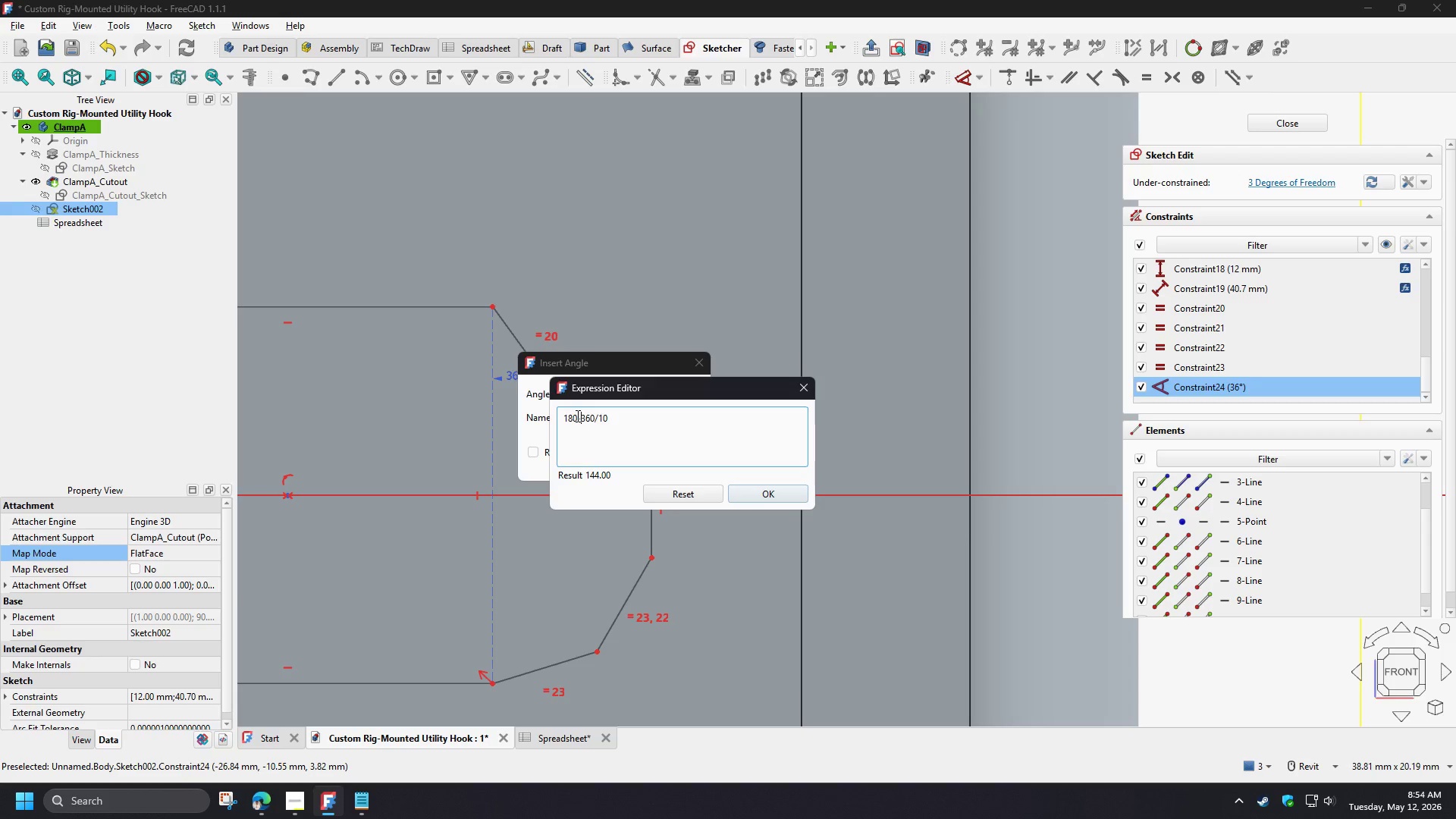 
left_click_drag(start_coordinate=[577, 418], to_coordinate=[522, 411])
 